 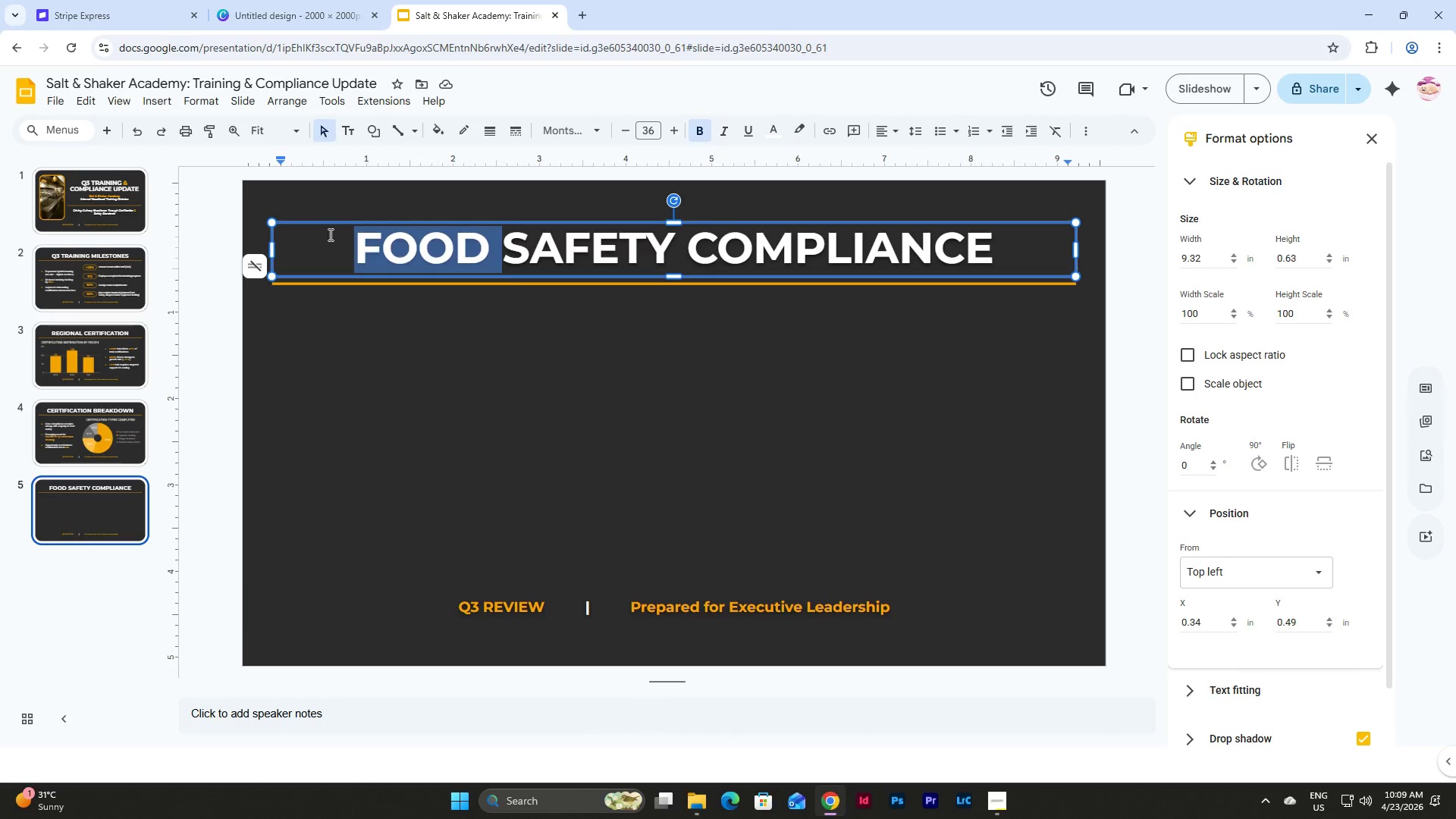 
key(Backspace)
 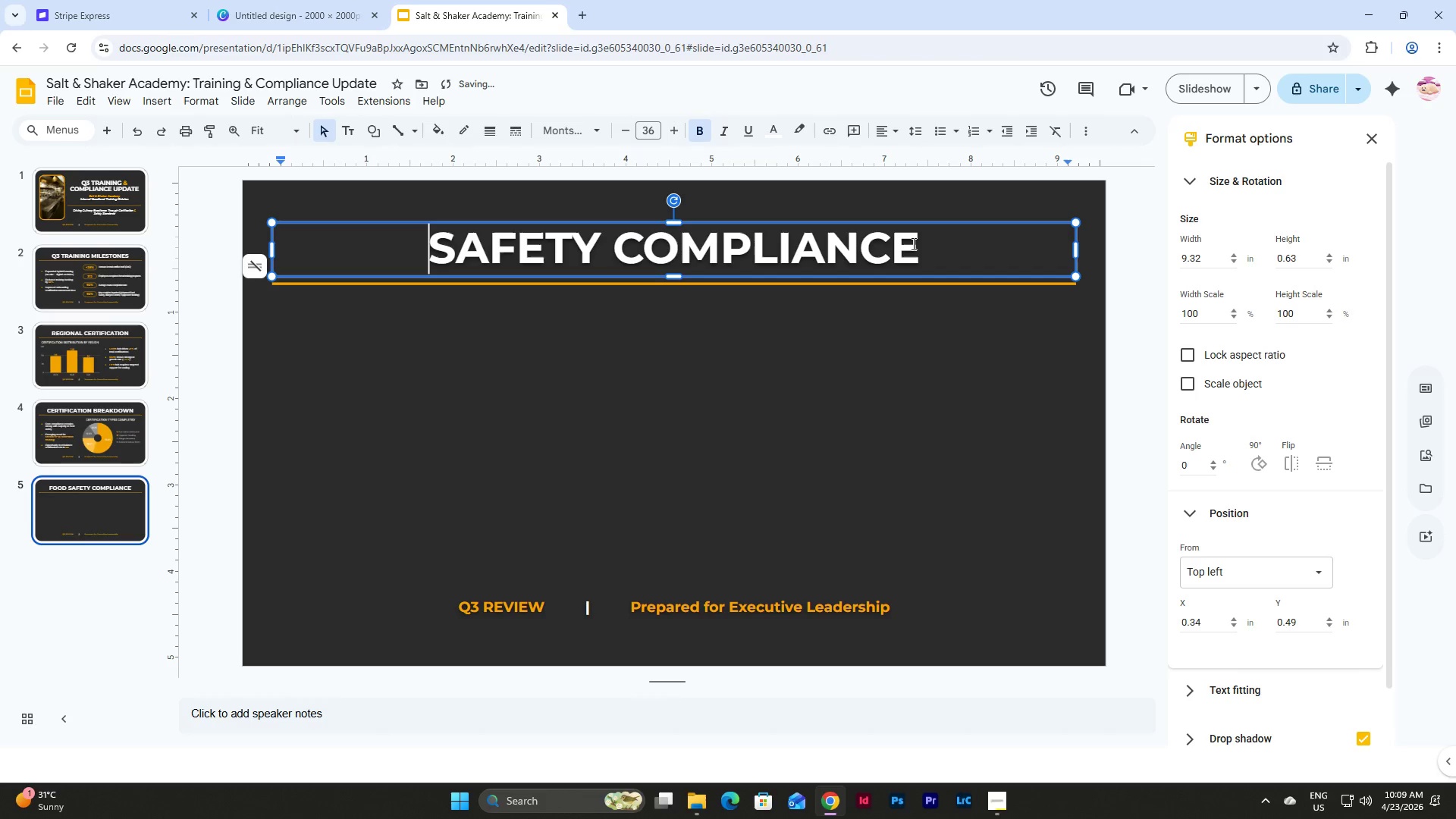 
left_click([921, 241])
 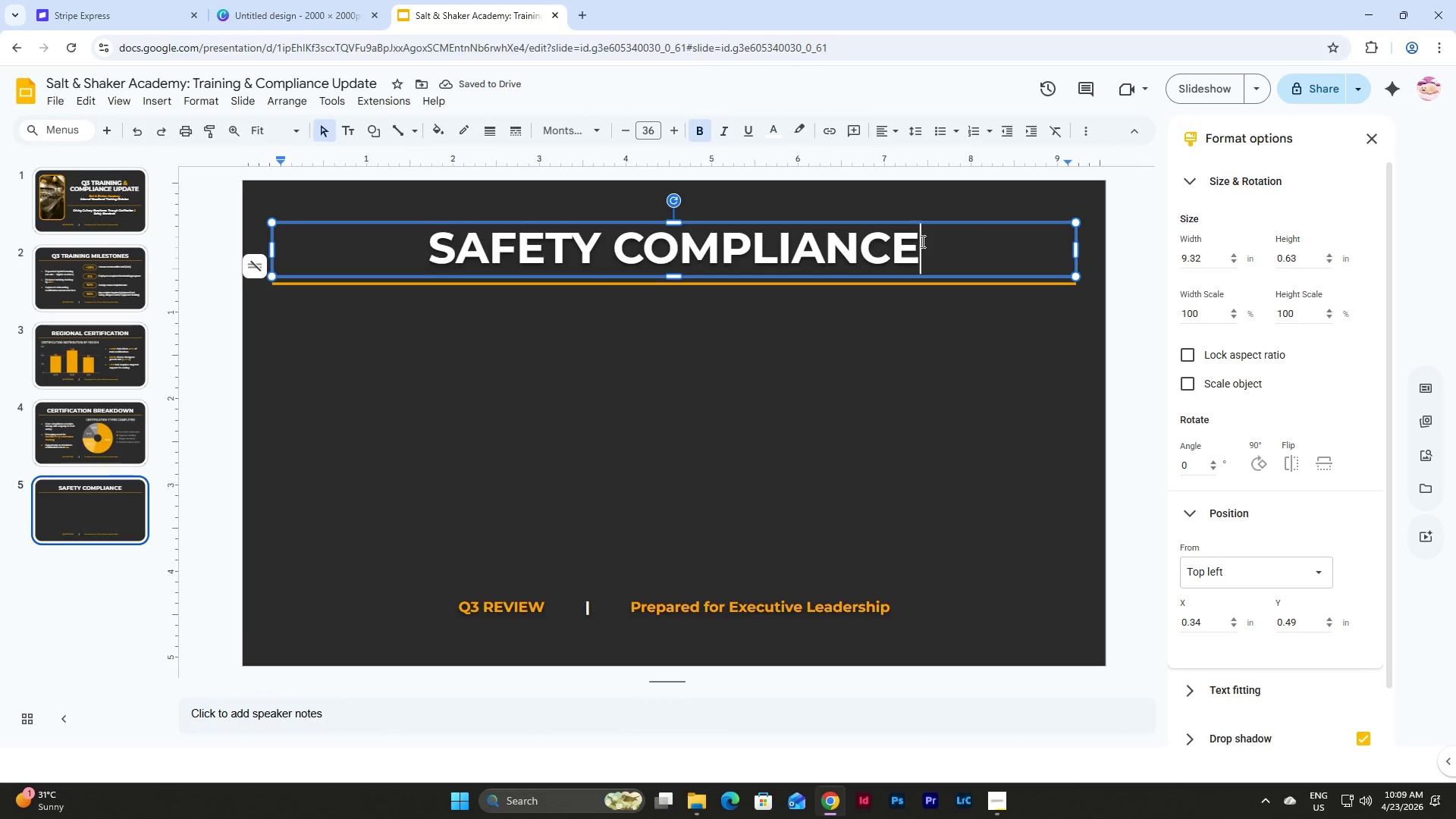 
type( METRICS)
 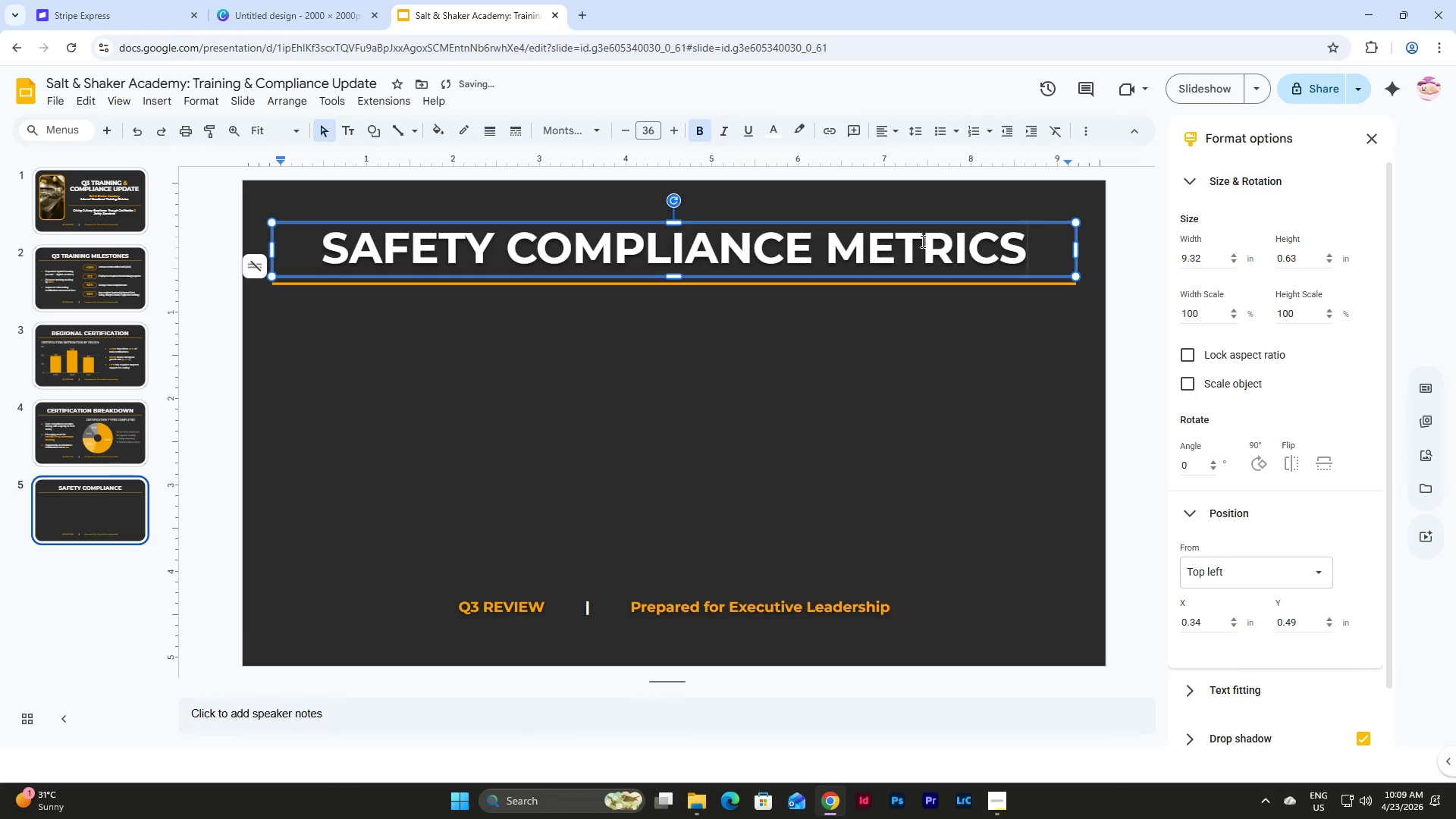 
wait(23.08)
 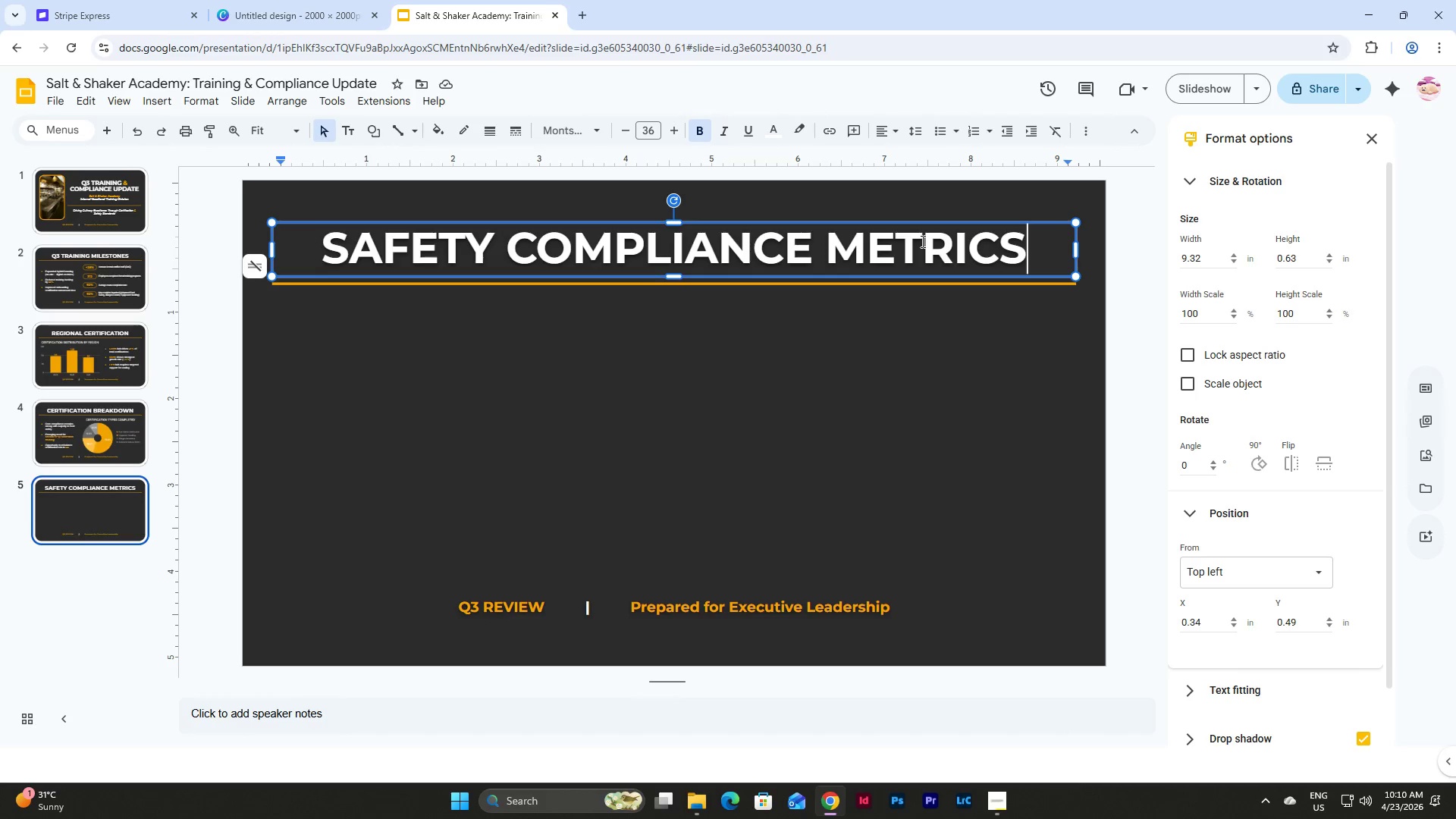 
left_click([117, 259])
 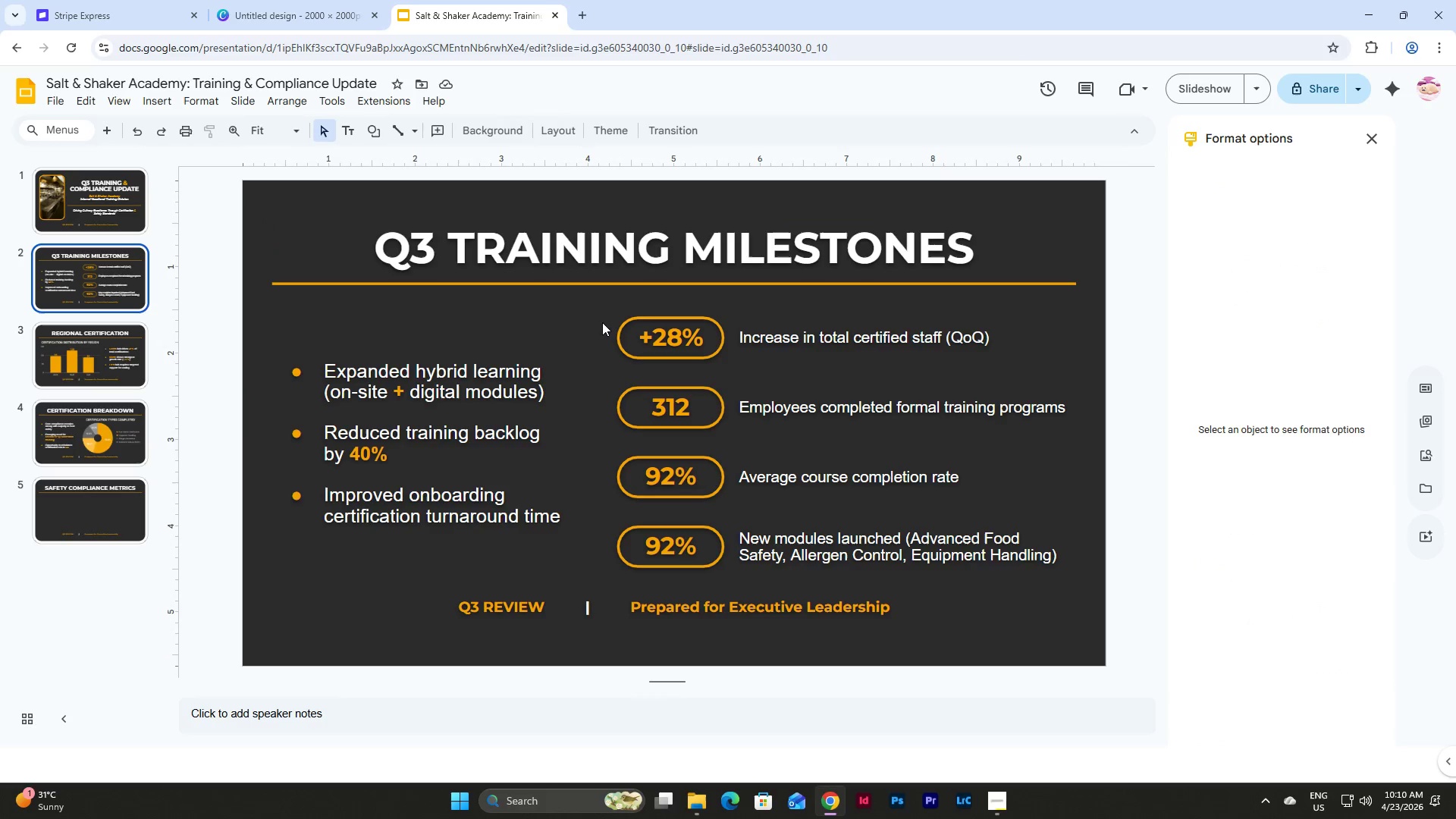 
left_click_drag(start_coordinate=[607, 309], to_coordinate=[887, 570])
 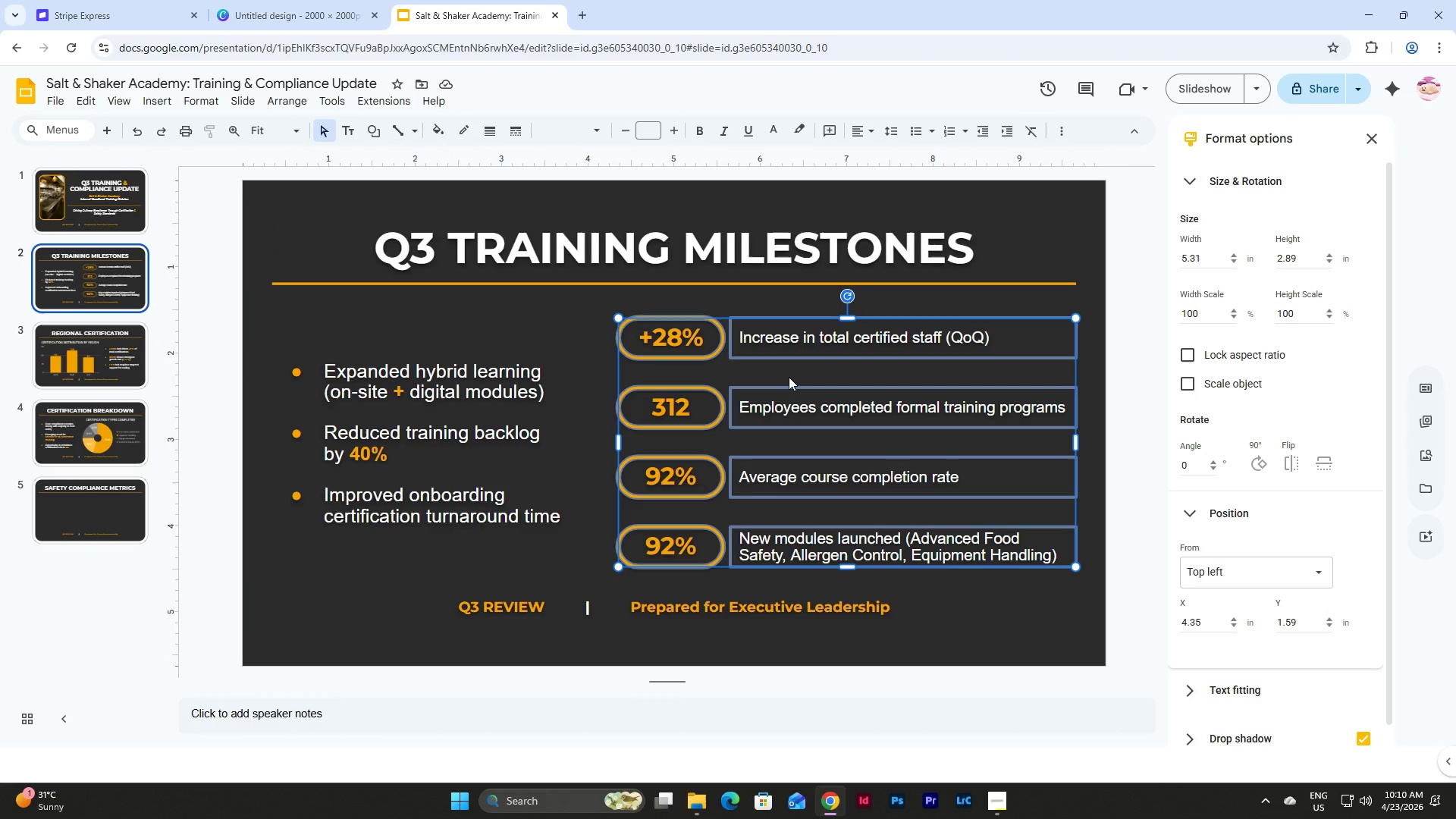 
key(Control+C)
 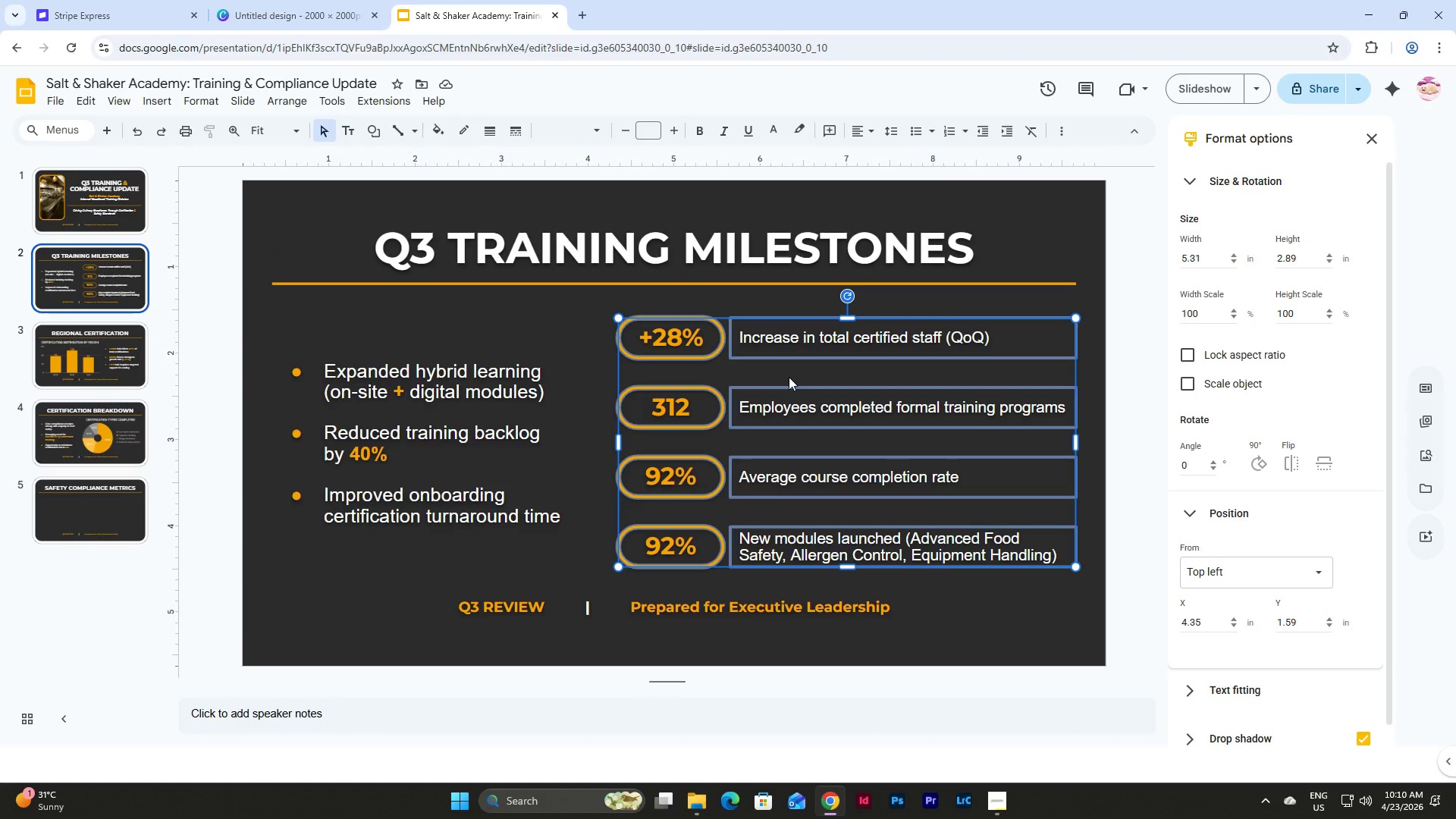 
wait(12.47)
 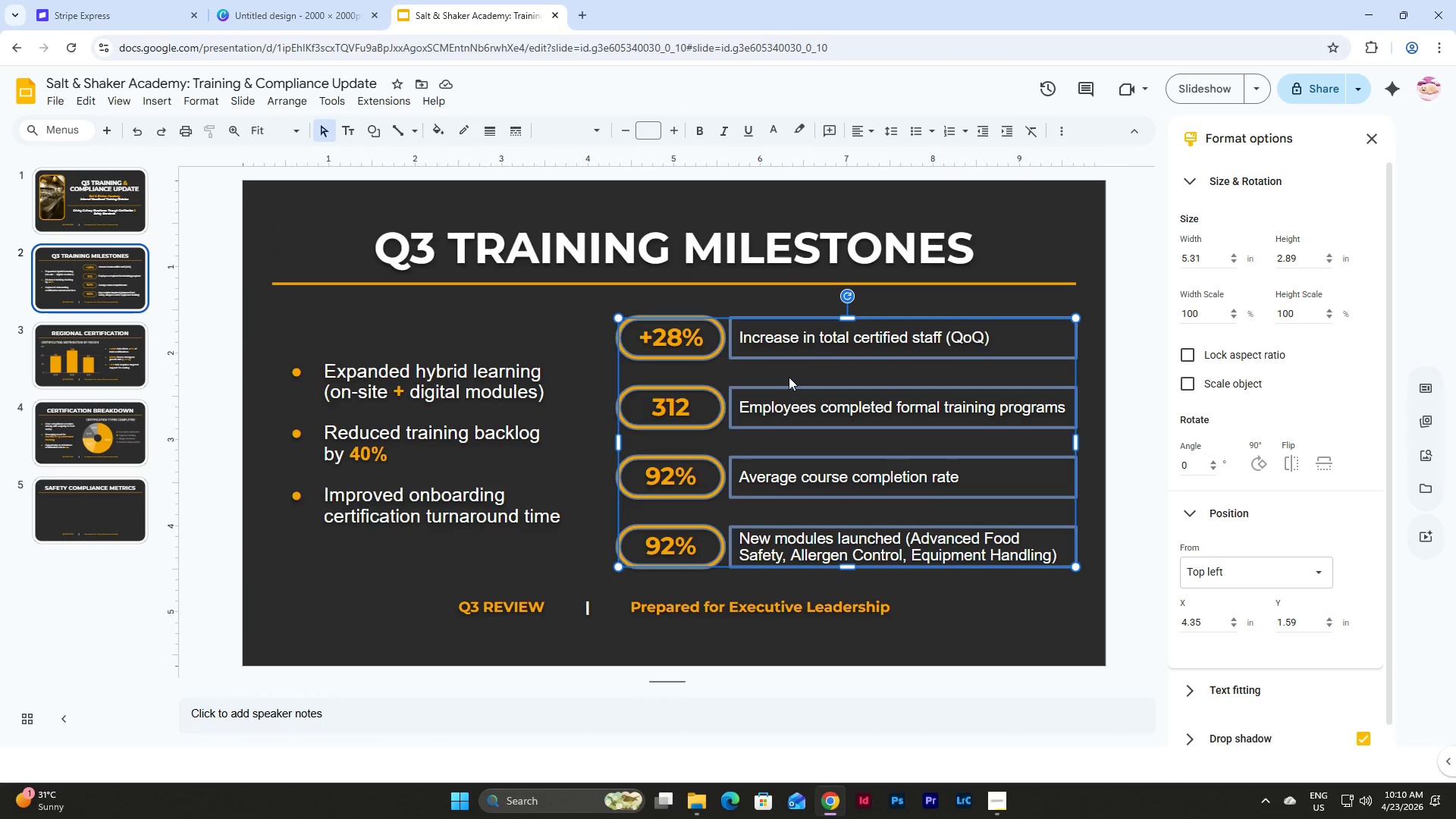 
left_click([100, 497])
 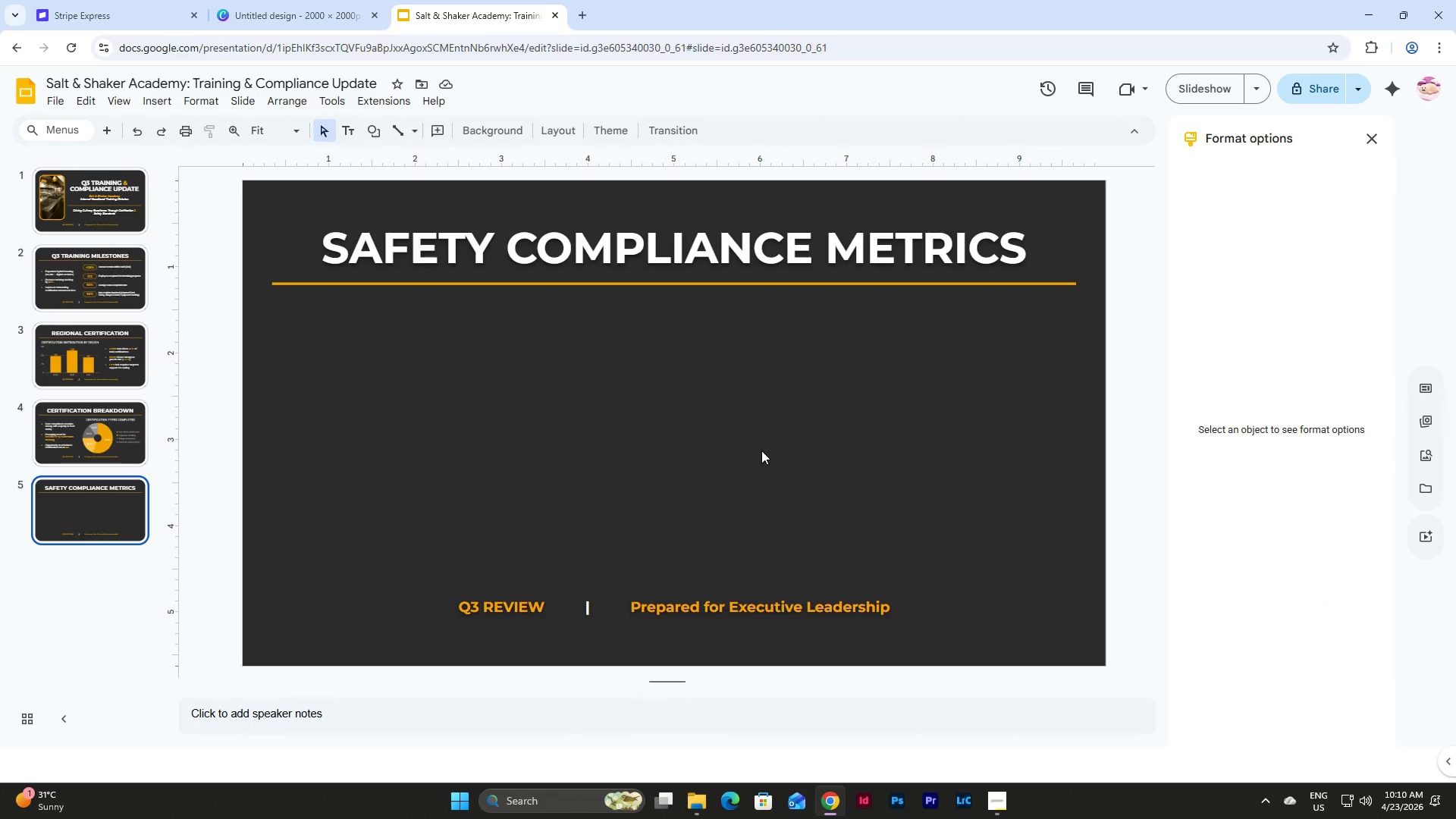 
wait(12.19)
 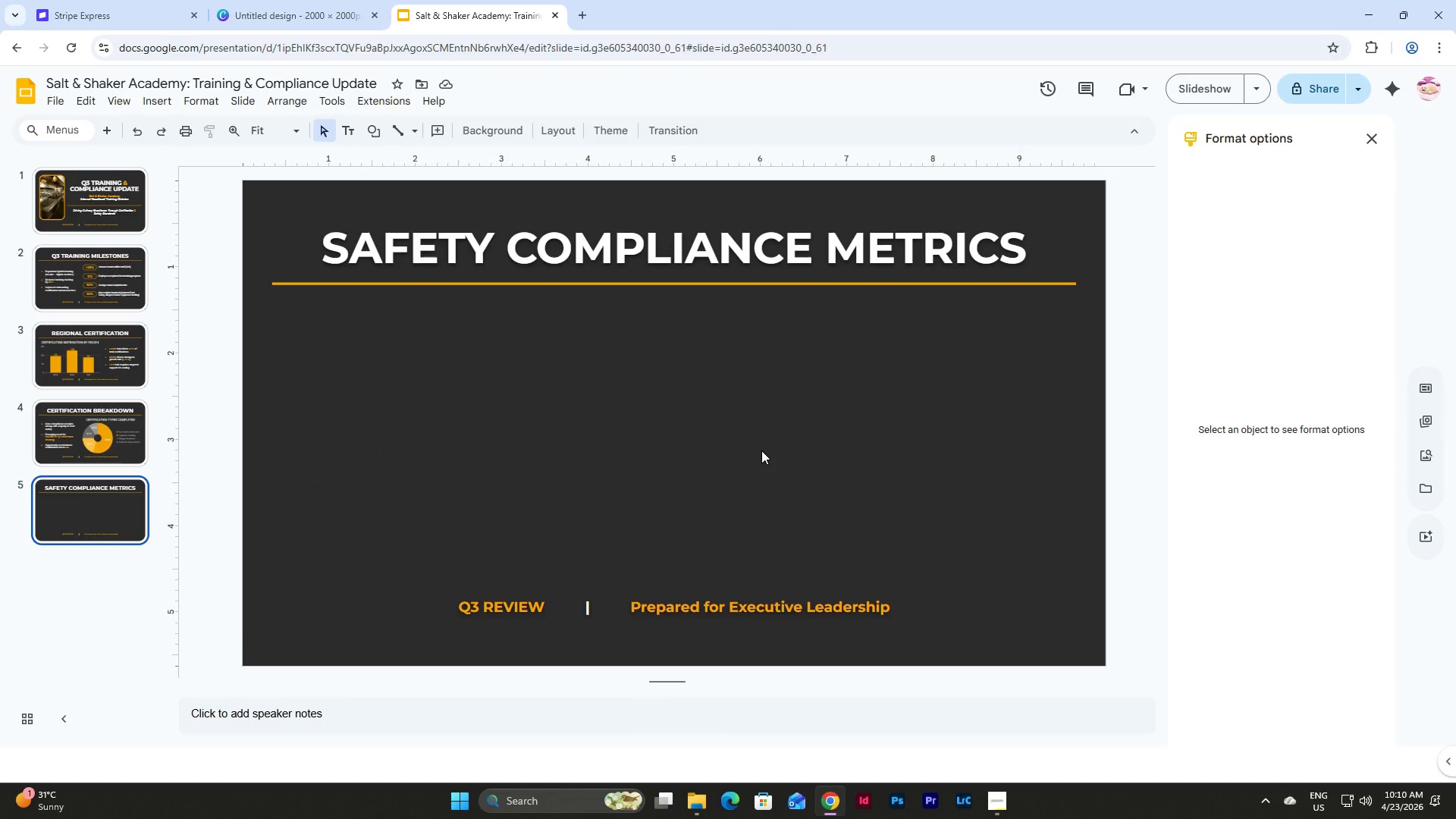 
left_click([372, 136])
 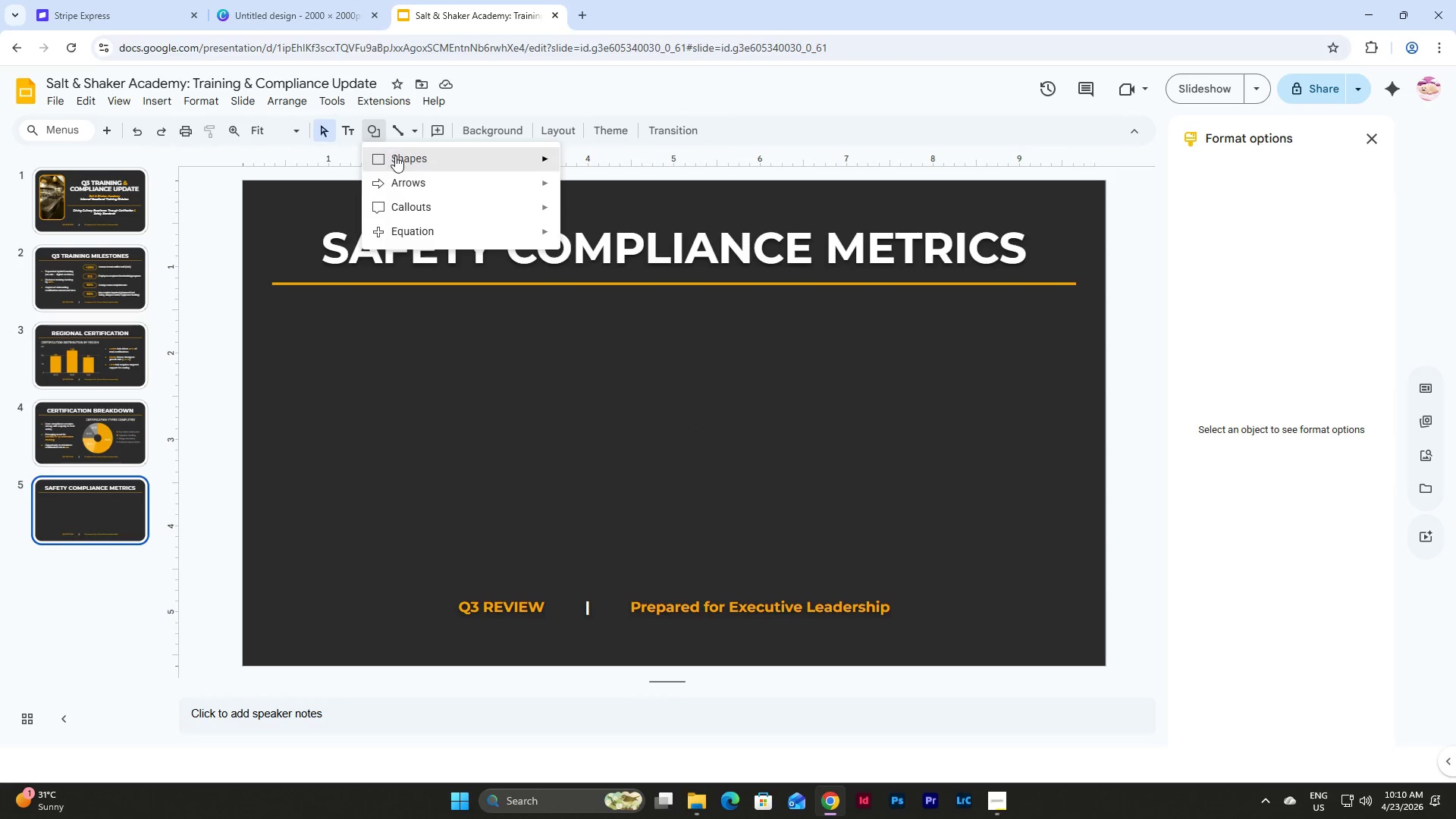 
left_click([399, 160])
 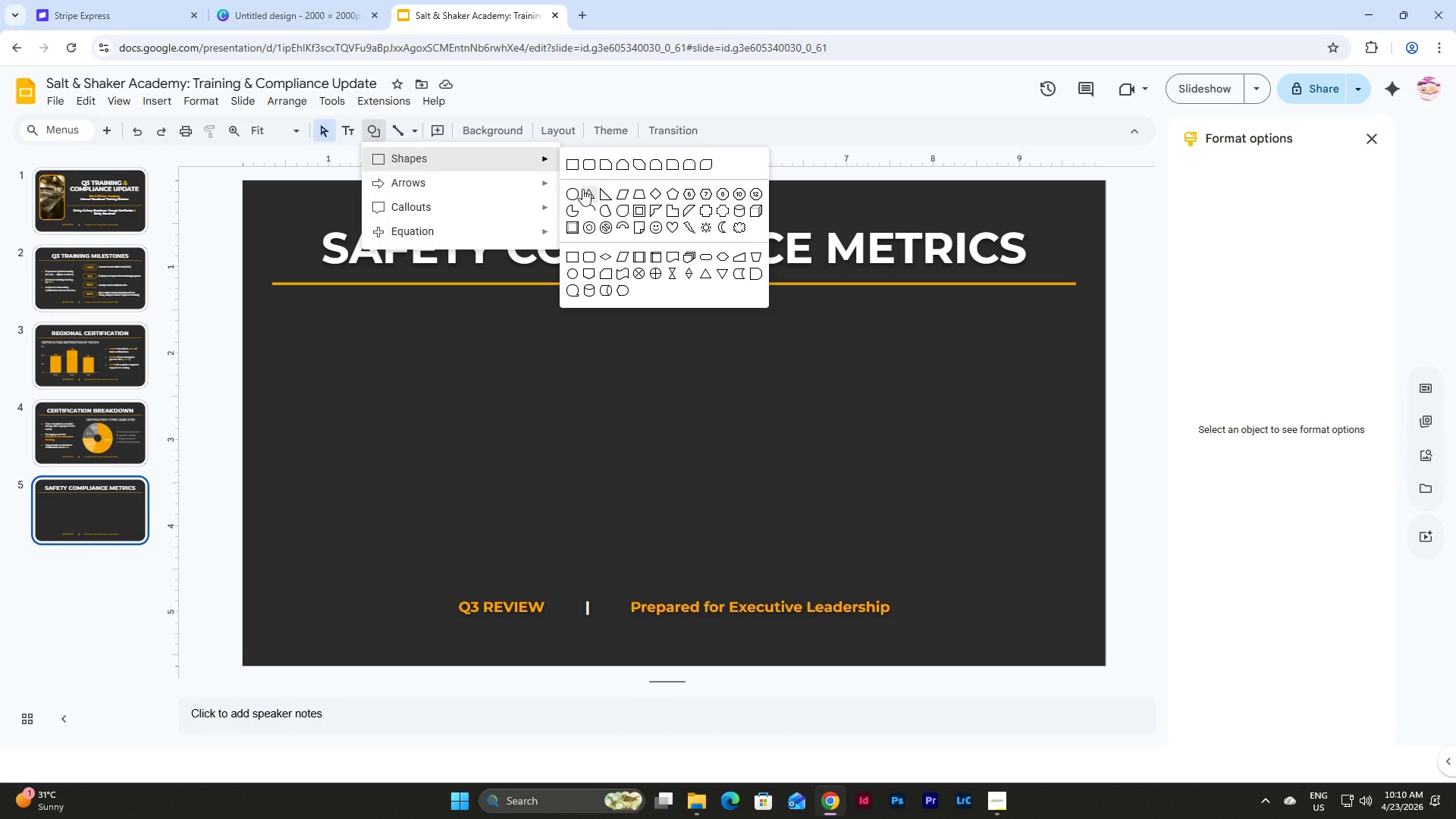 
left_click([573, 189])
 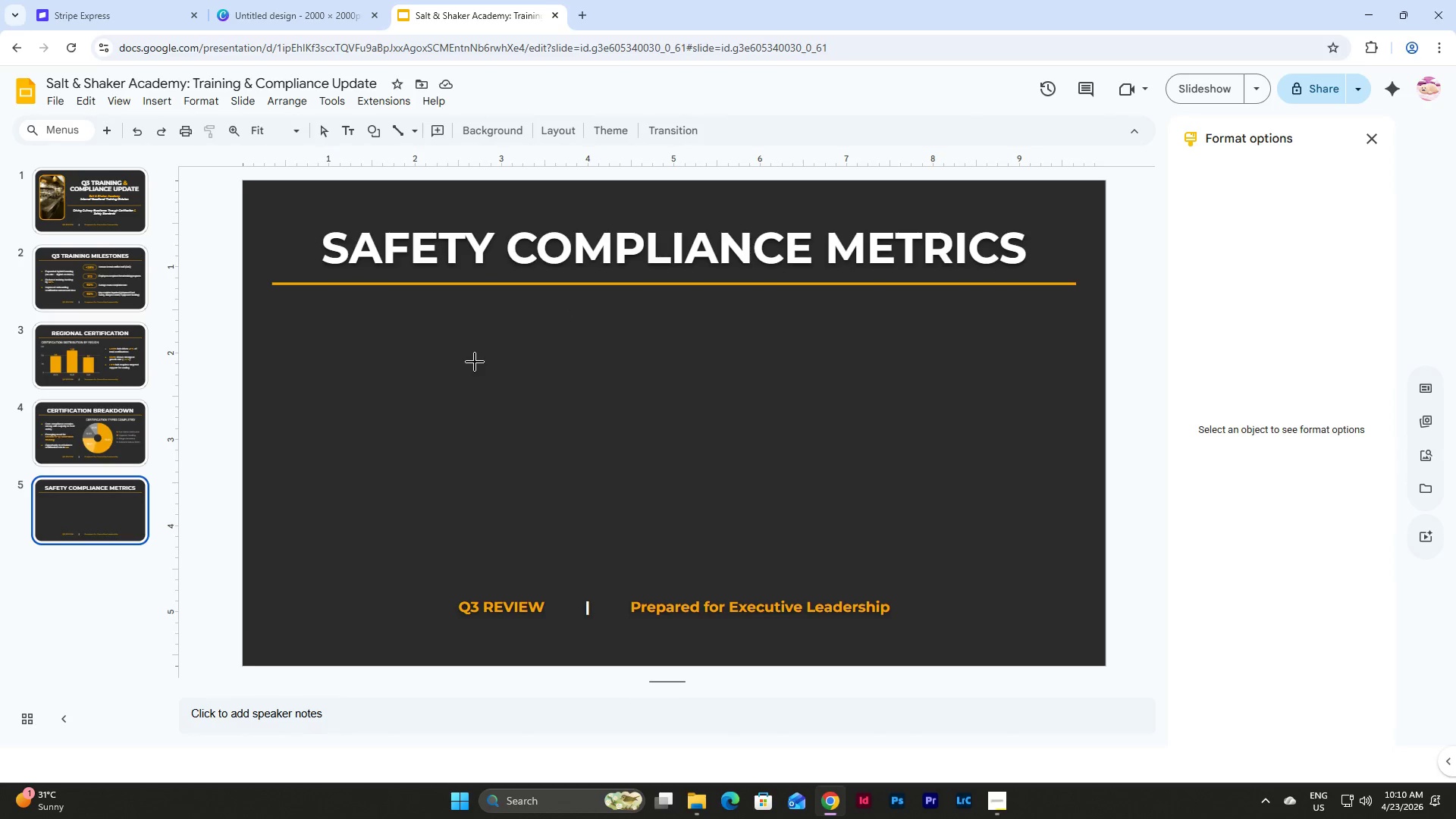 
hold_key(key=ShiftLeft, duration=11.92)
left_click_drag(start_coordinate=[406, 318], to_coordinate=[483, 421])
 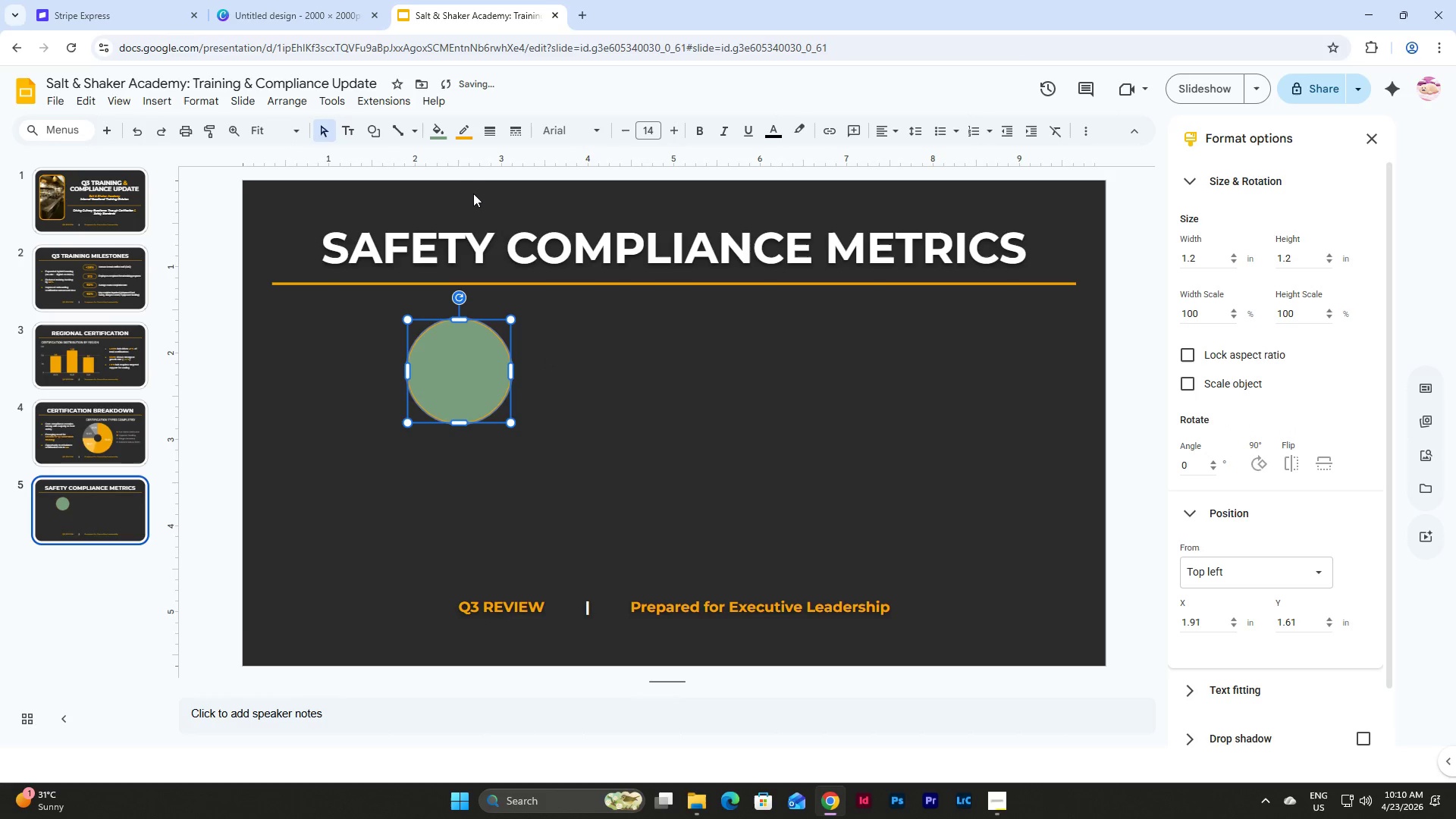 
left_click([458, 134])
 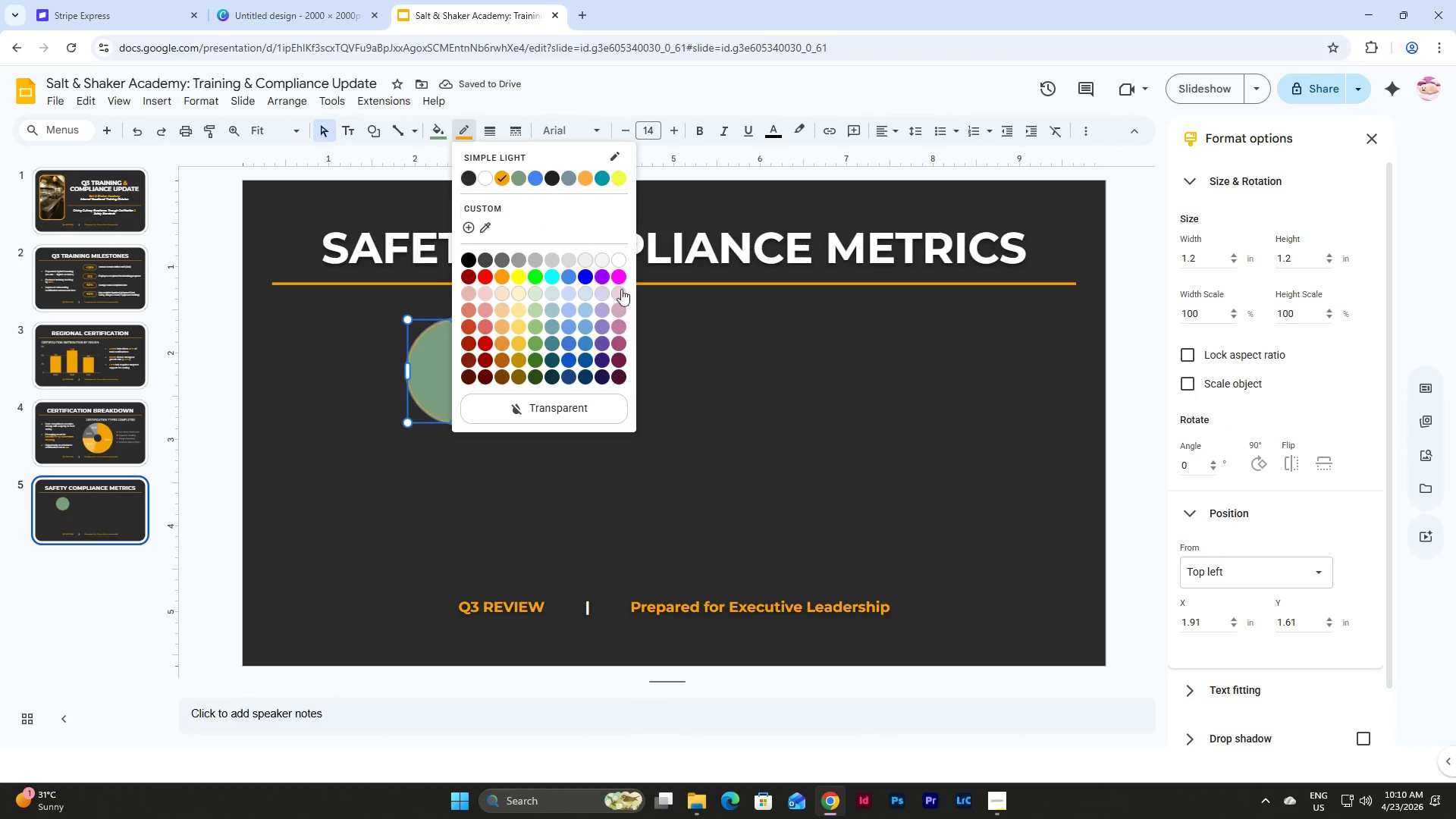 
left_click([708, 392])
 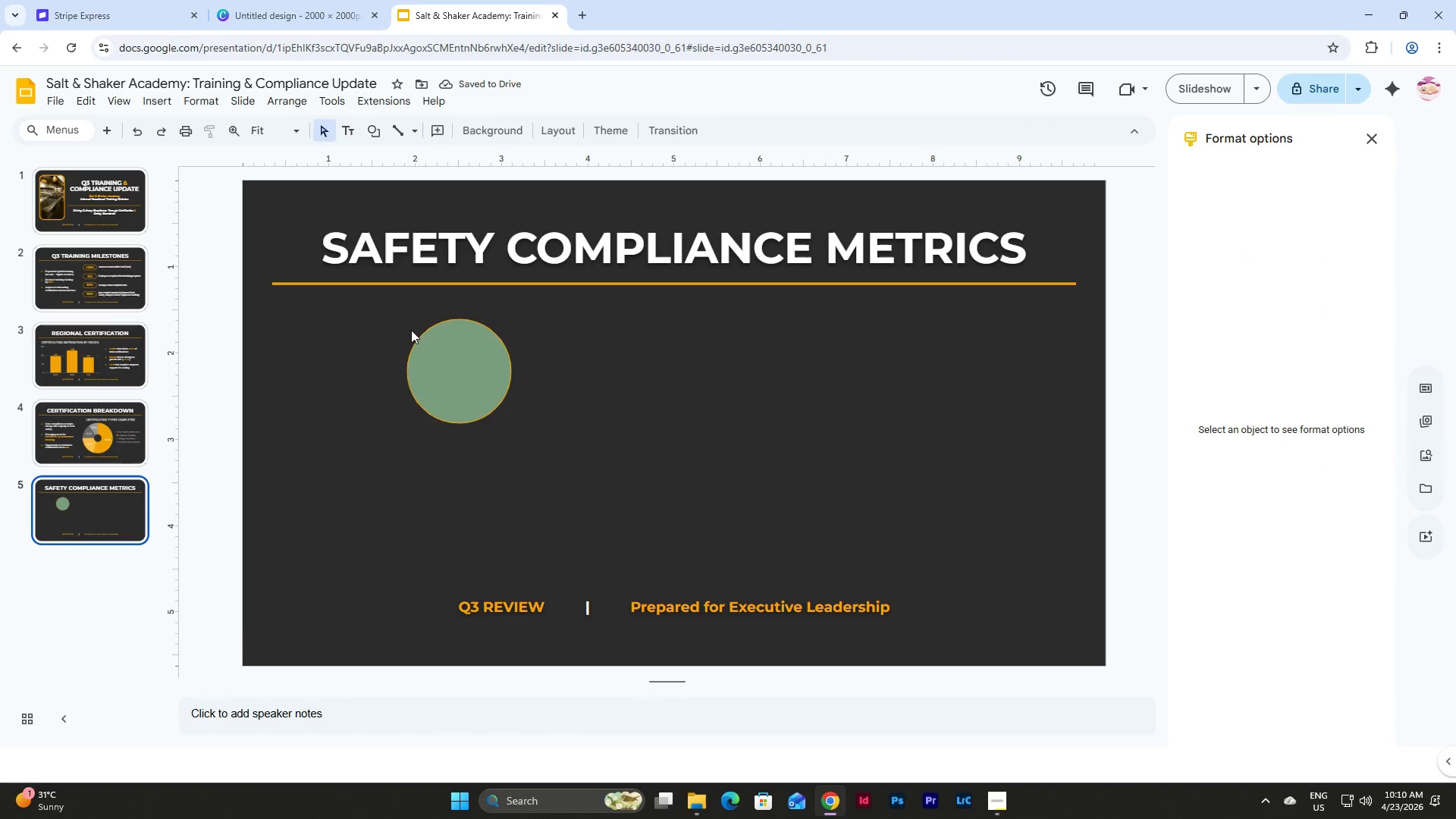 
left_click([454, 367])
 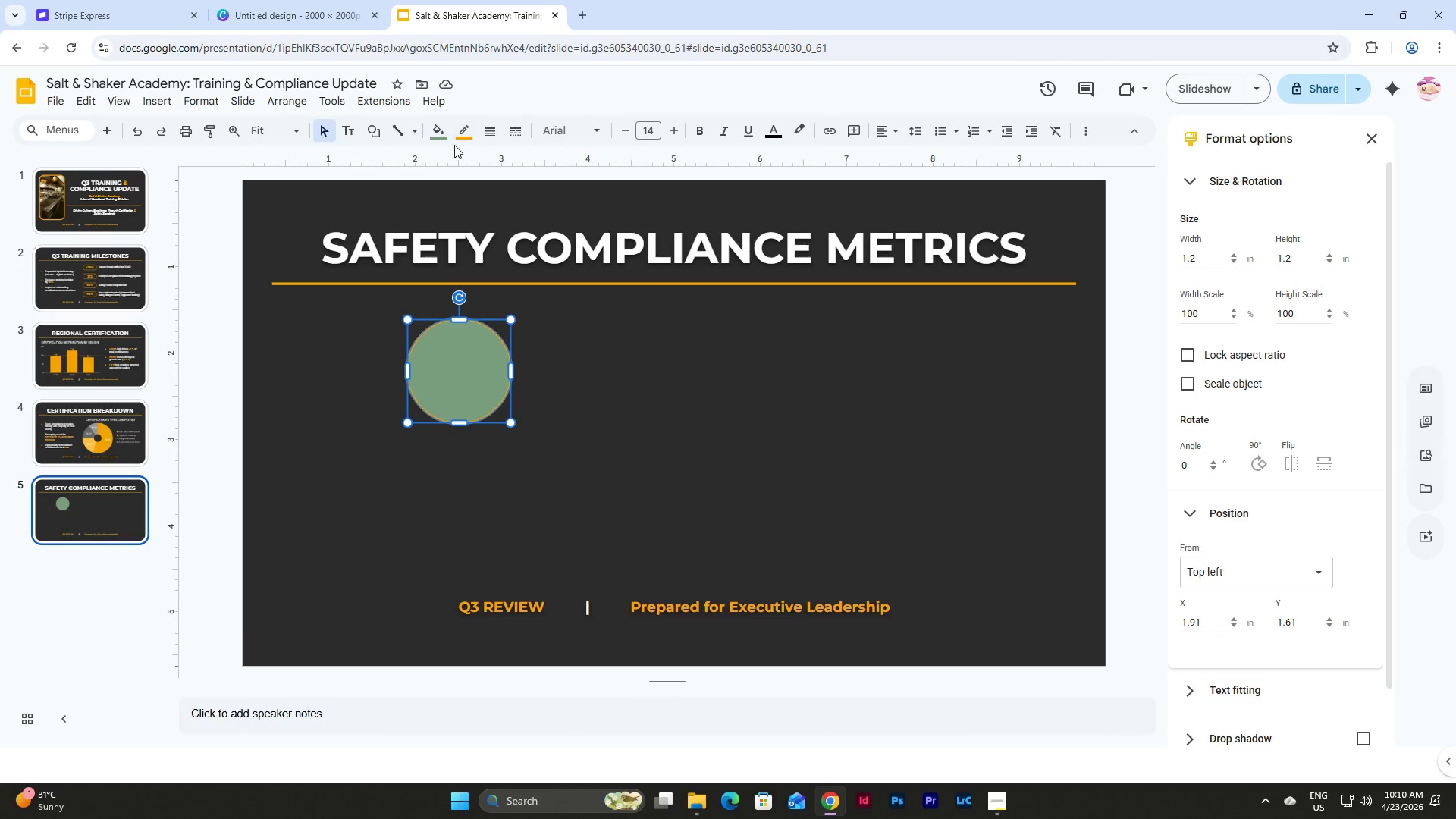 
left_click([438, 131])
 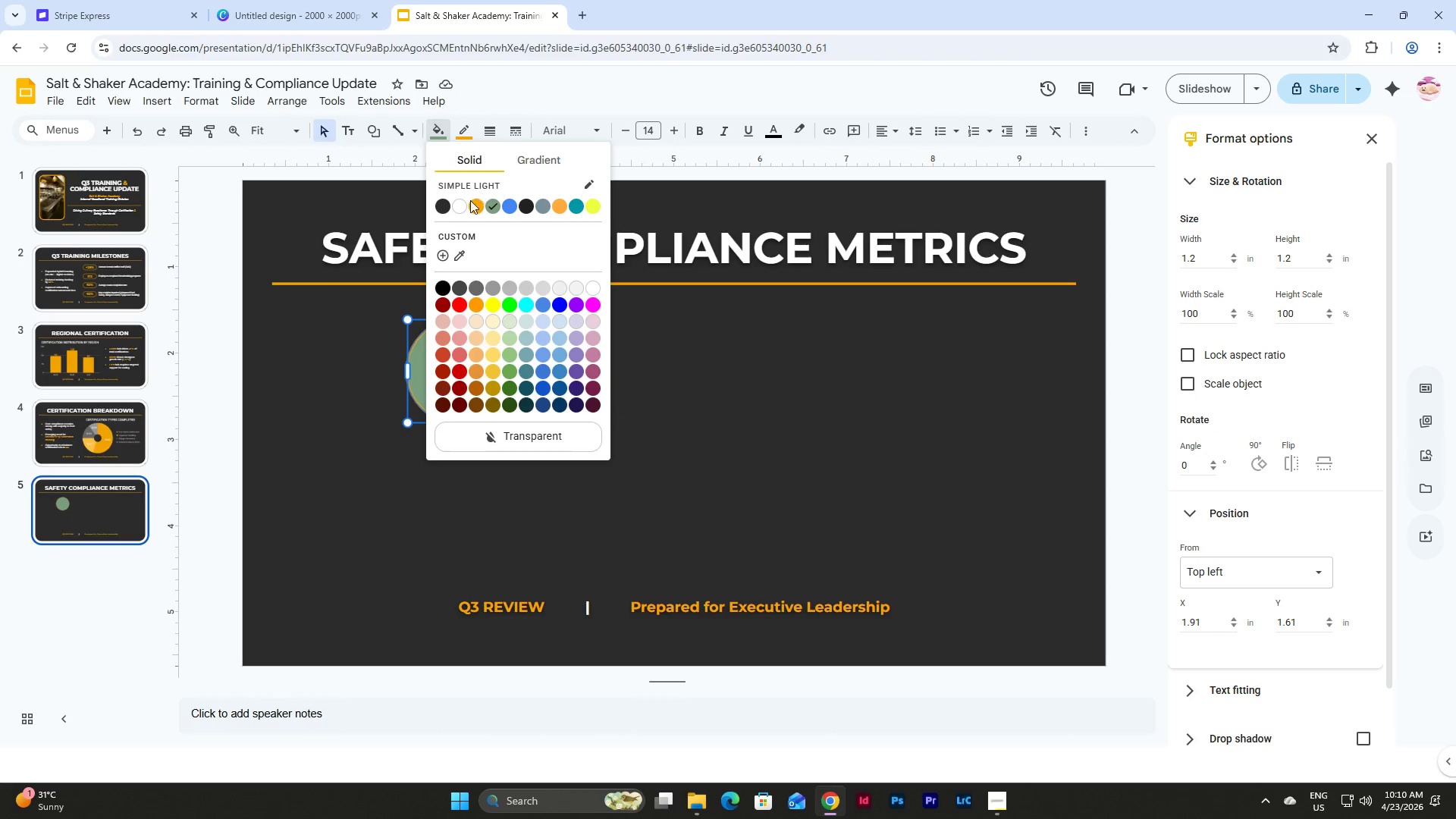 
left_click([469, 207])
 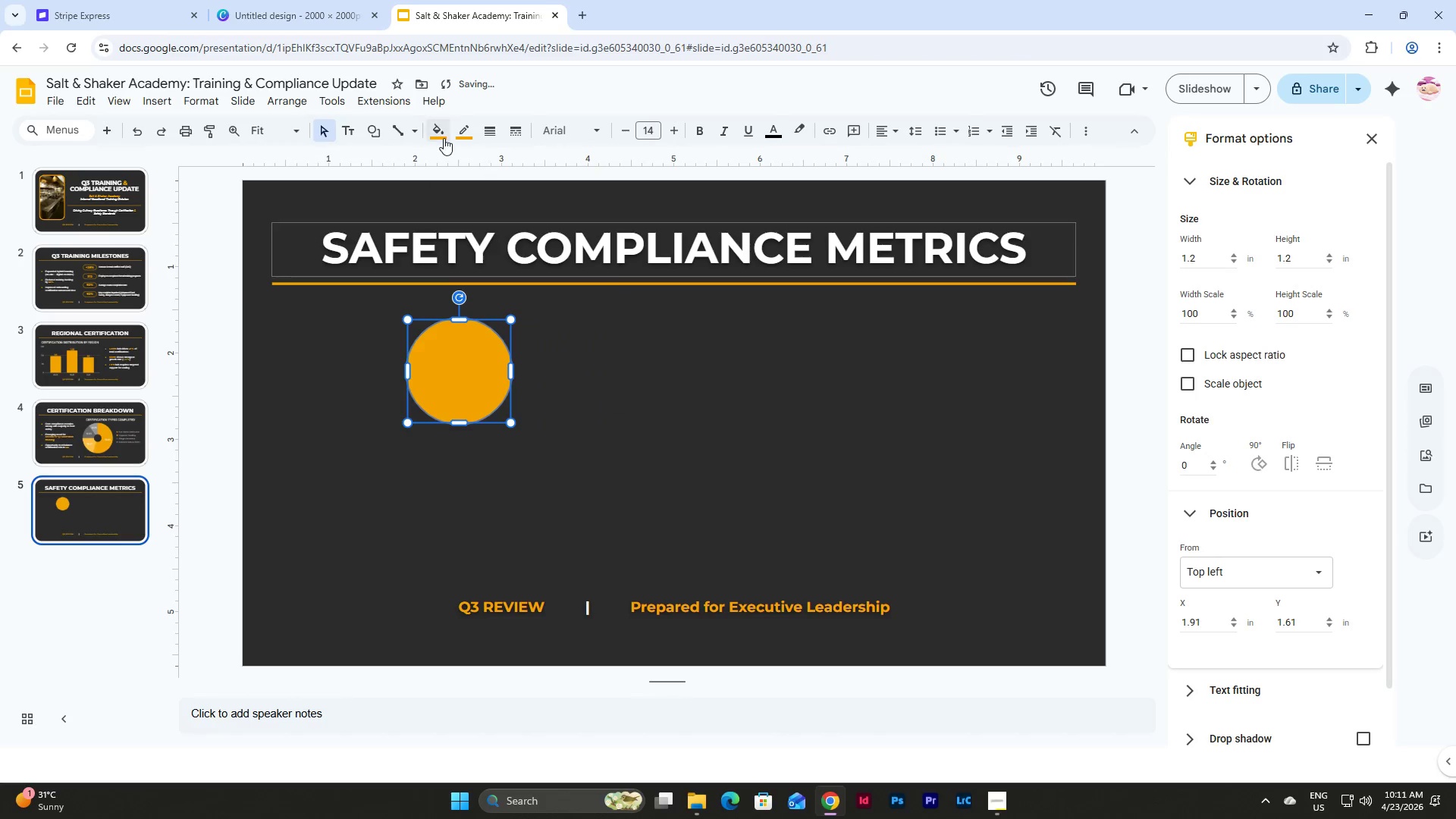 
left_click([464, 132])
 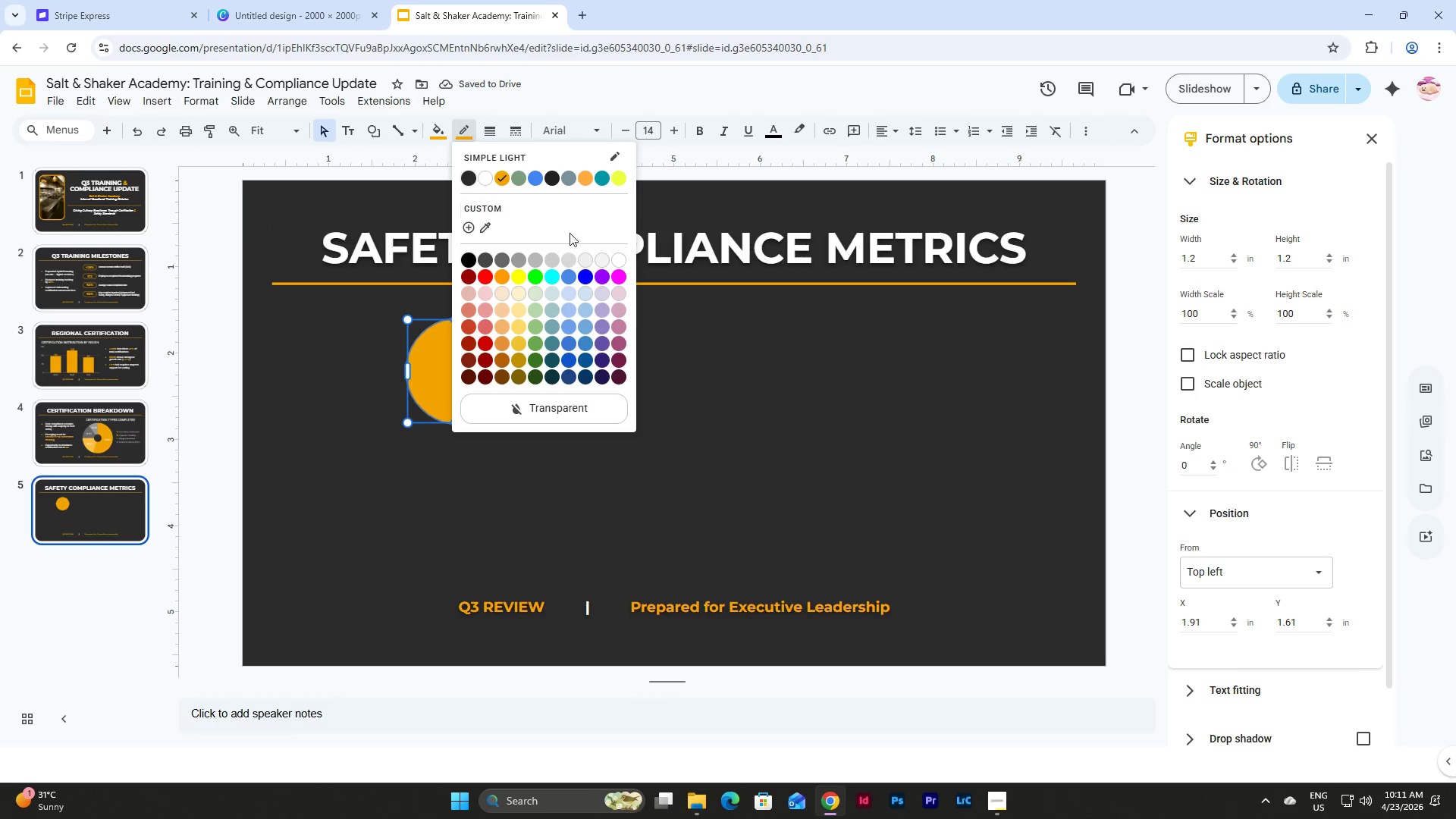 
left_click([593, 409])
 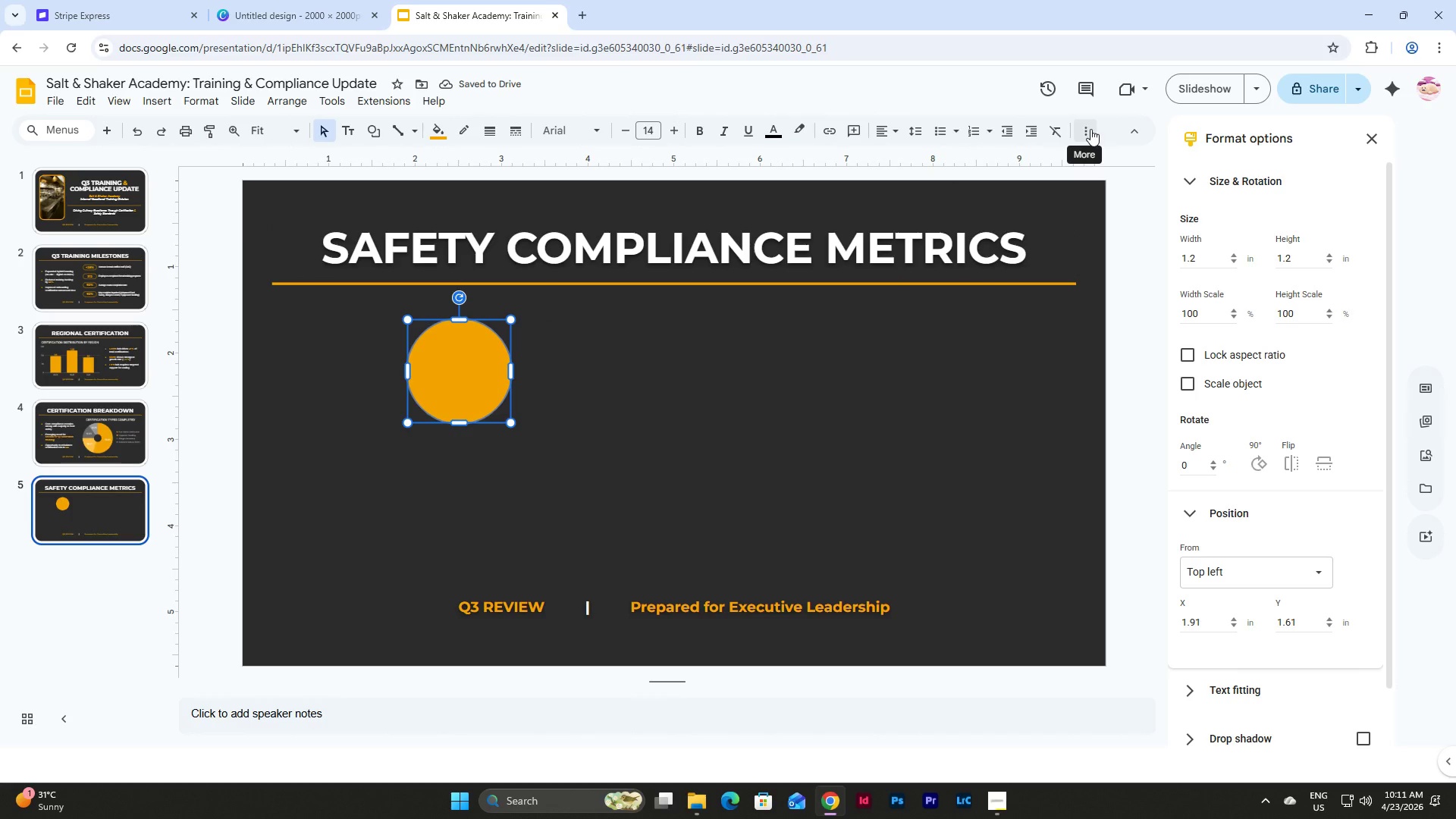 
left_click([1188, 176])
 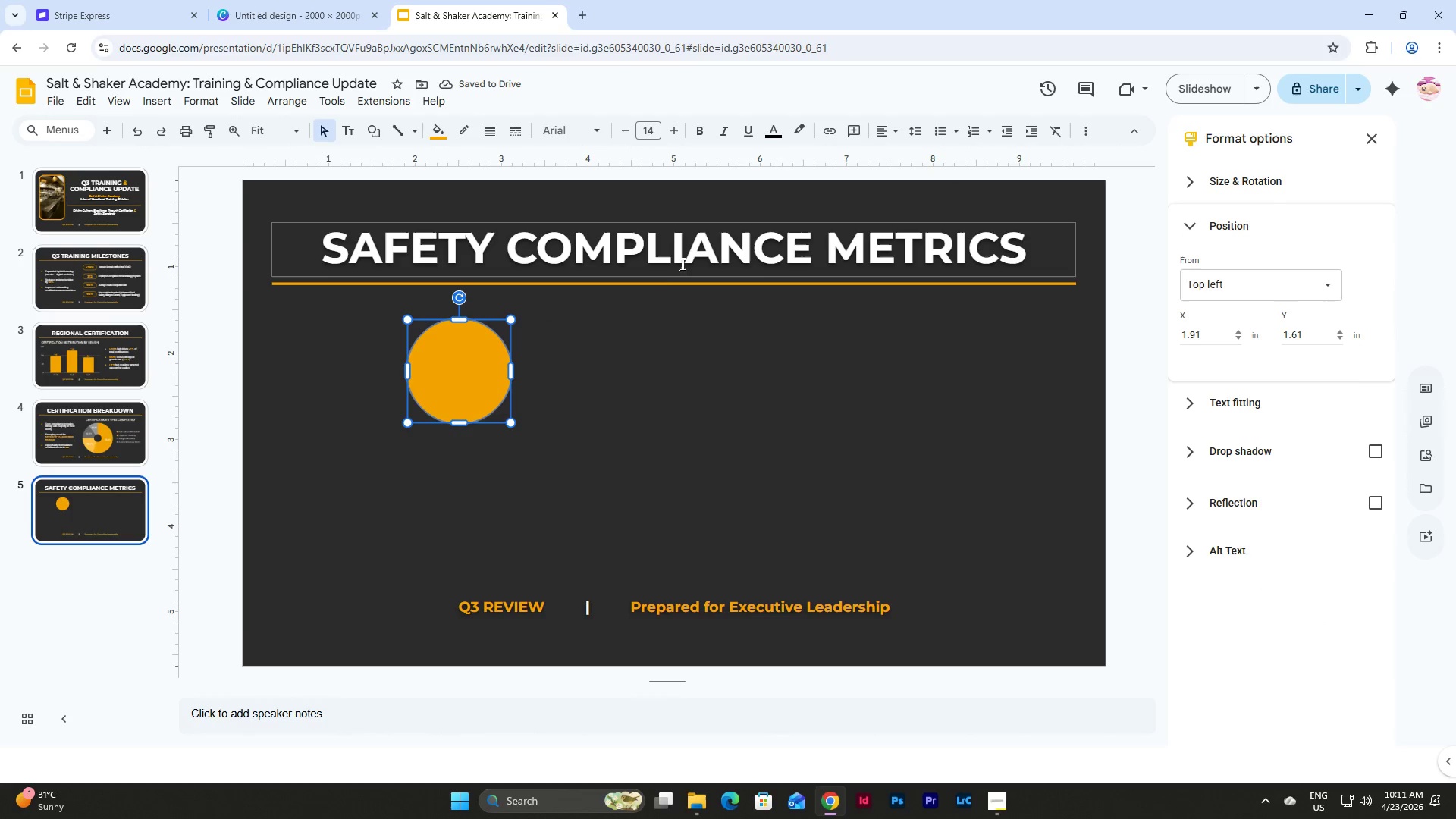 
left_click([623, 337])
 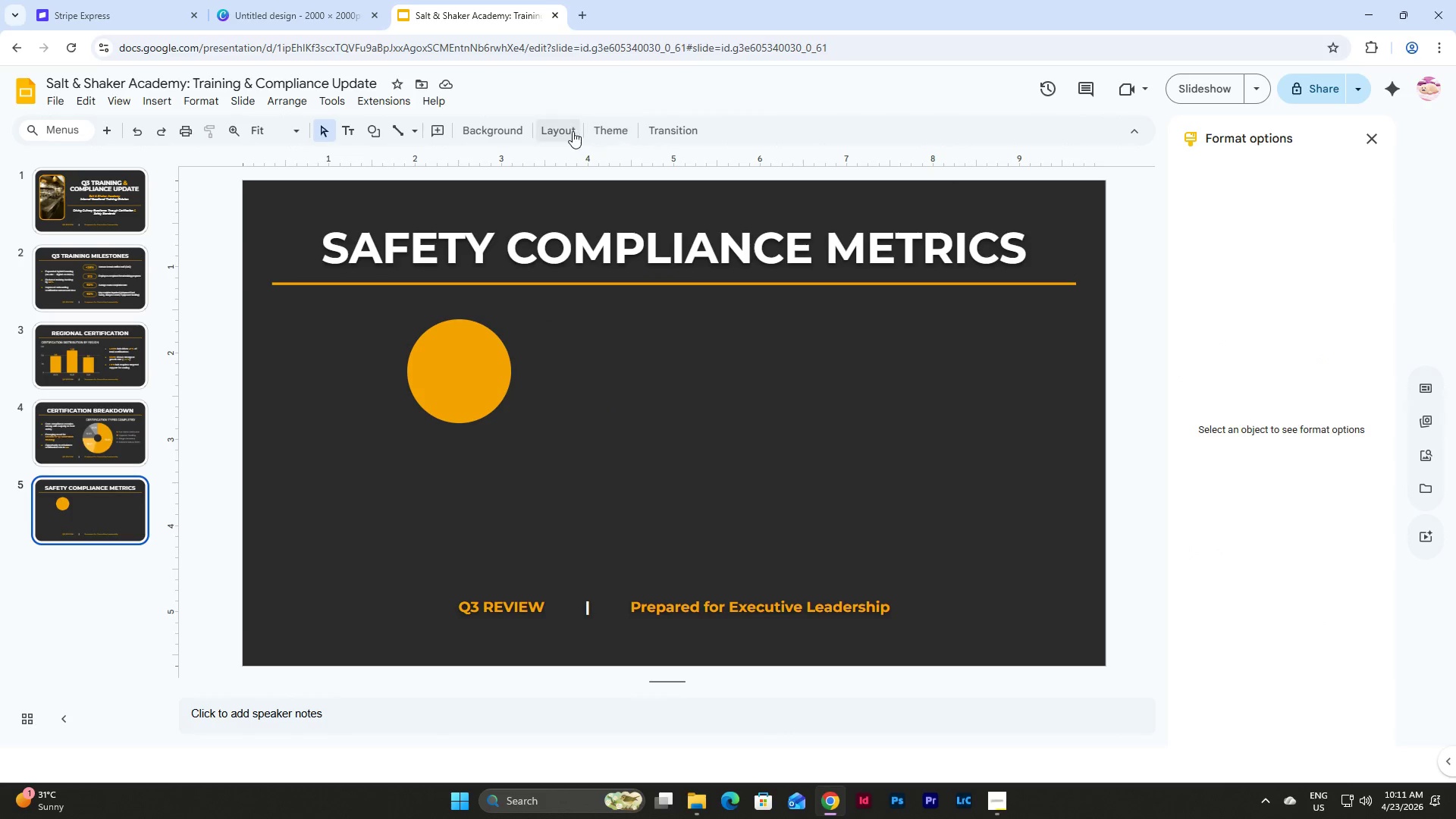 
left_click([569, 131])
 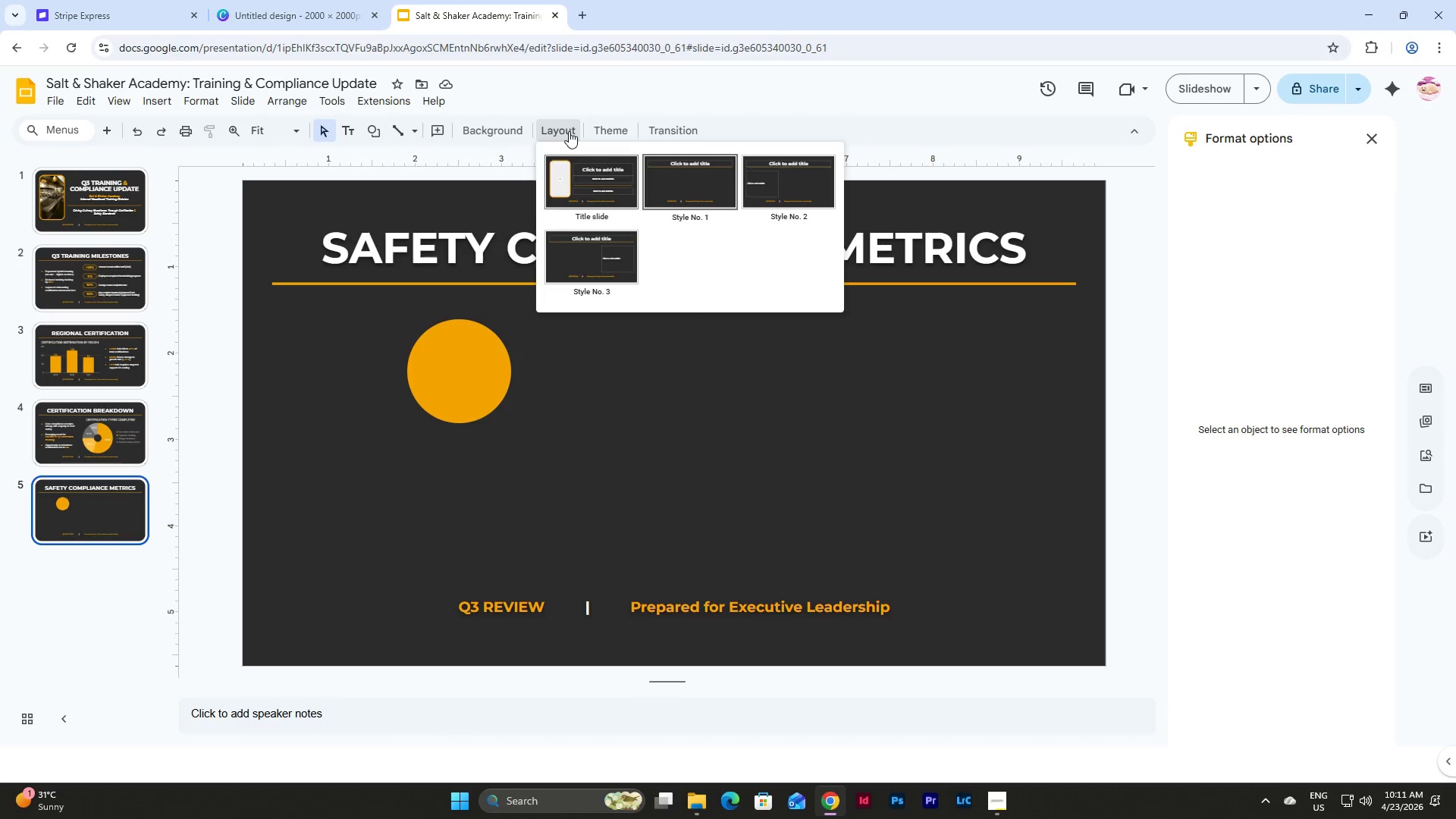 
left_click([569, 131])
 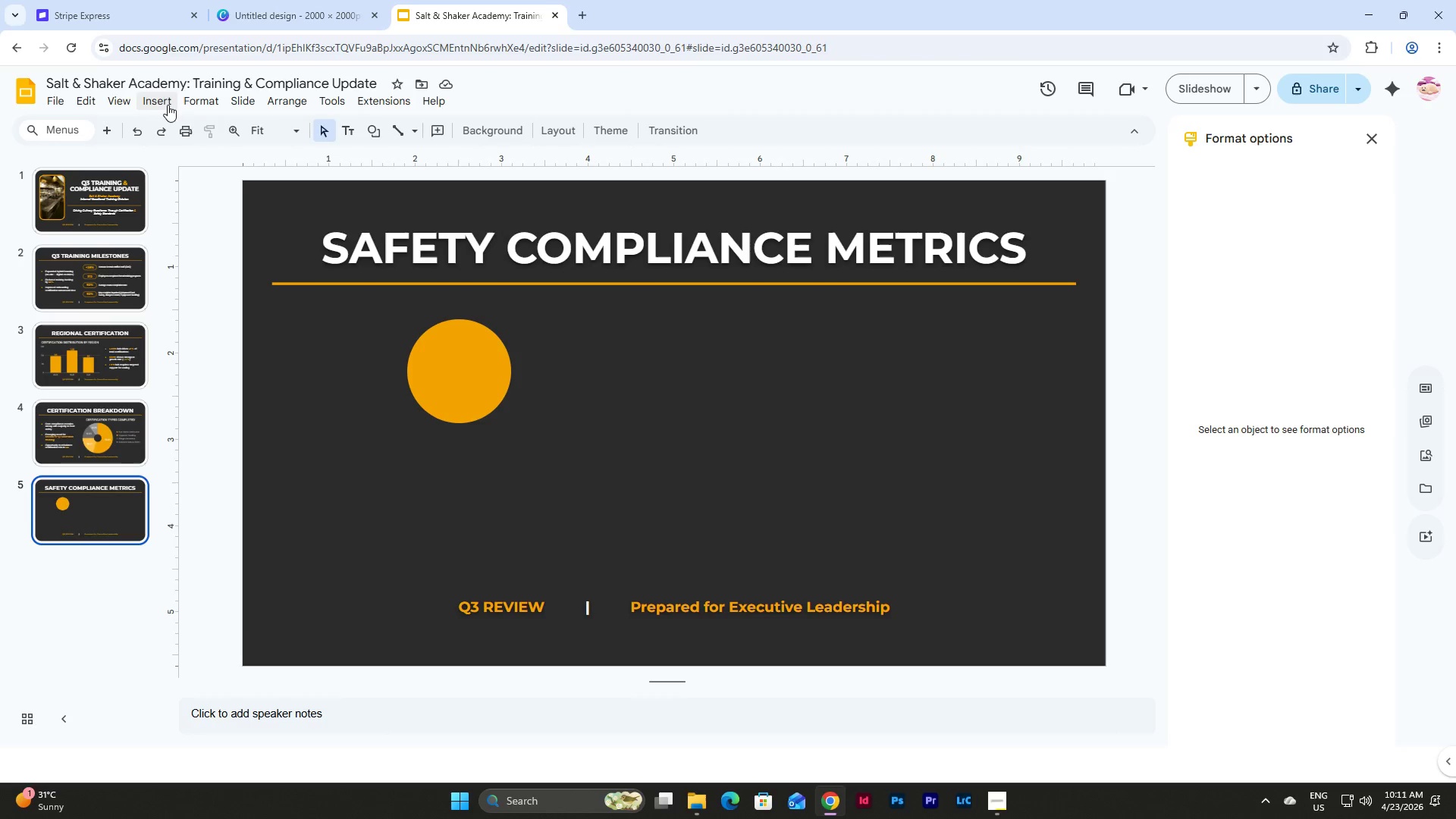 
left_click([155, 102])
 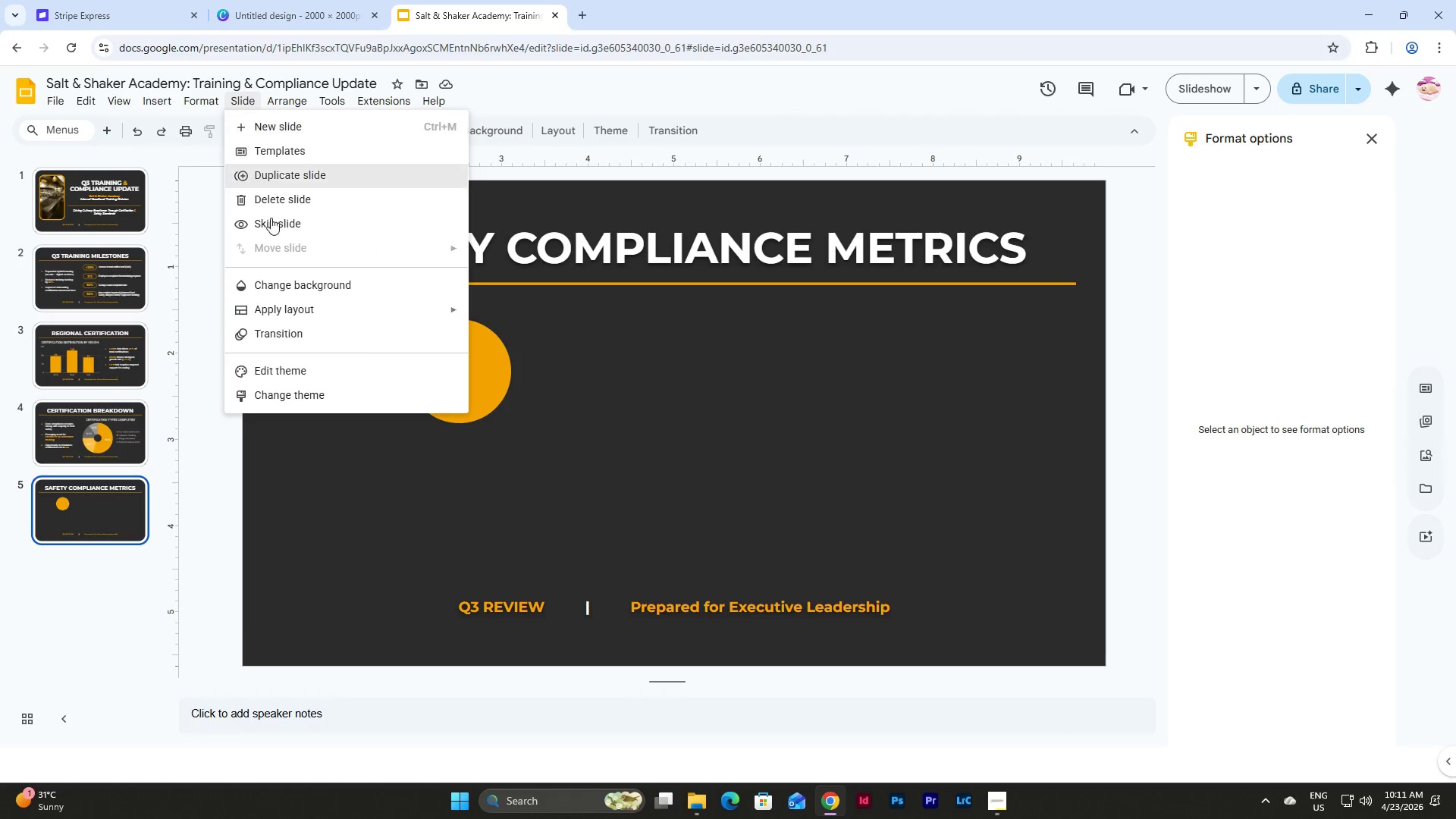 
left_click([314, 362])
 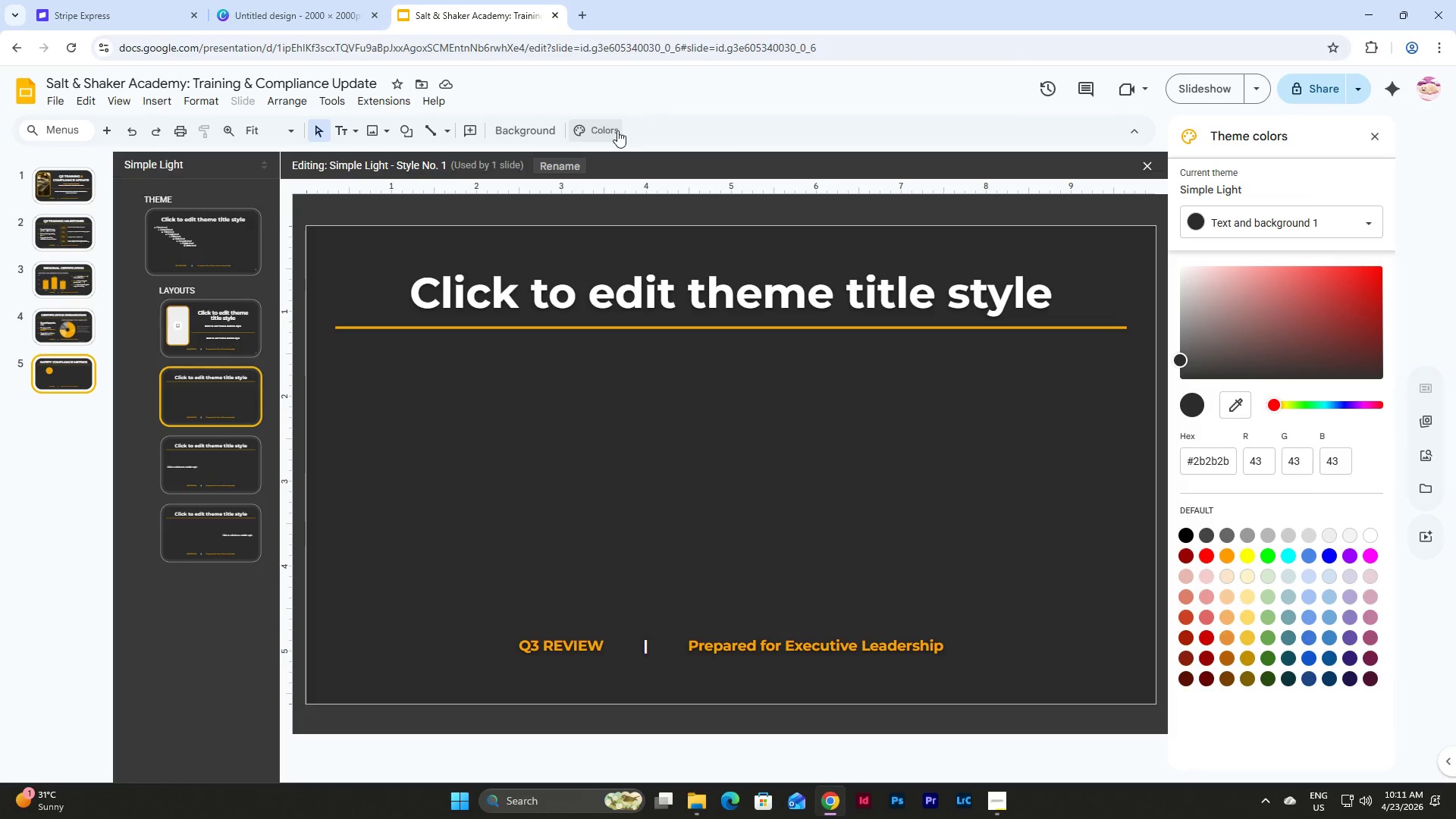 
left_click([1357, 207])
 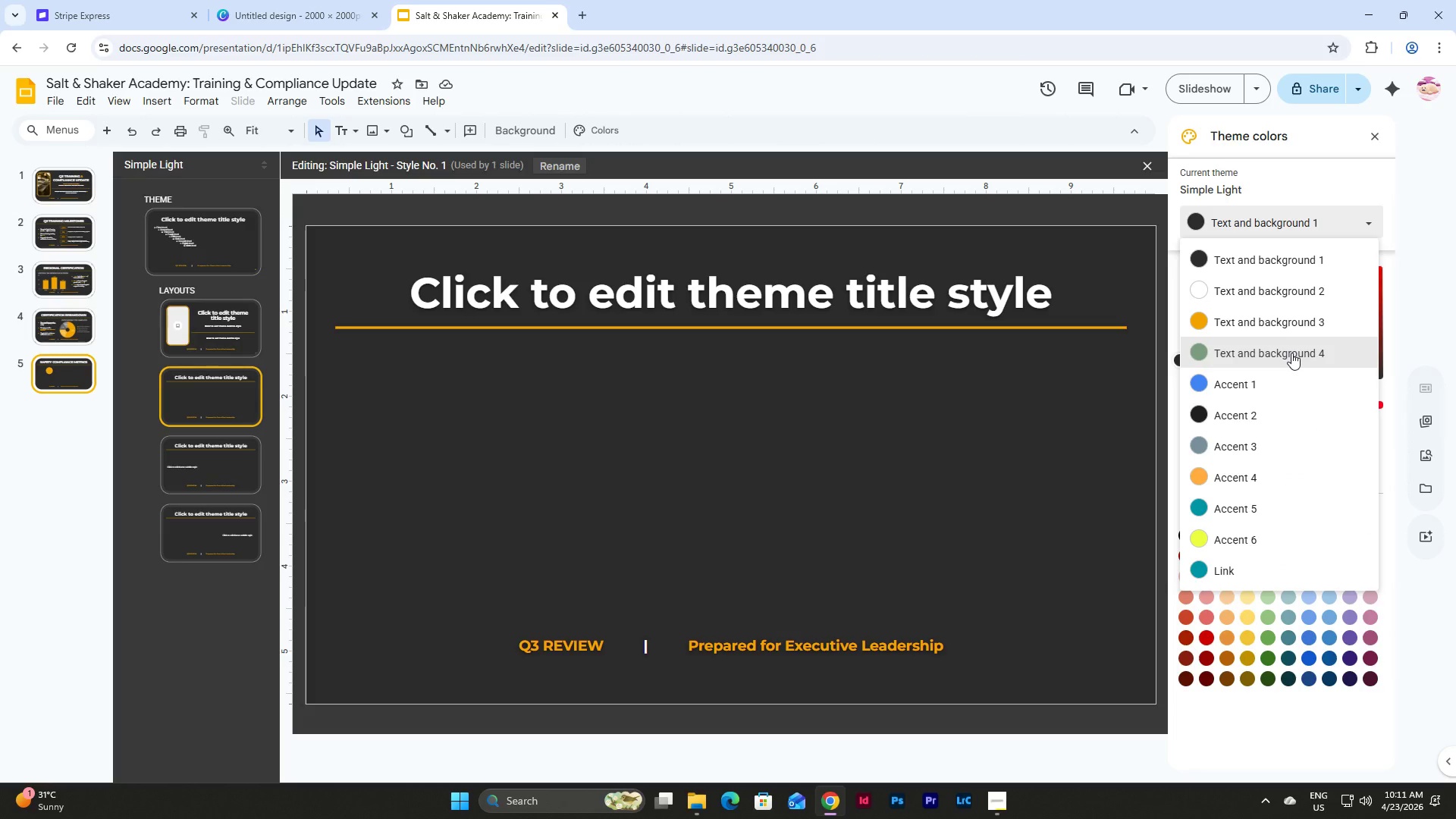 
left_click([1291, 353])
 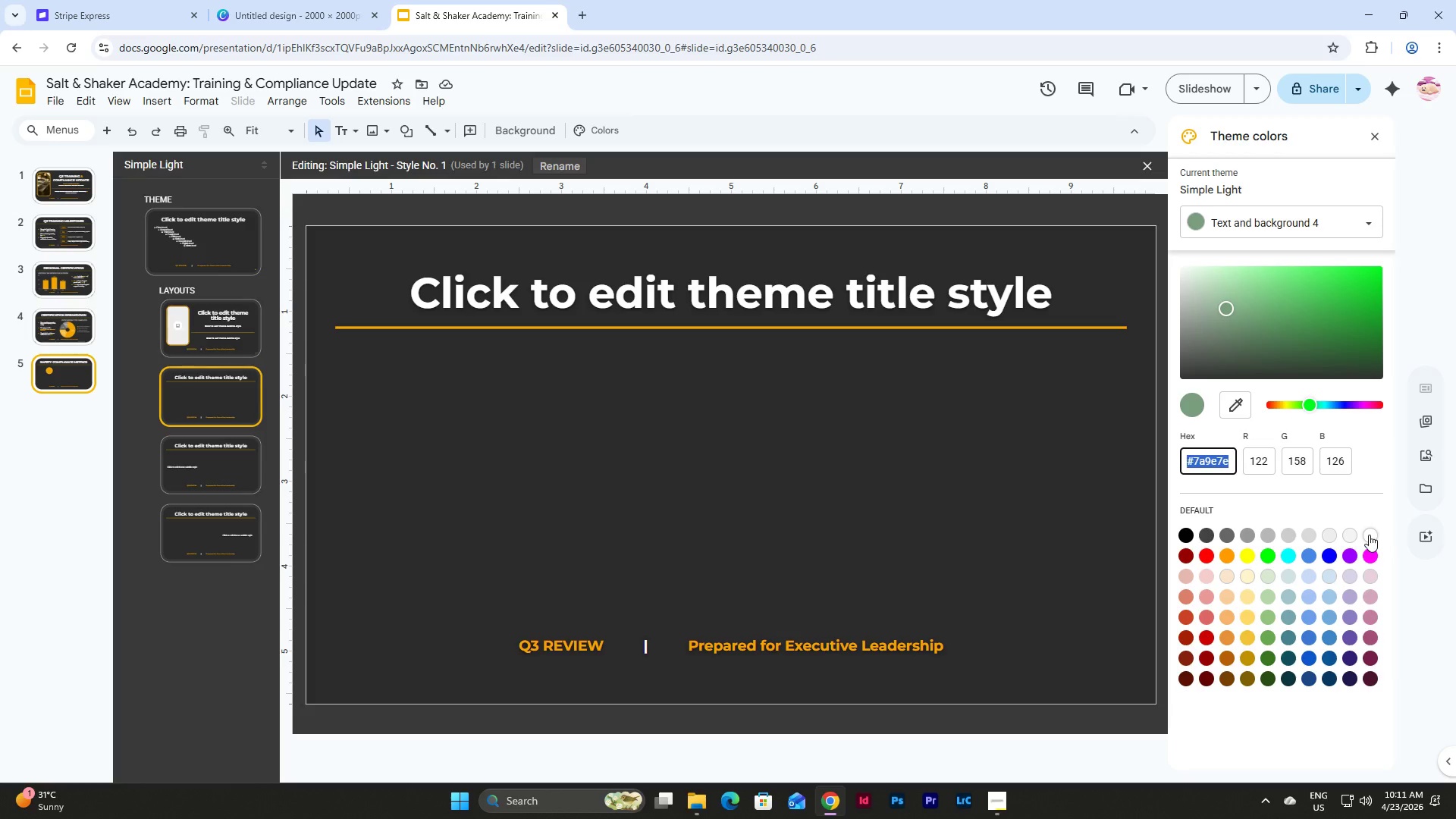 
left_click([1369, 535])
 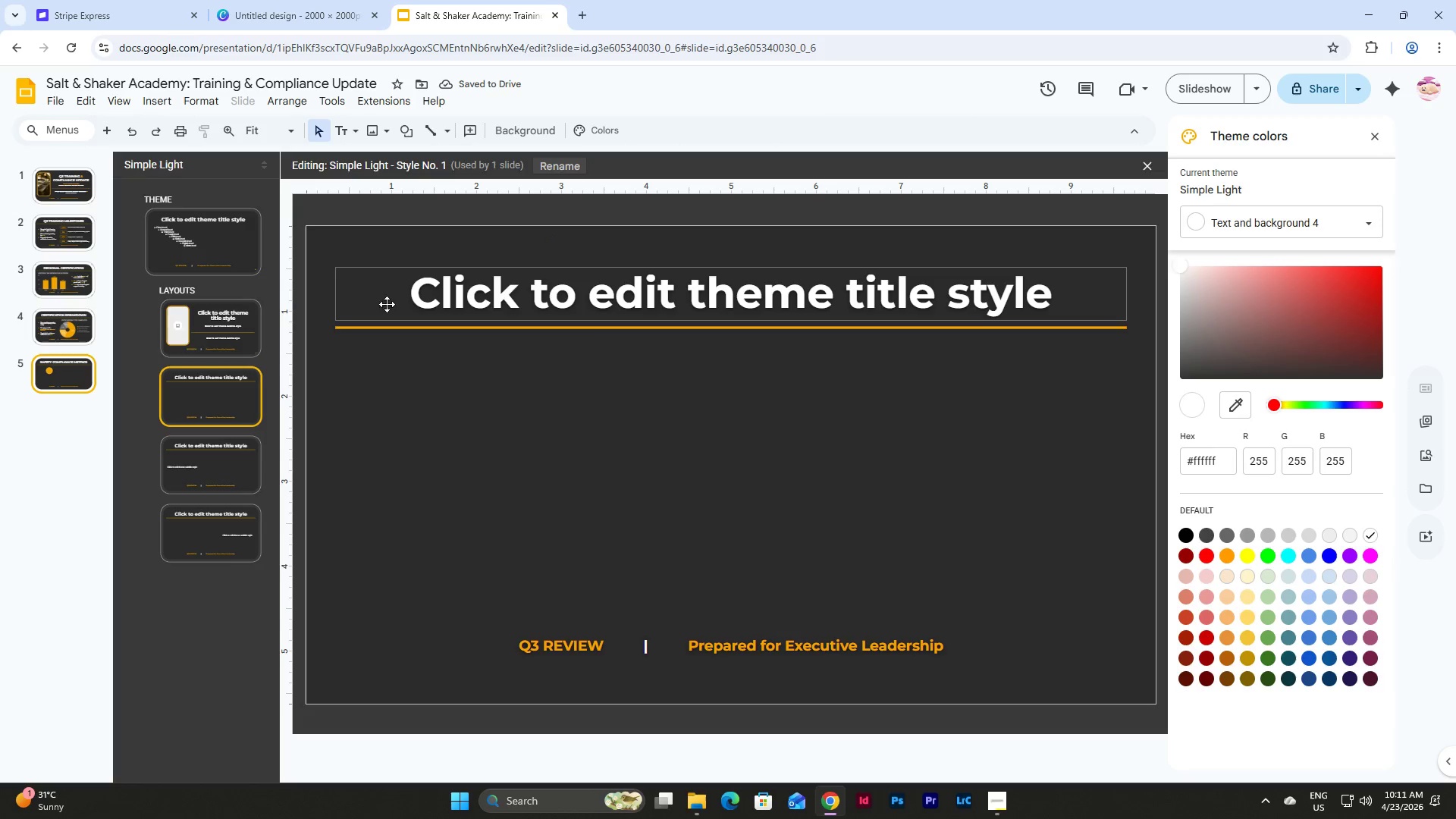 
wait(5.08)
 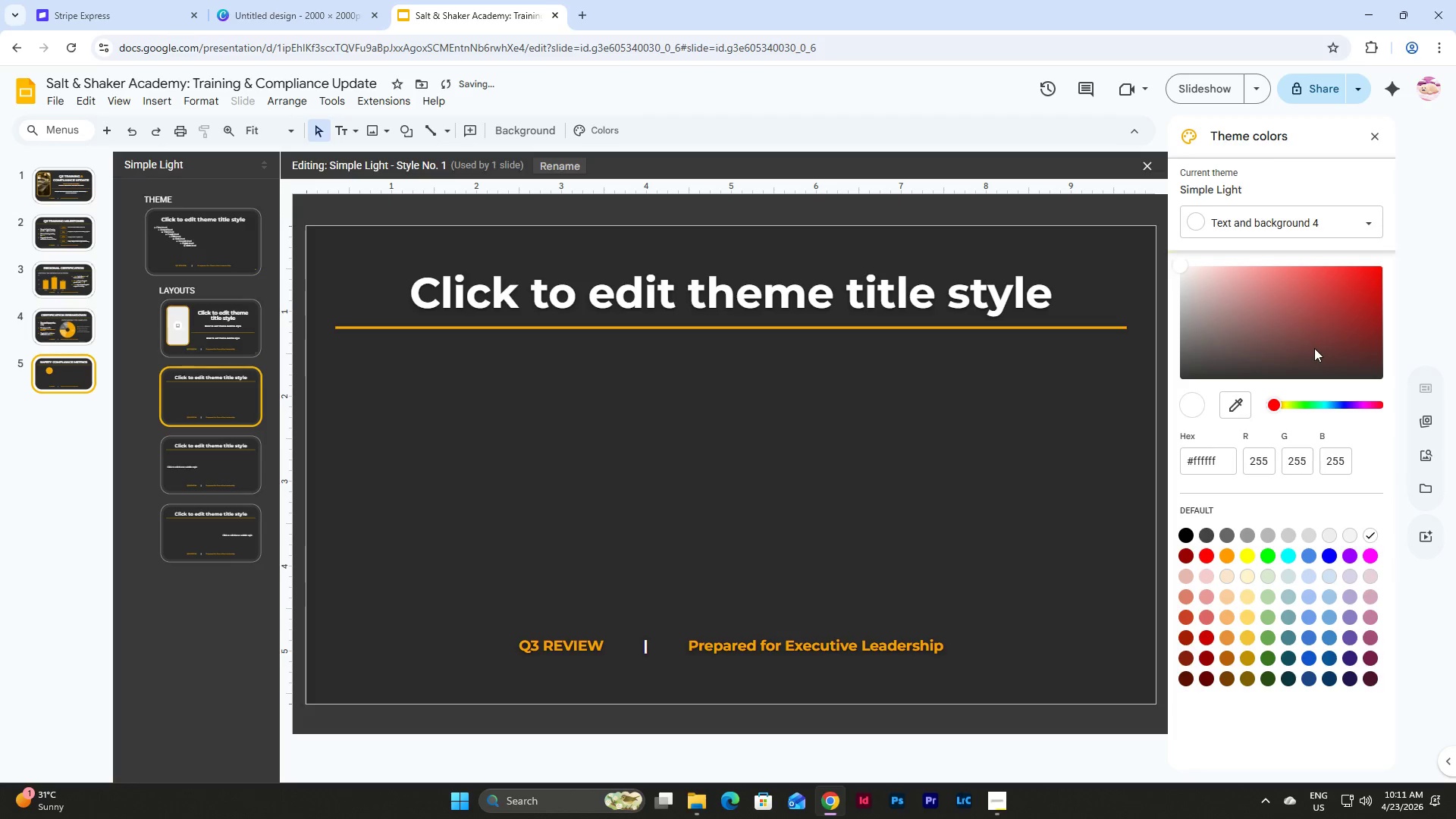 
left_click([69, 369])
 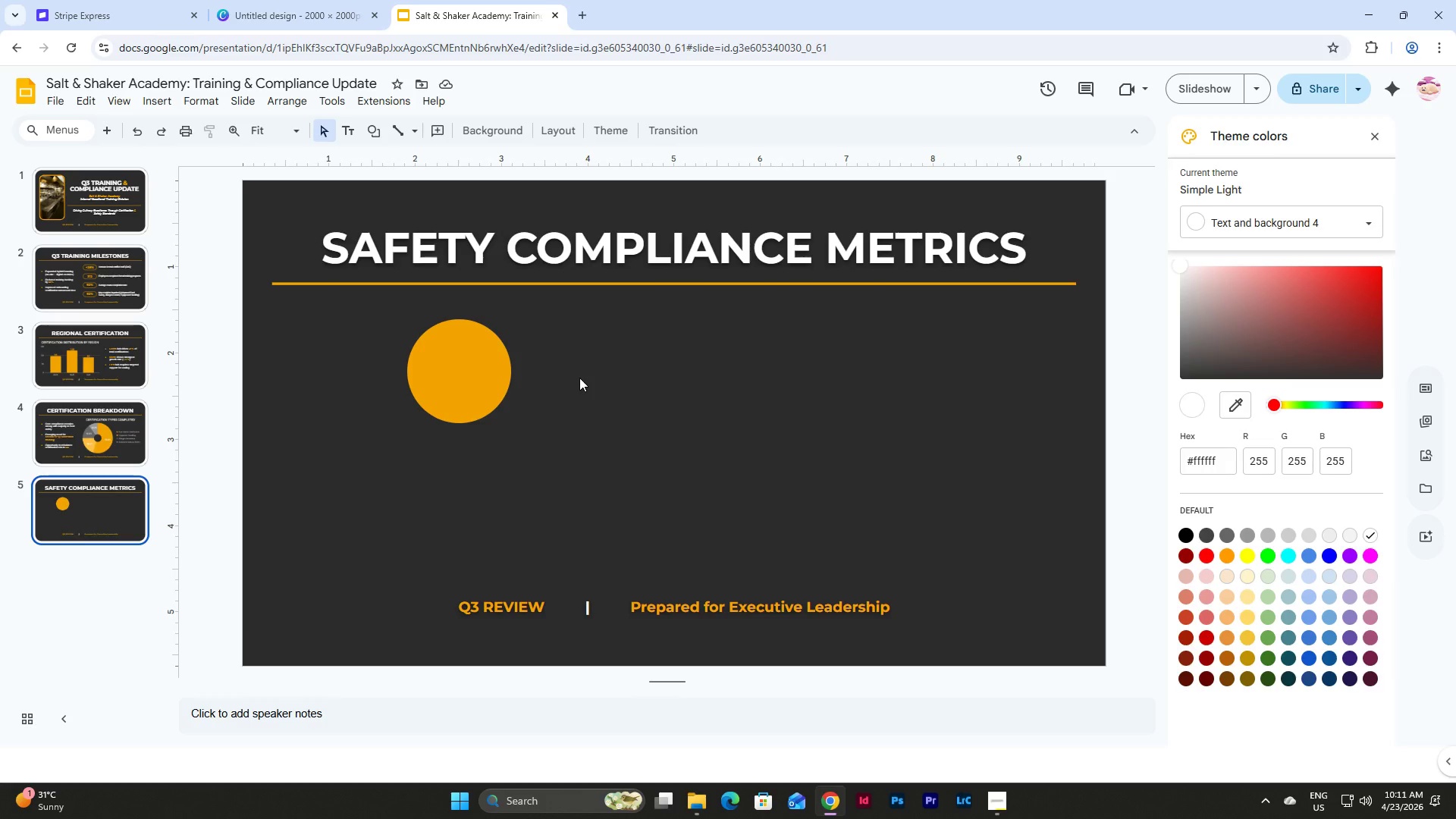 
wait(30.38)
 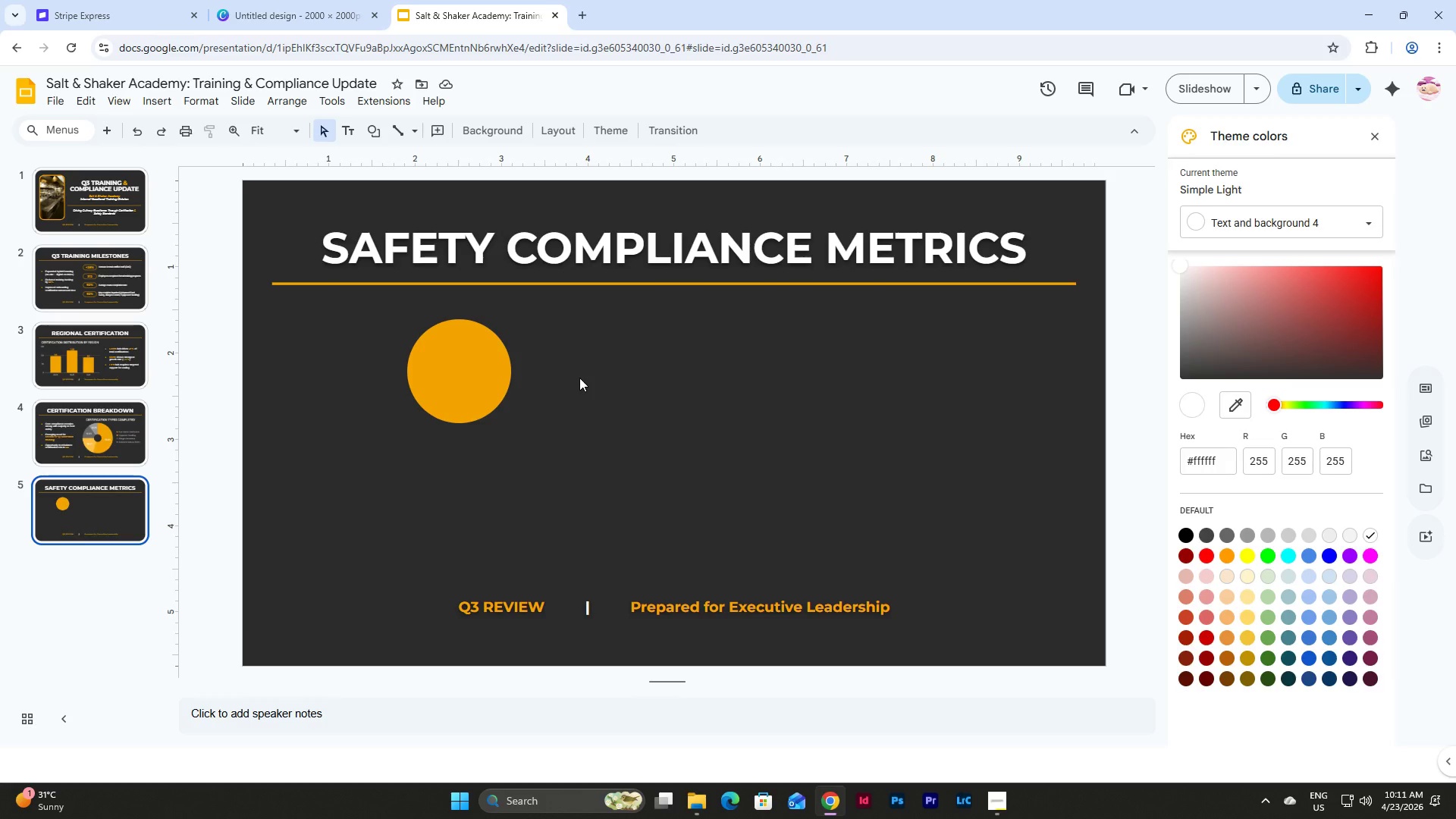 
left_click([598, 429])
 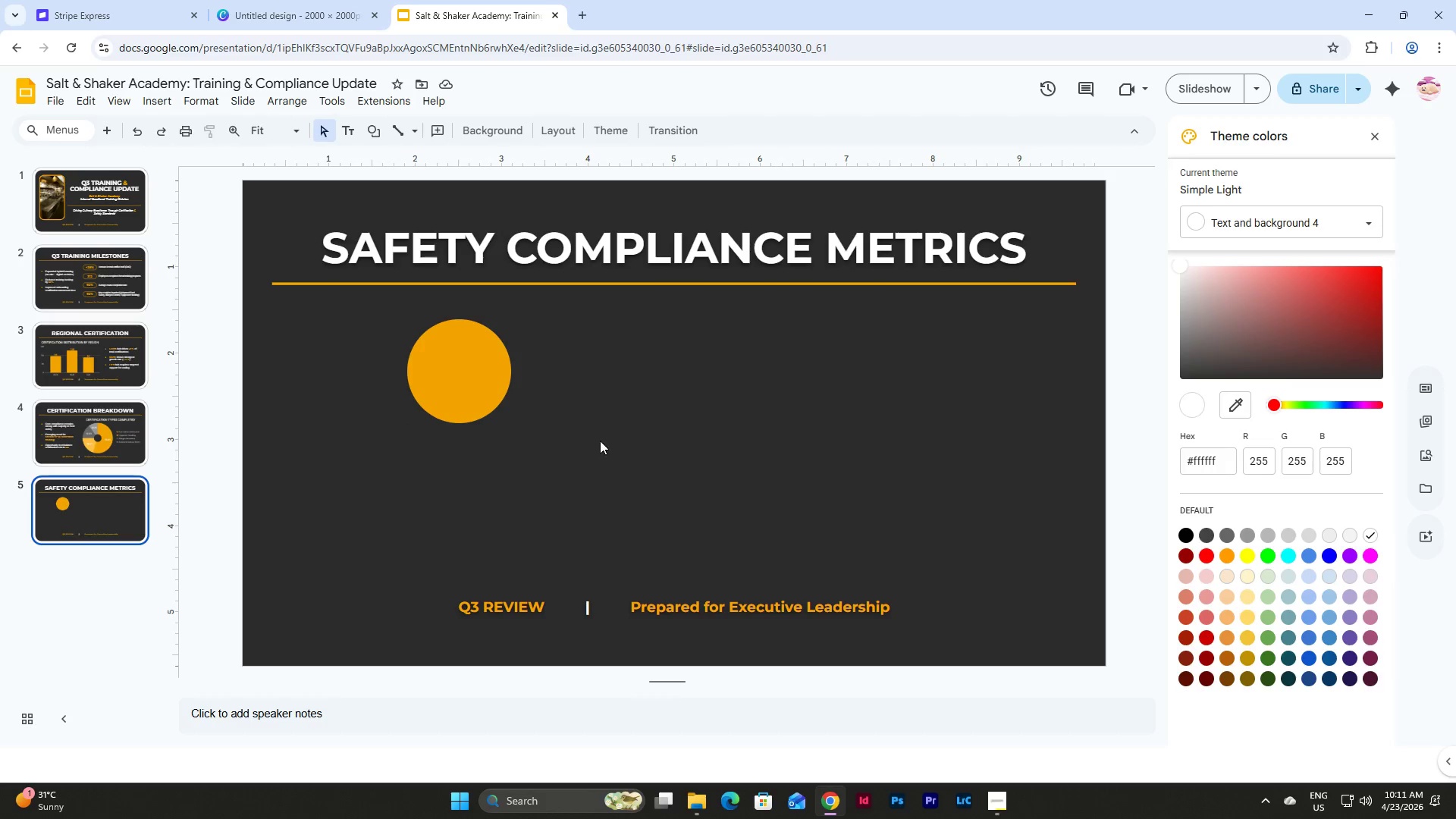 
left_click_drag(start_coordinate=[601, 442], to_coordinate=[395, 334])
 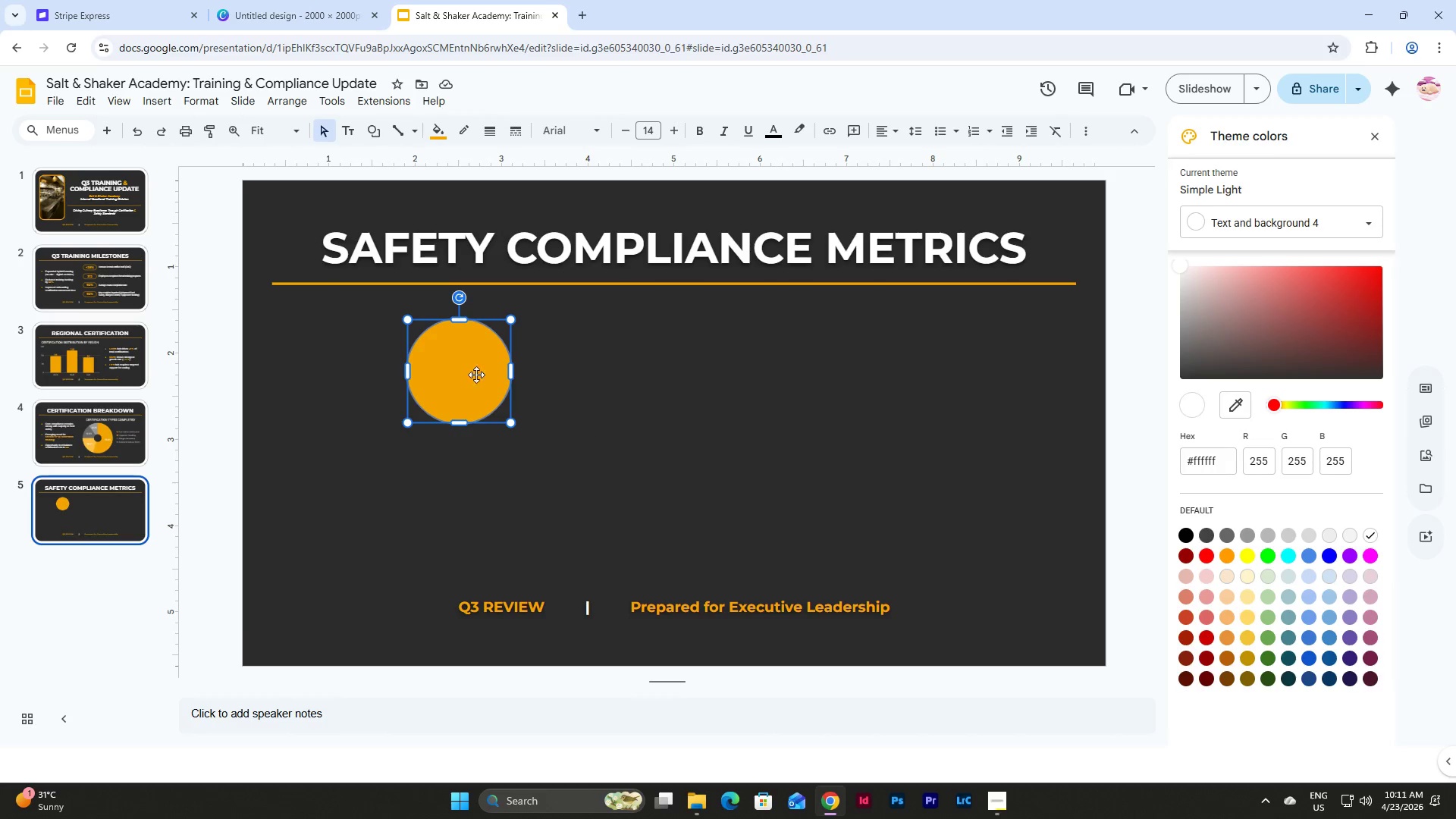 
left_click_drag(start_coordinate=[466, 370], to_coordinate=[331, 371])
 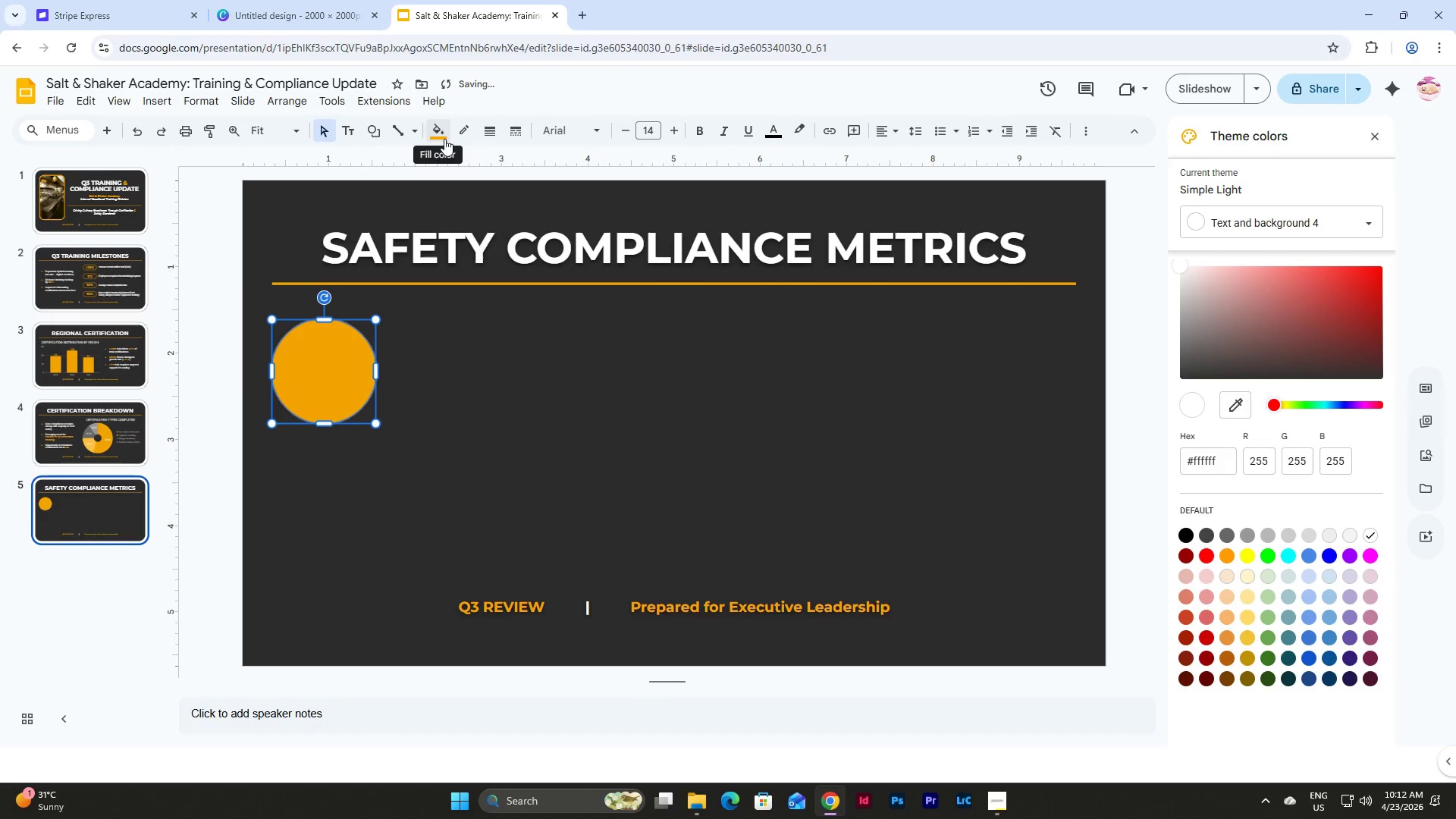 
left_click([463, 127])
 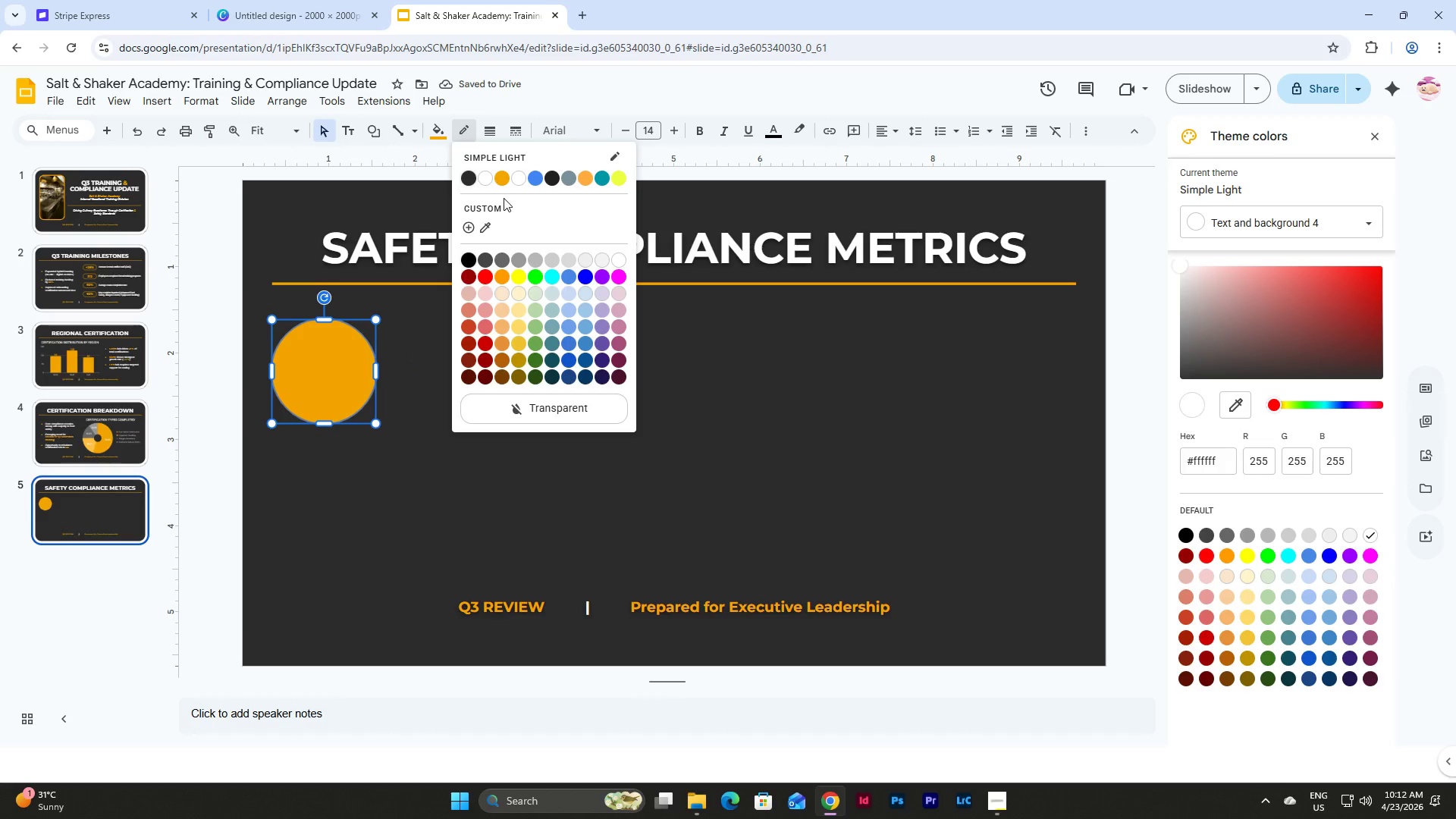 
left_click([502, 180])
 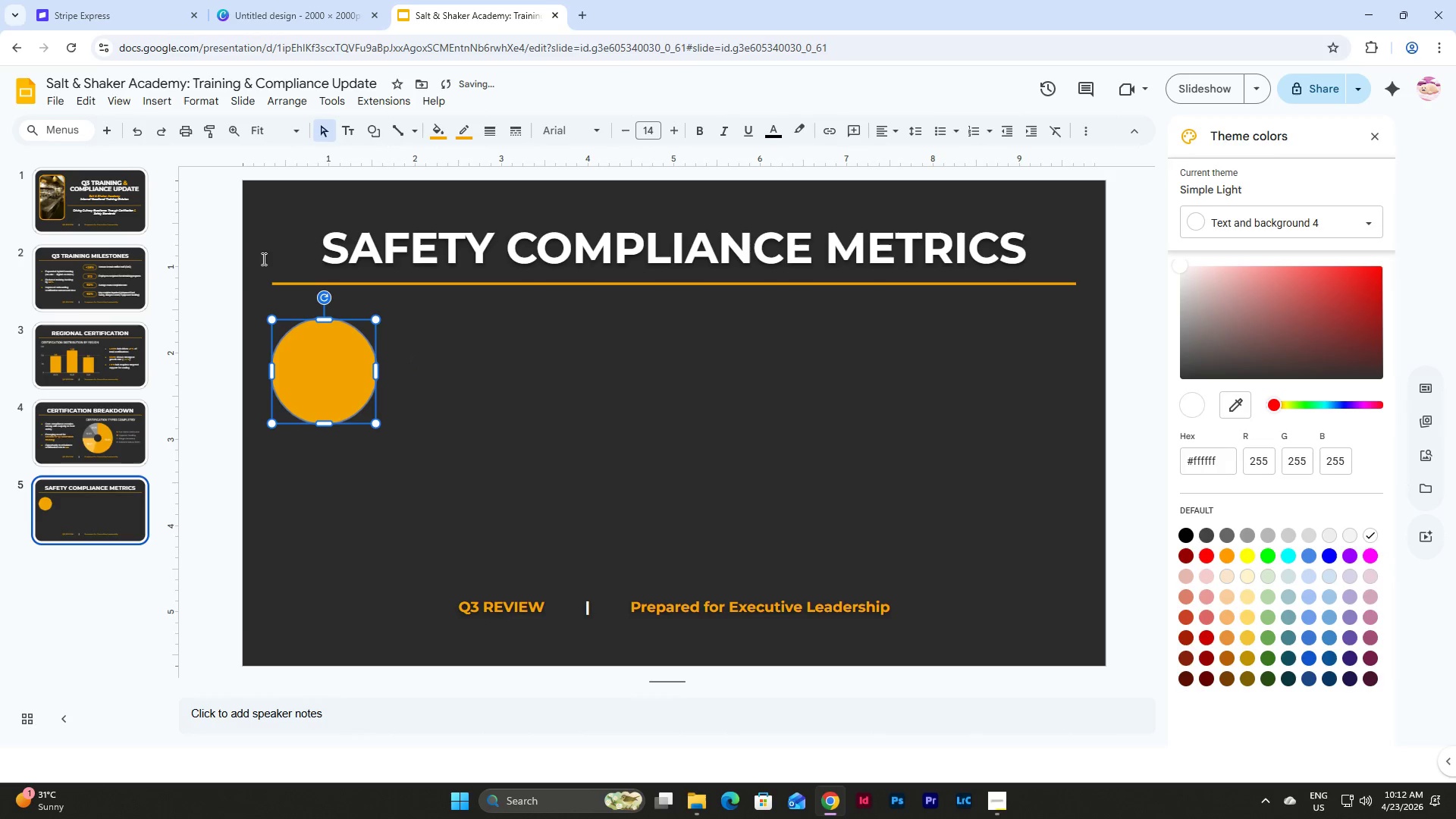 
left_click([87, 267])
 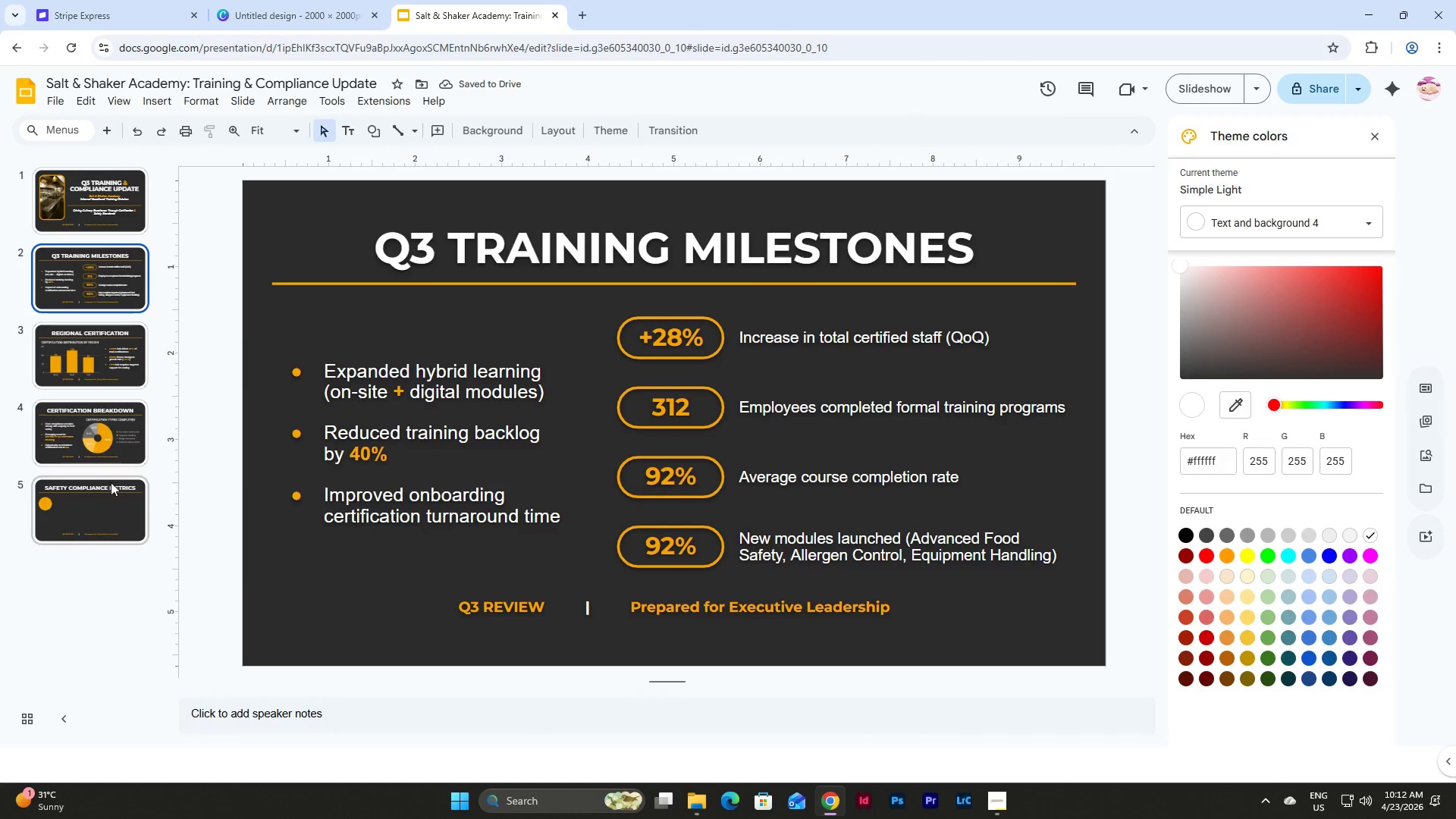 
left_click([116, 503])
 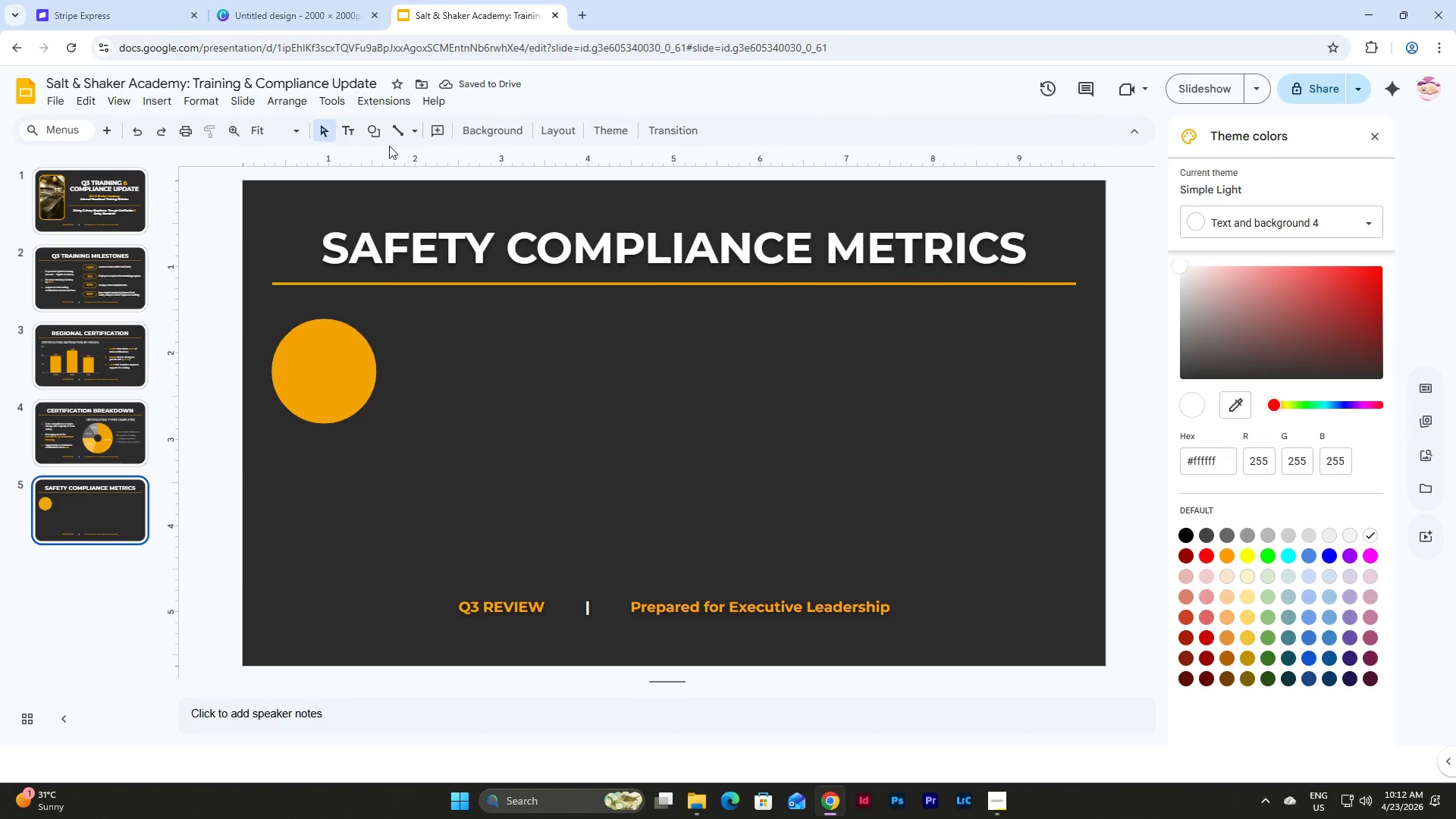 
left_click([306, 397])
 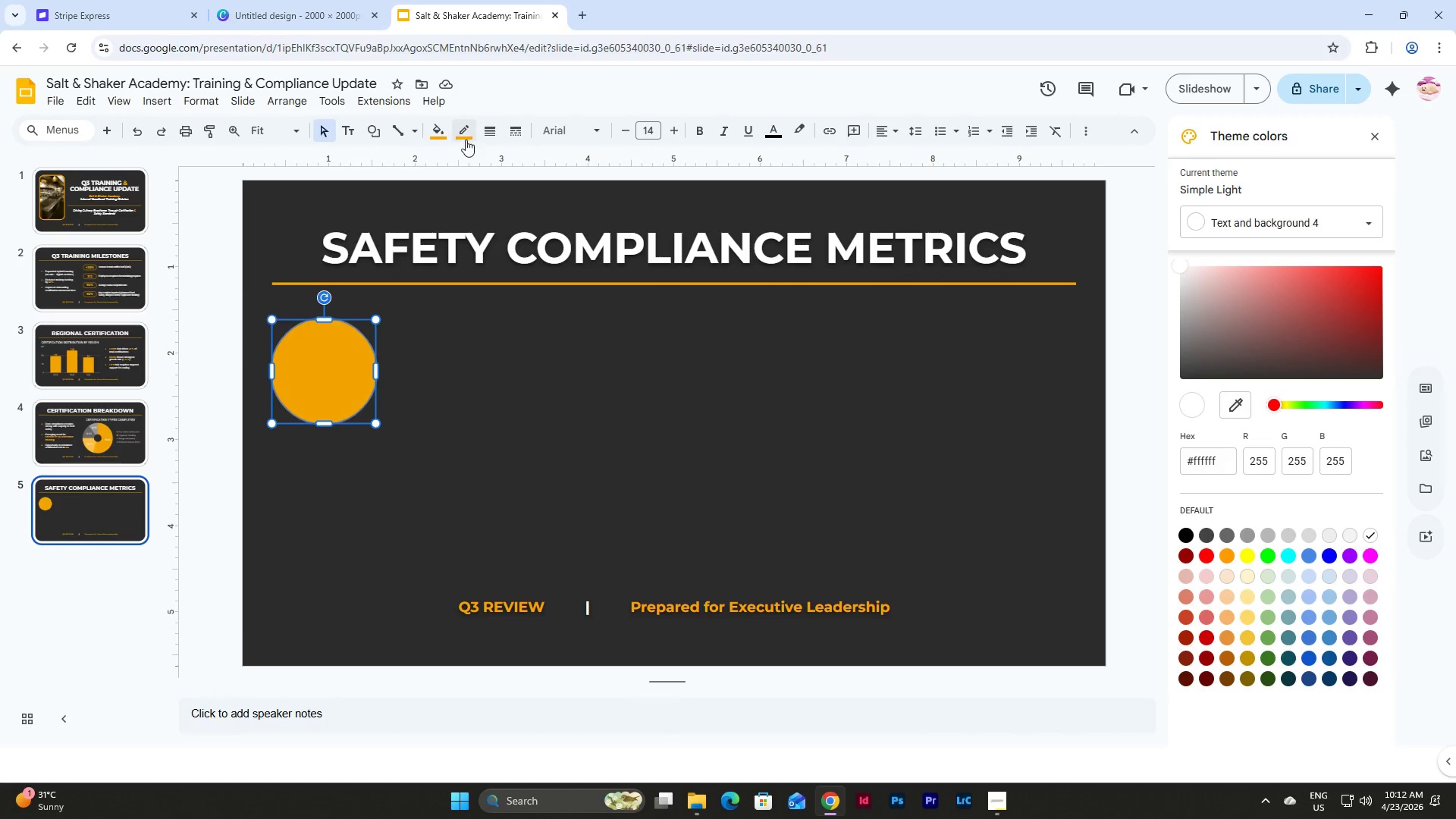 
left_click([466, 133])
 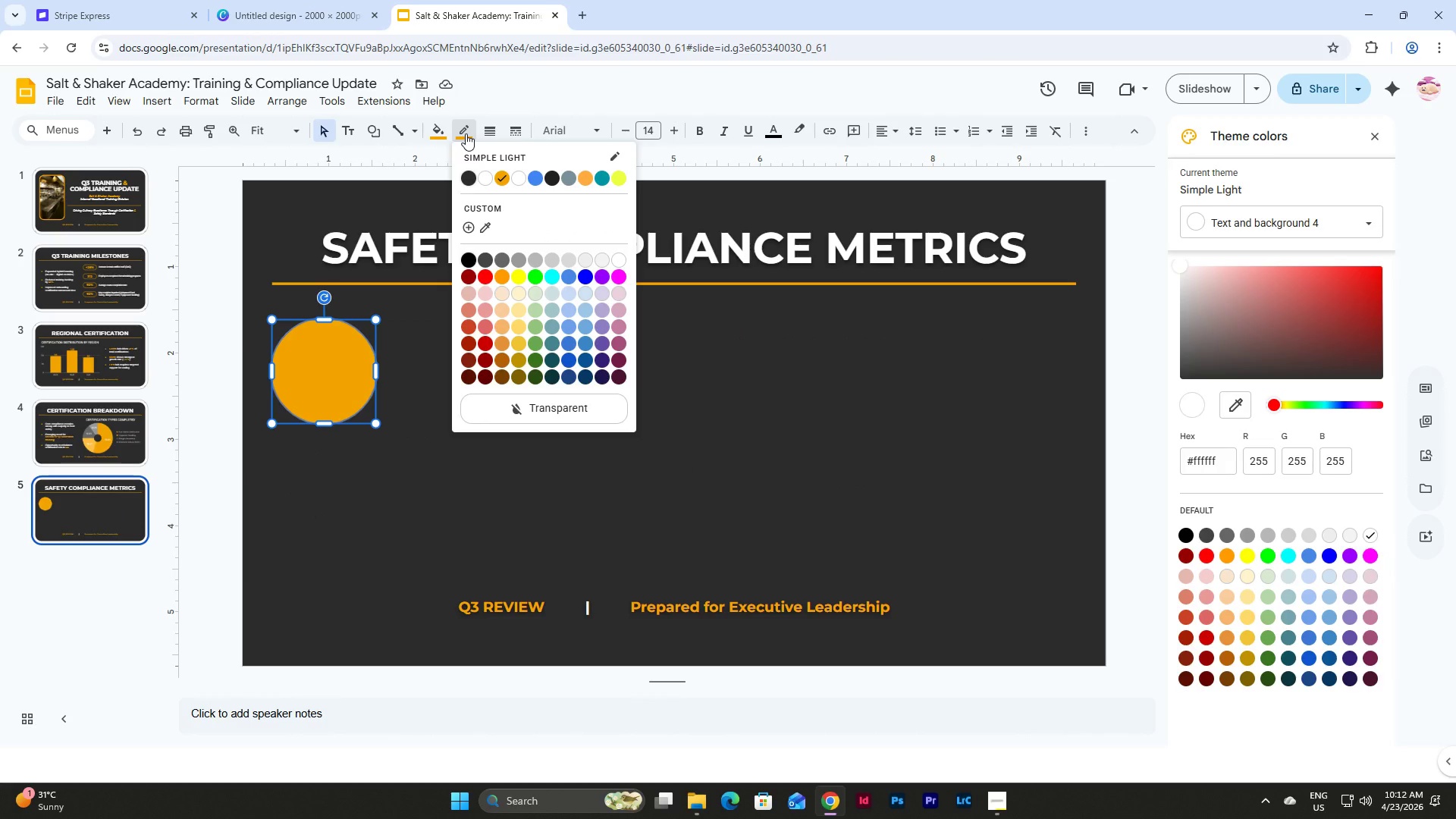 
left_click([487, 133])
 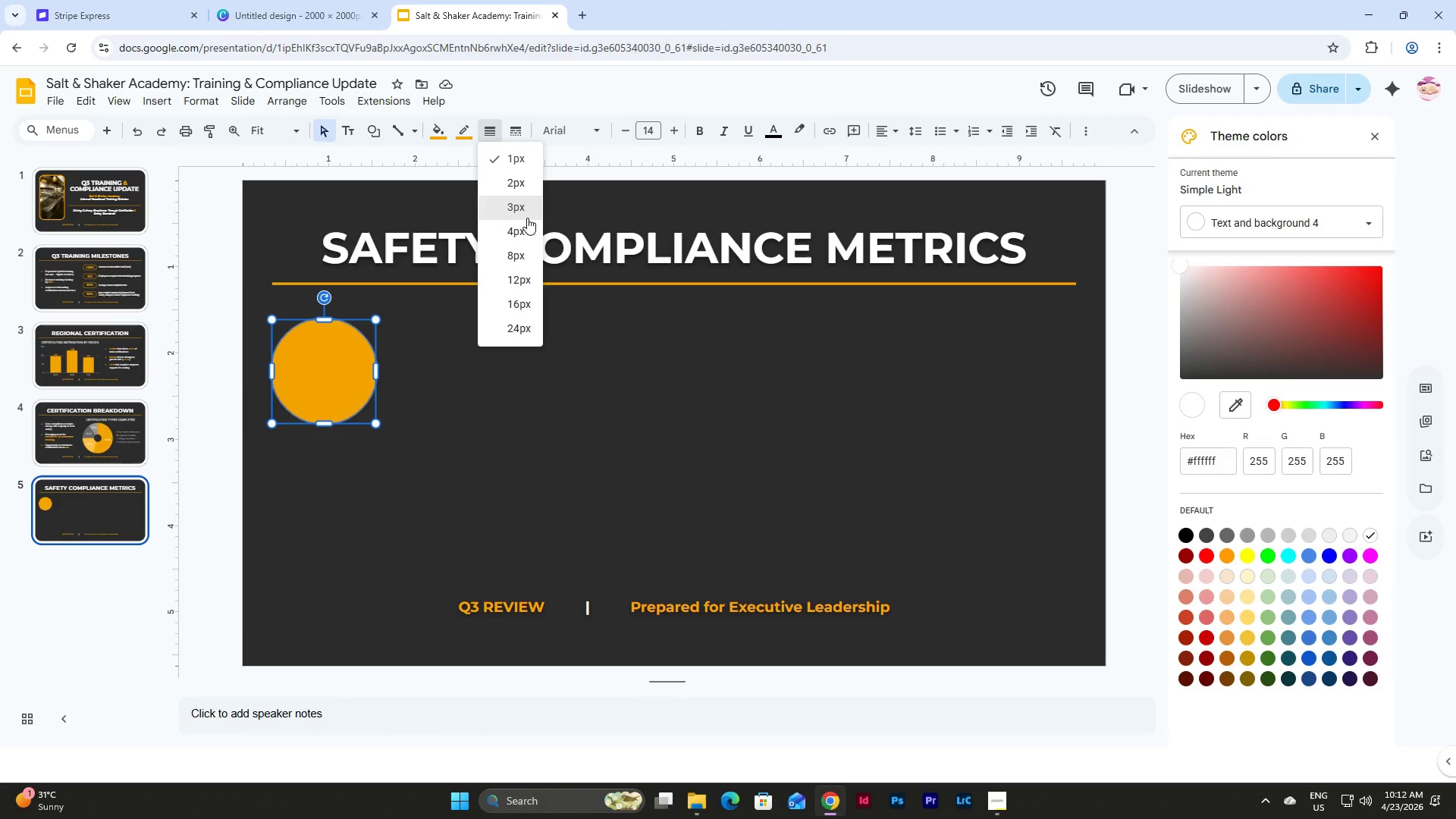 
left_click([524, 212])
 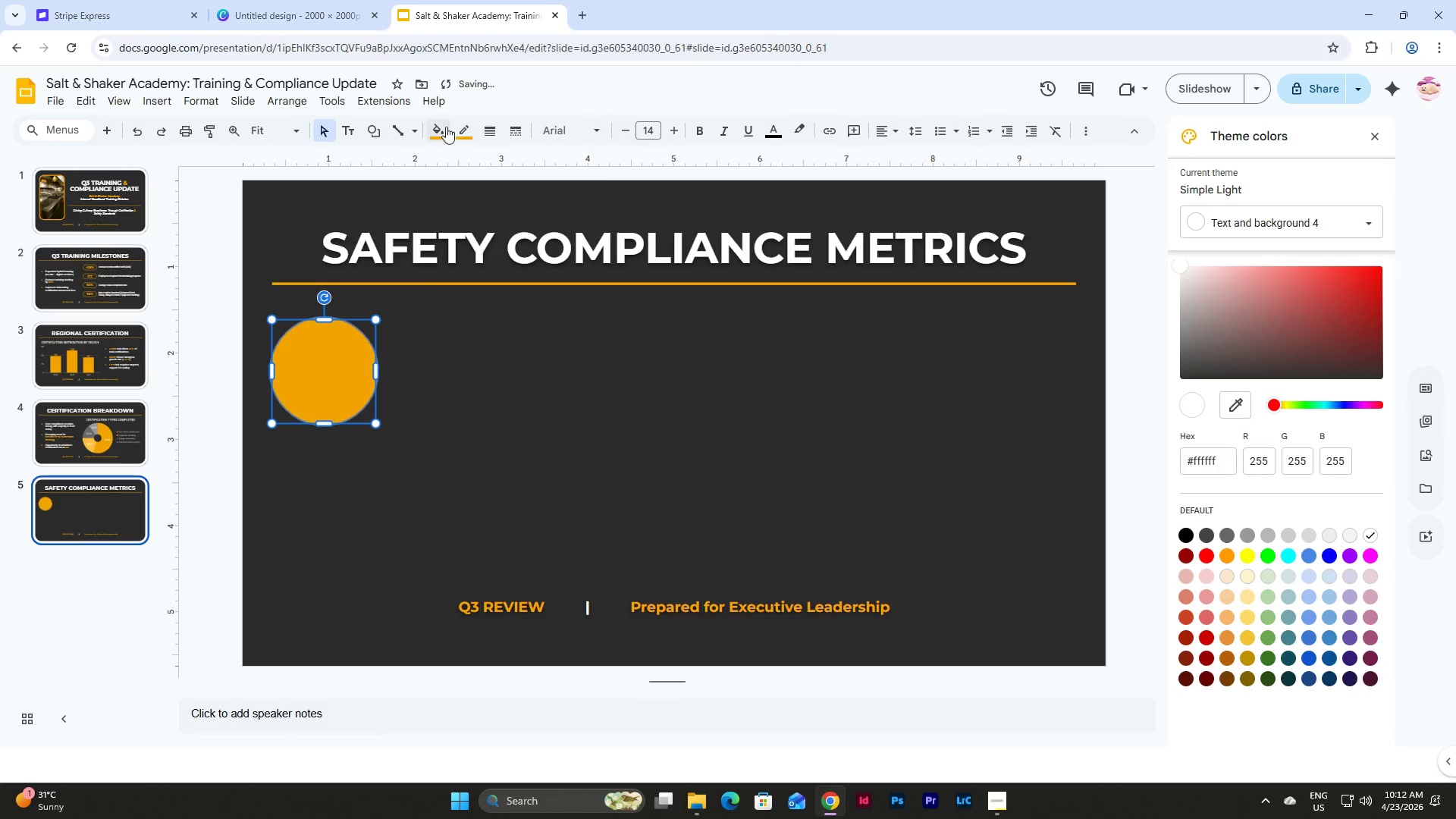 
left_click([442, 126])
 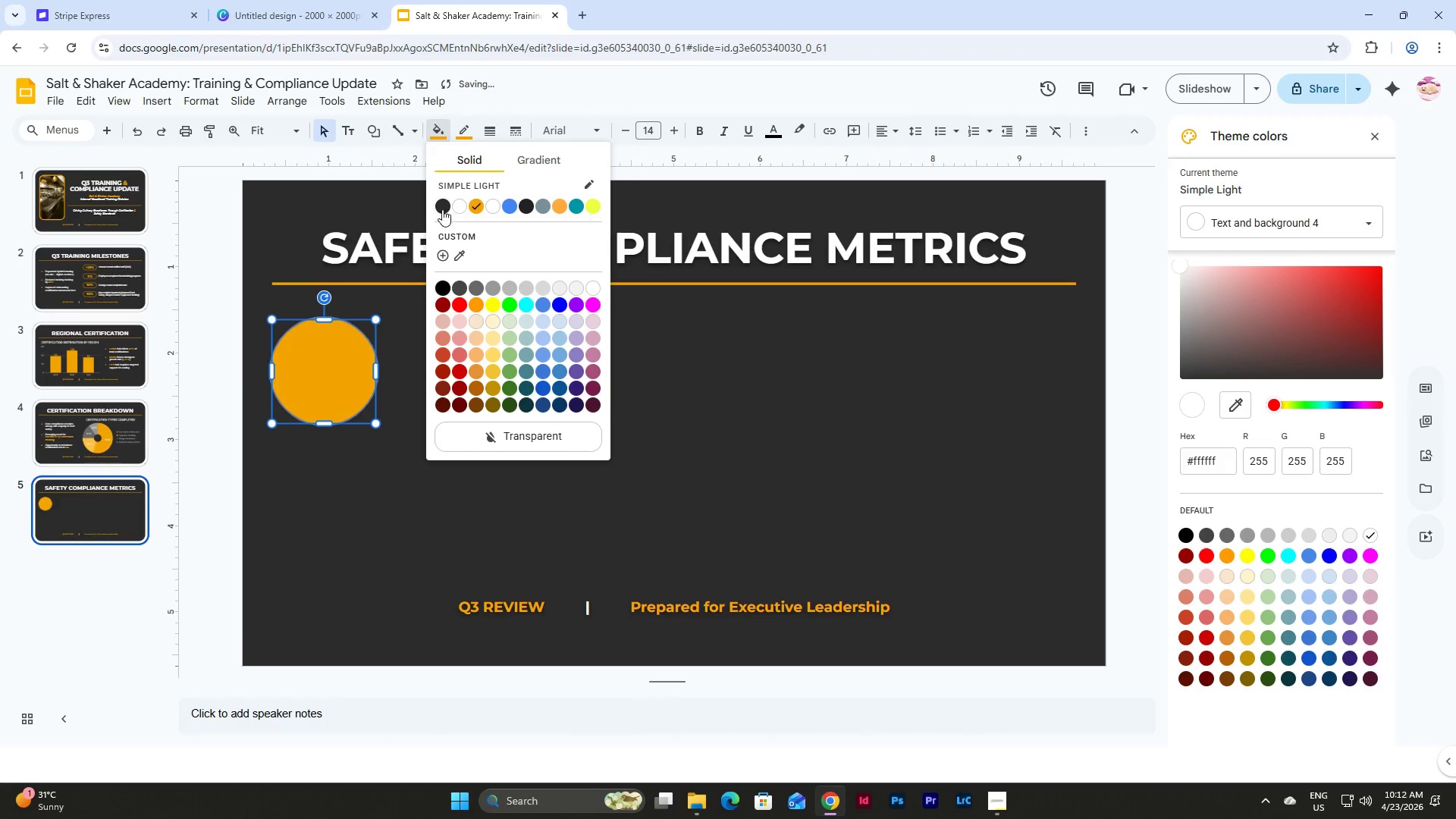 
left_click([441, 209])
 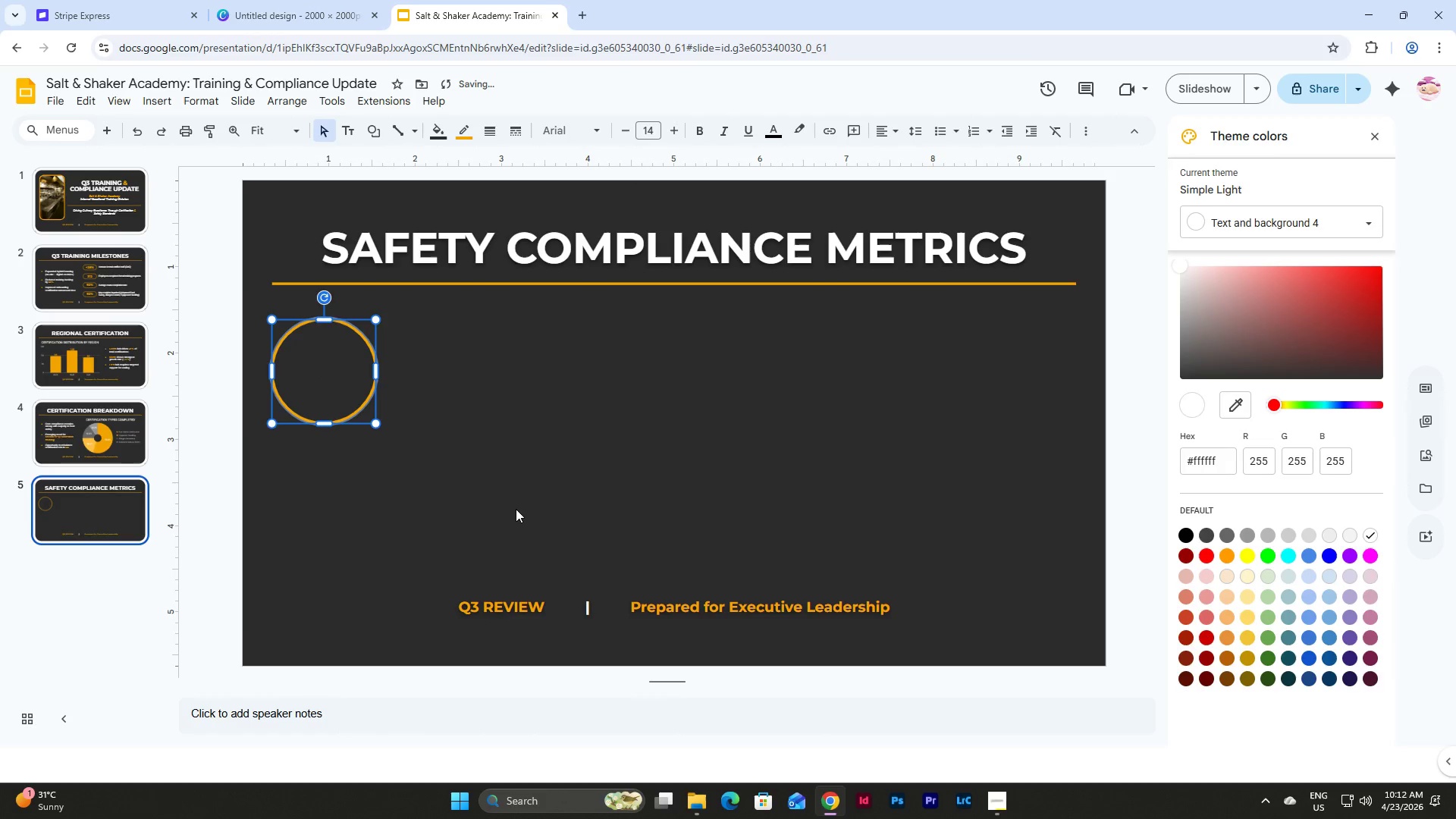 
left_click([516, 512])
 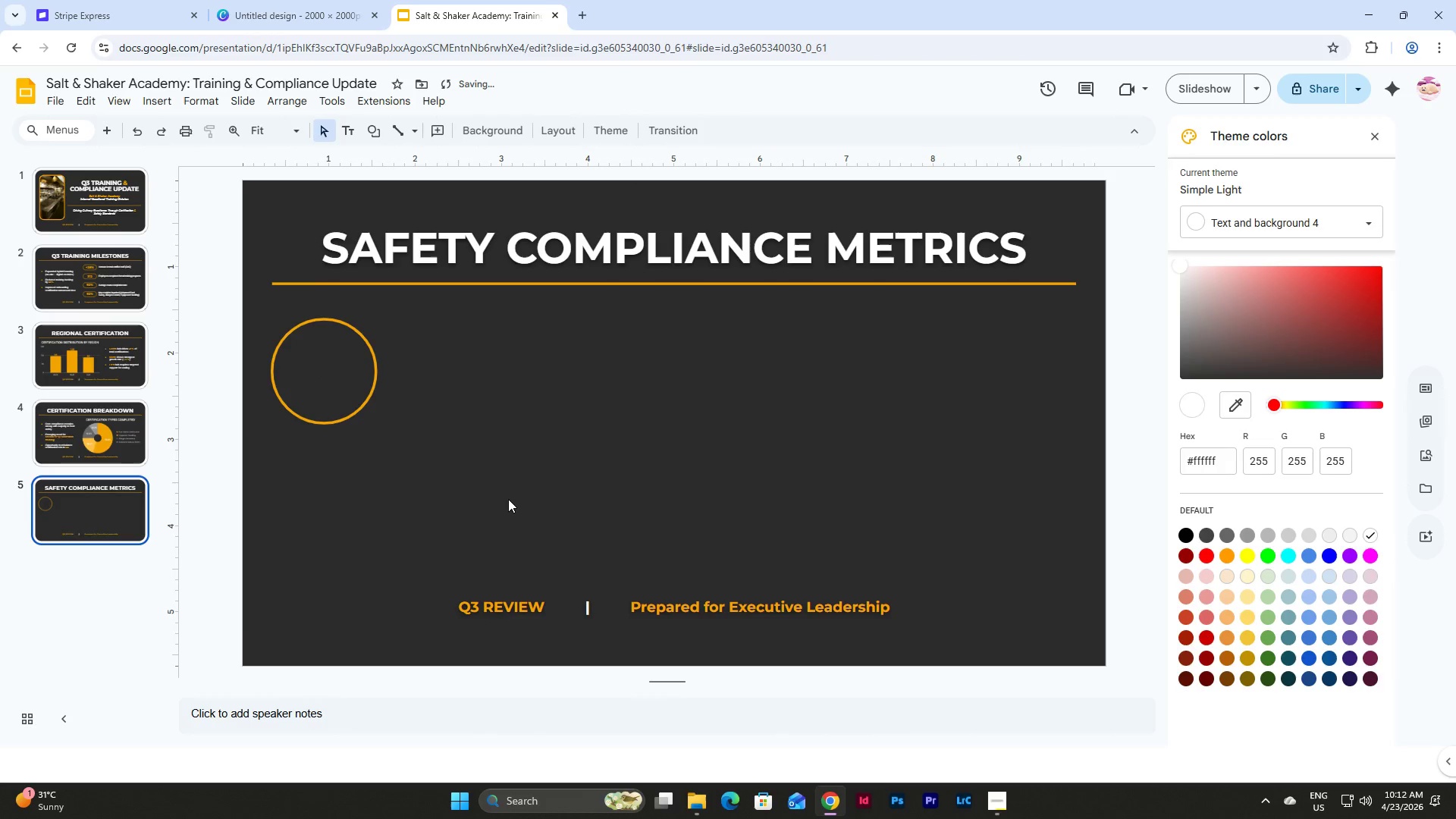 
left_click_drag(start_coordinate=[509, 506], to_coordinate=[271, 340])
 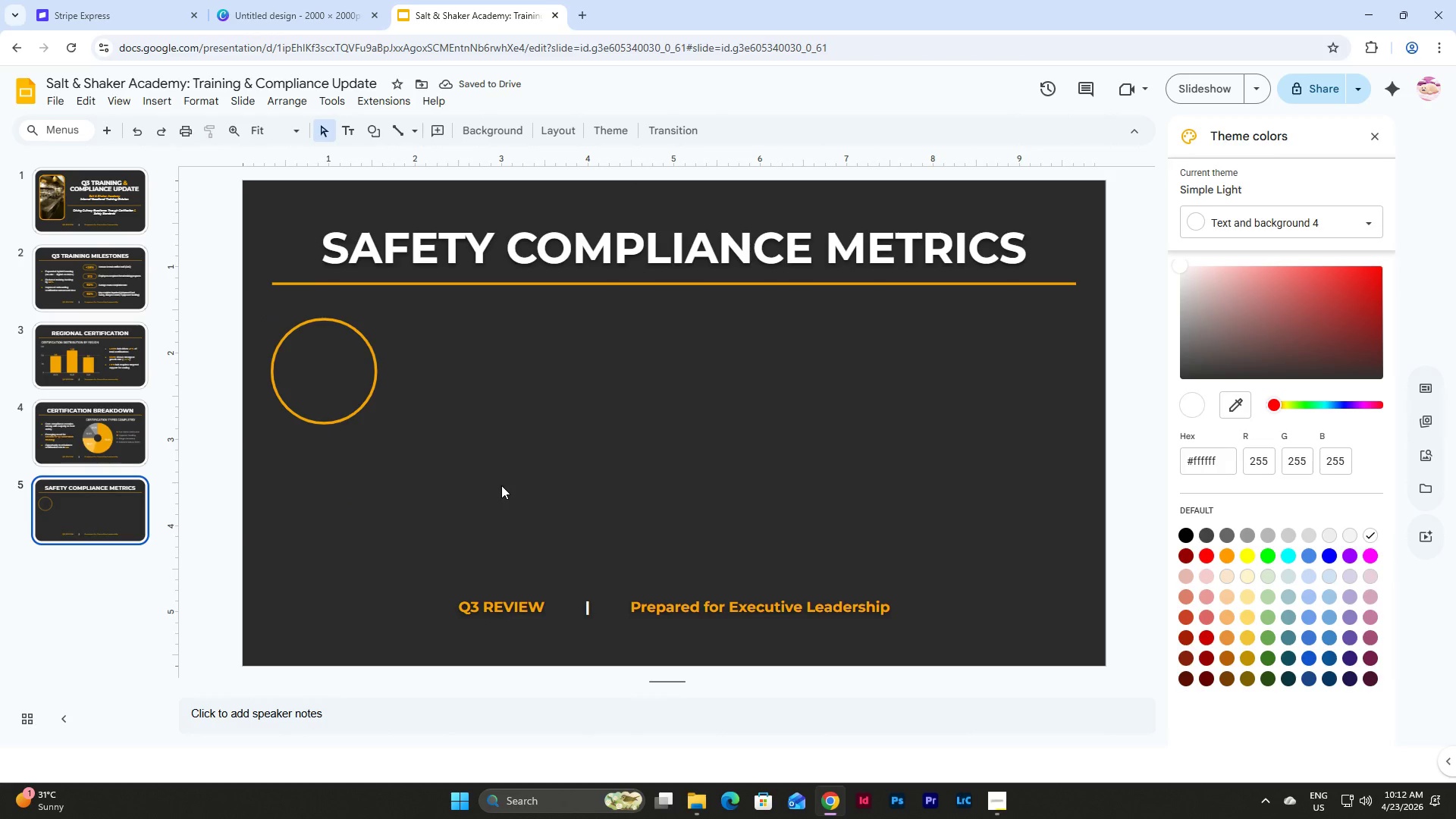 
left_click_drag(start_coordinate=[410, 433], to_coordinate=[308, 350])
 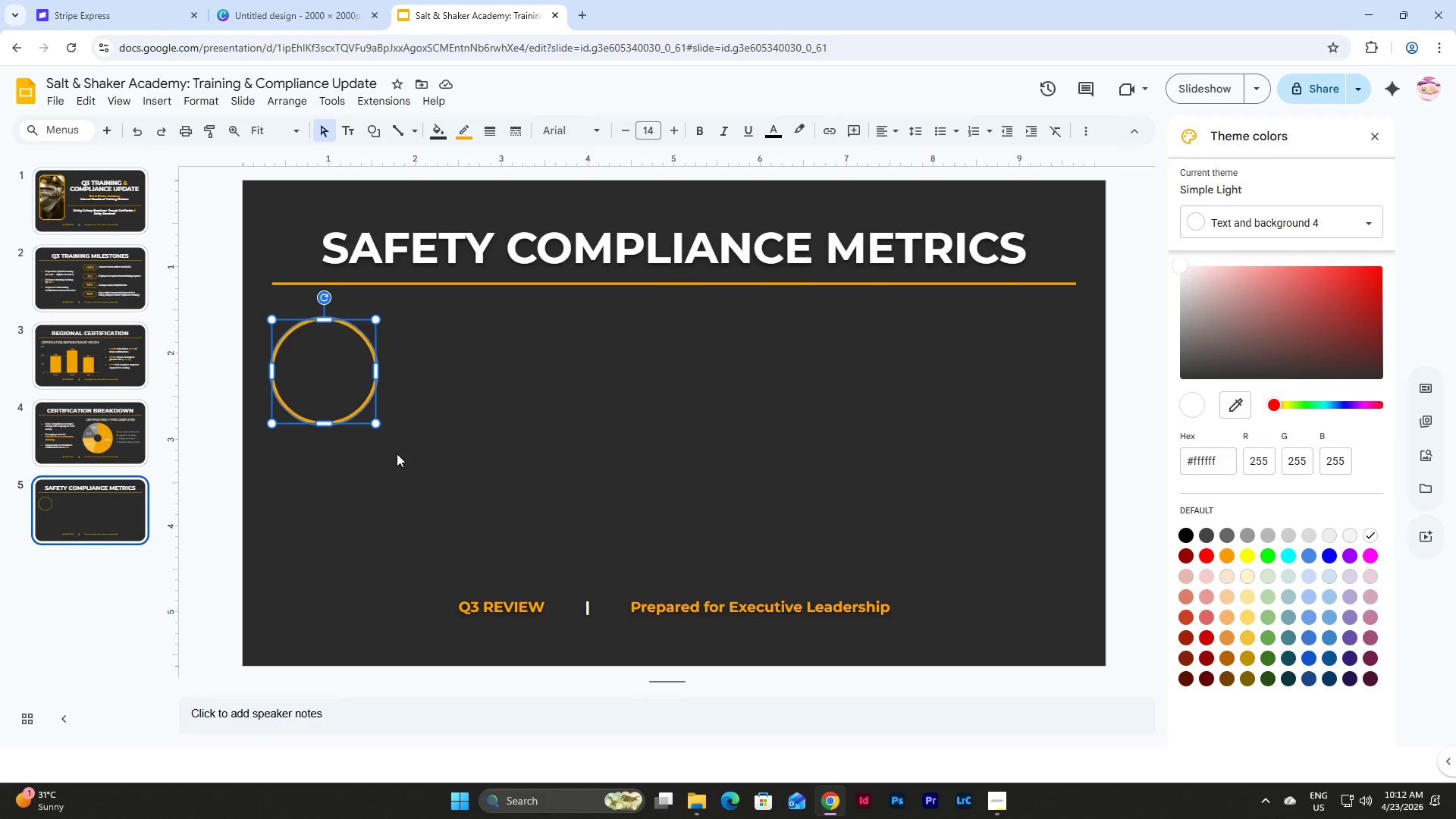 
left_click_drag(start_coordinate=[376, 422], to_coordinate=[391, 439])
 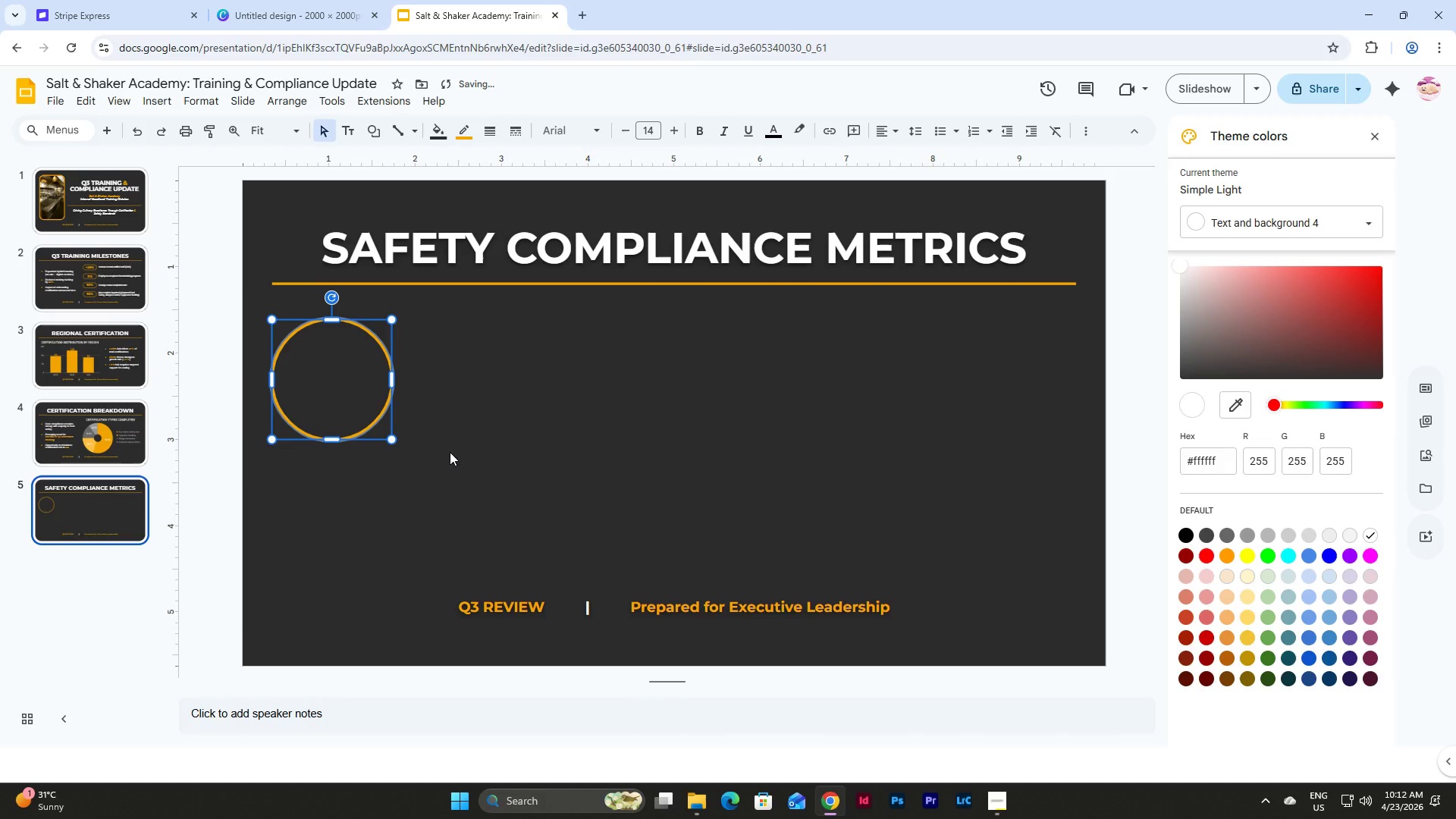 
key(Control+Z)
 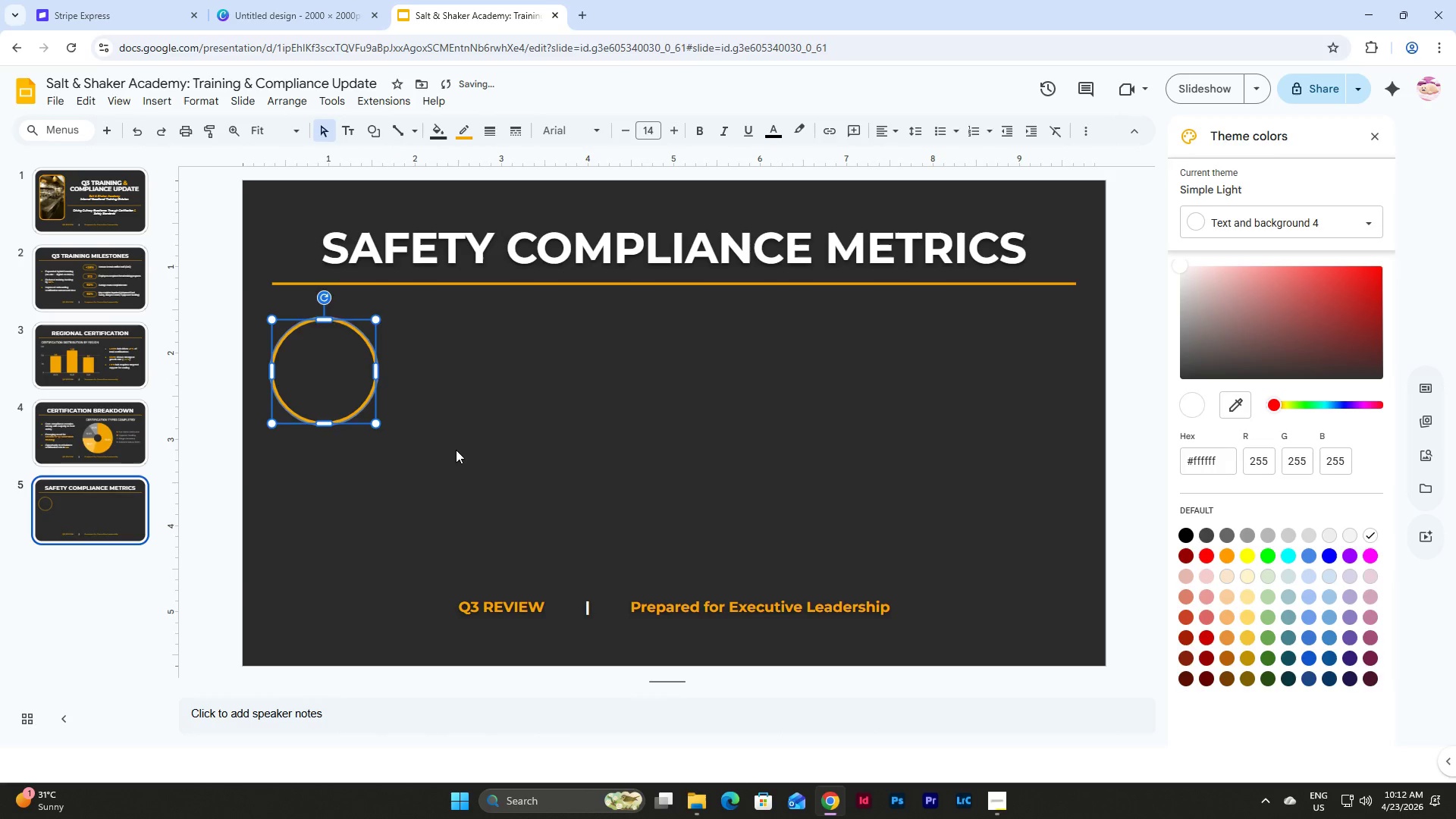 
double_click([330, 372])
 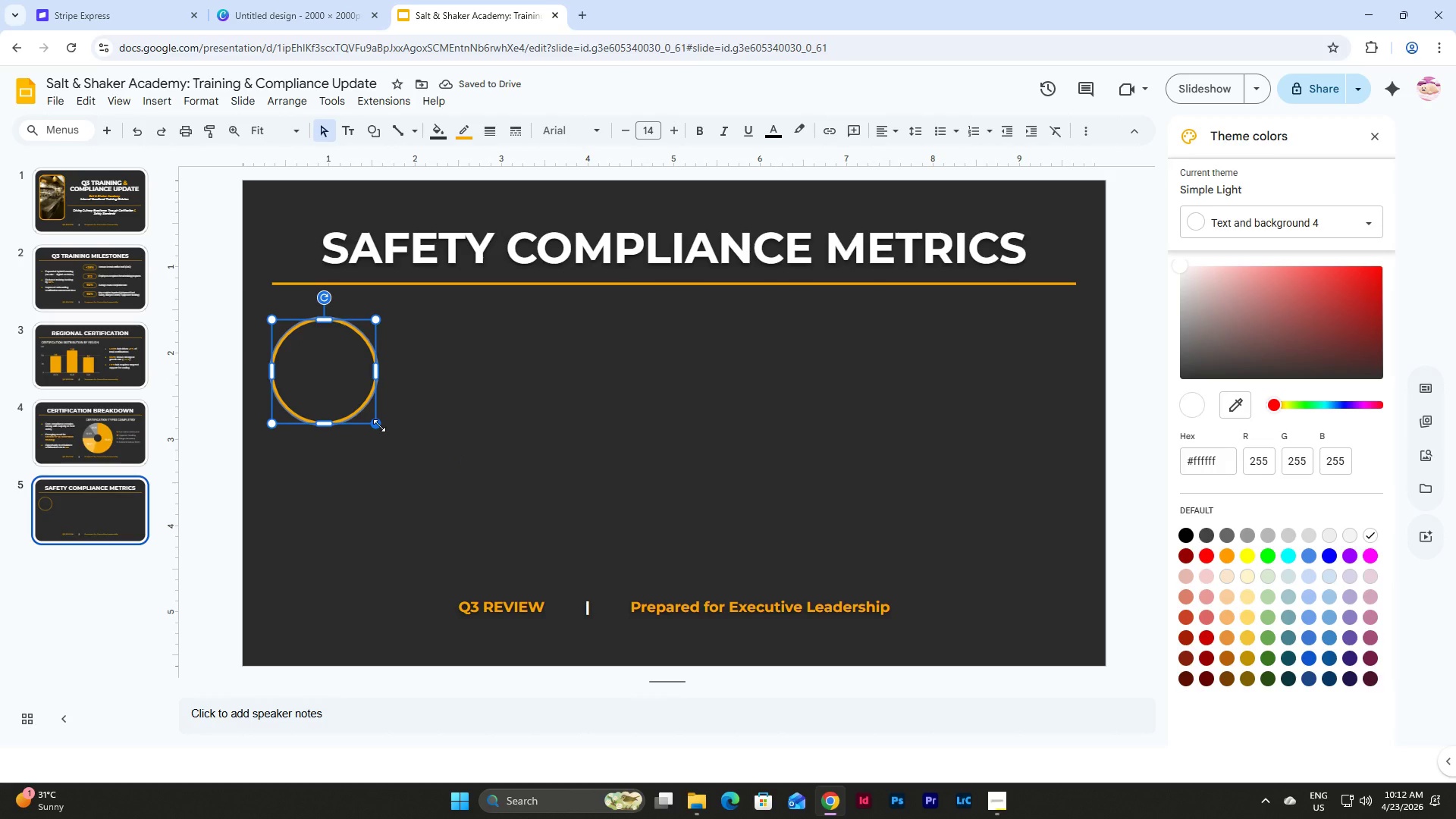 
hold_key(key=ControlLeft, duration=0.38)
 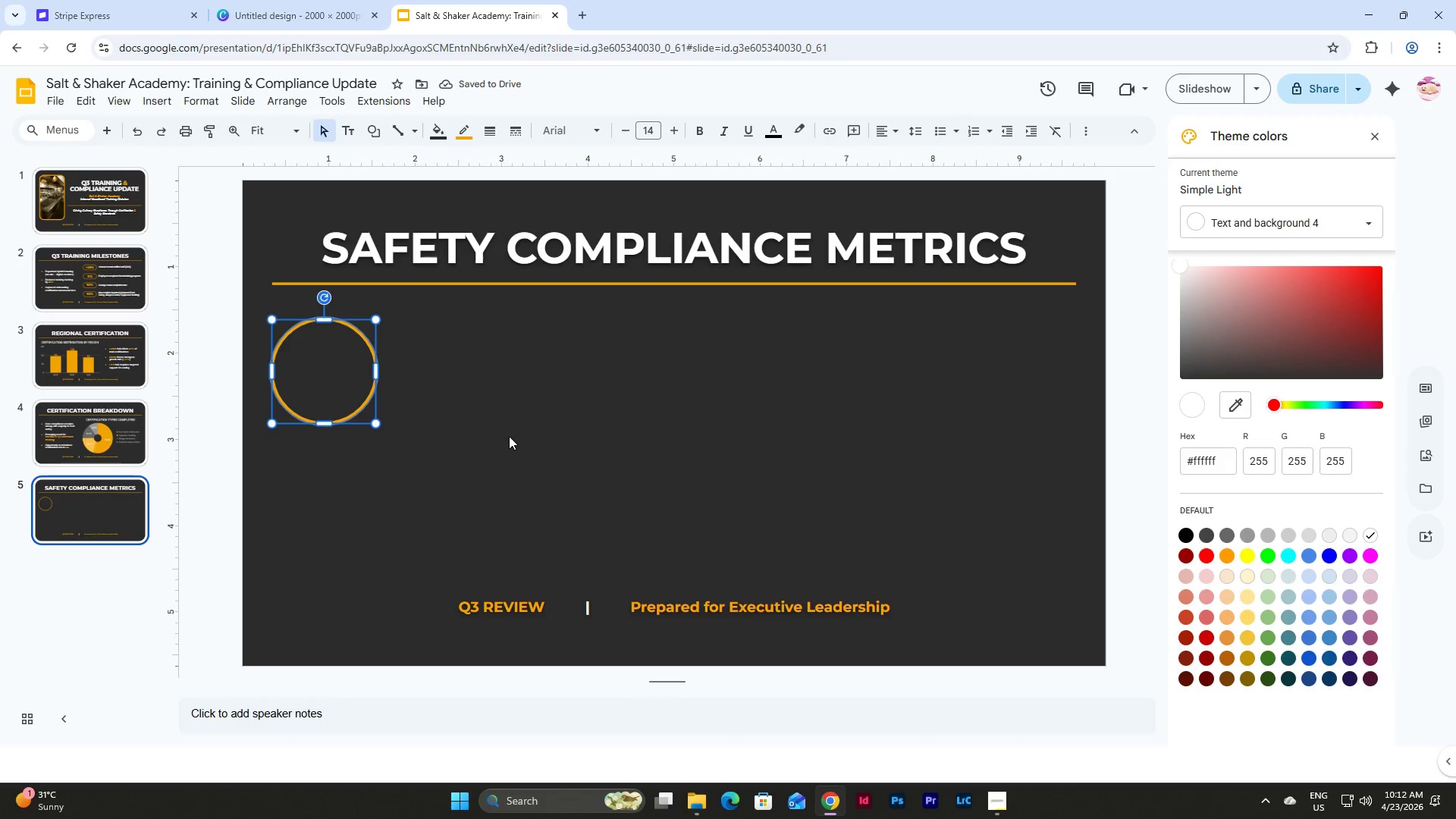 
left_click([509, 436])
 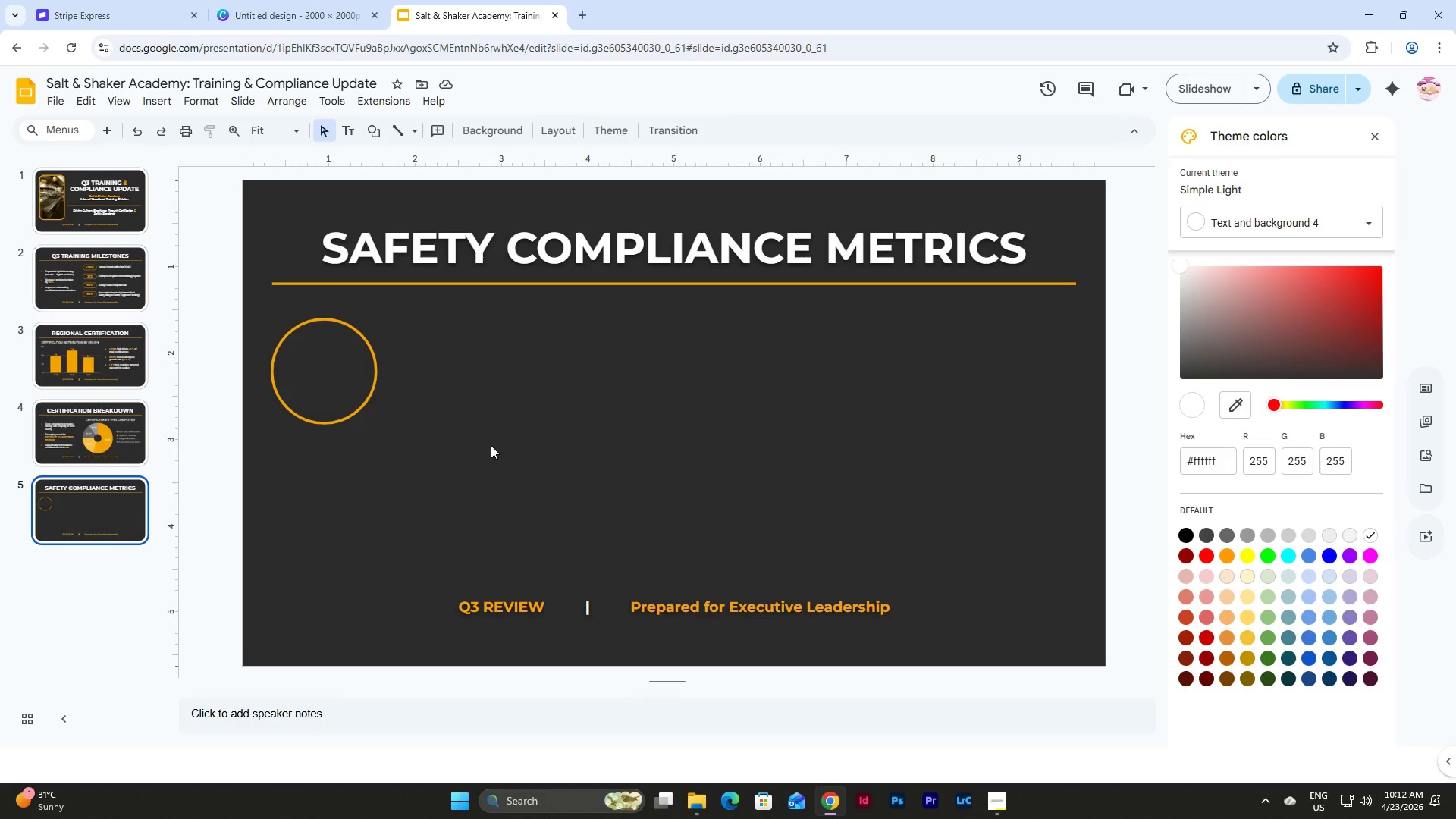 
left_click_drag(start_coordinate=[491, 446], to_coordinate=[331, 352])
 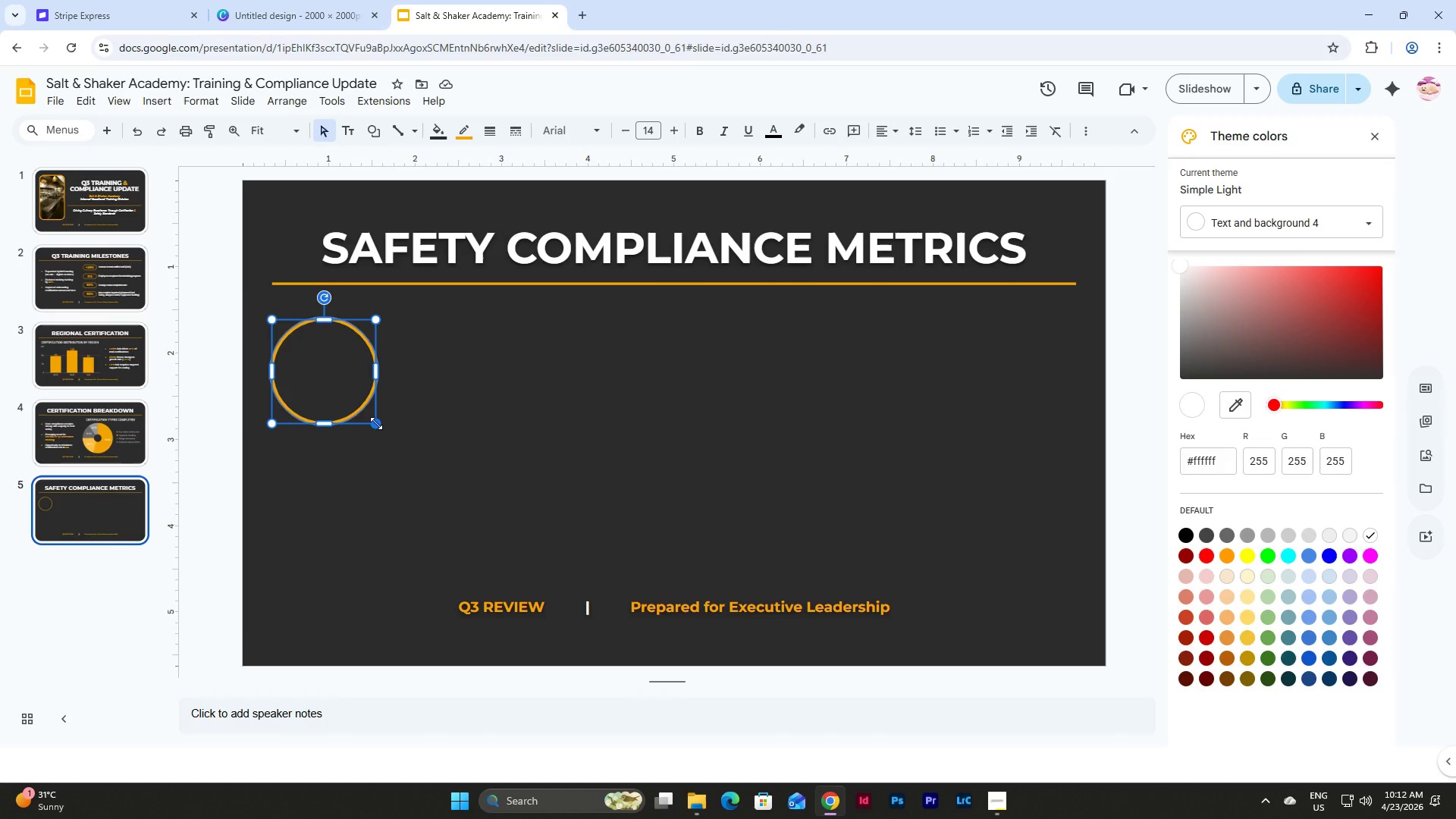 
hold_key(key=ShiftLeft, duration=1.56)
left_click_drag(start_coordinate=[379, 426], to_coordinate=[388, 439])
 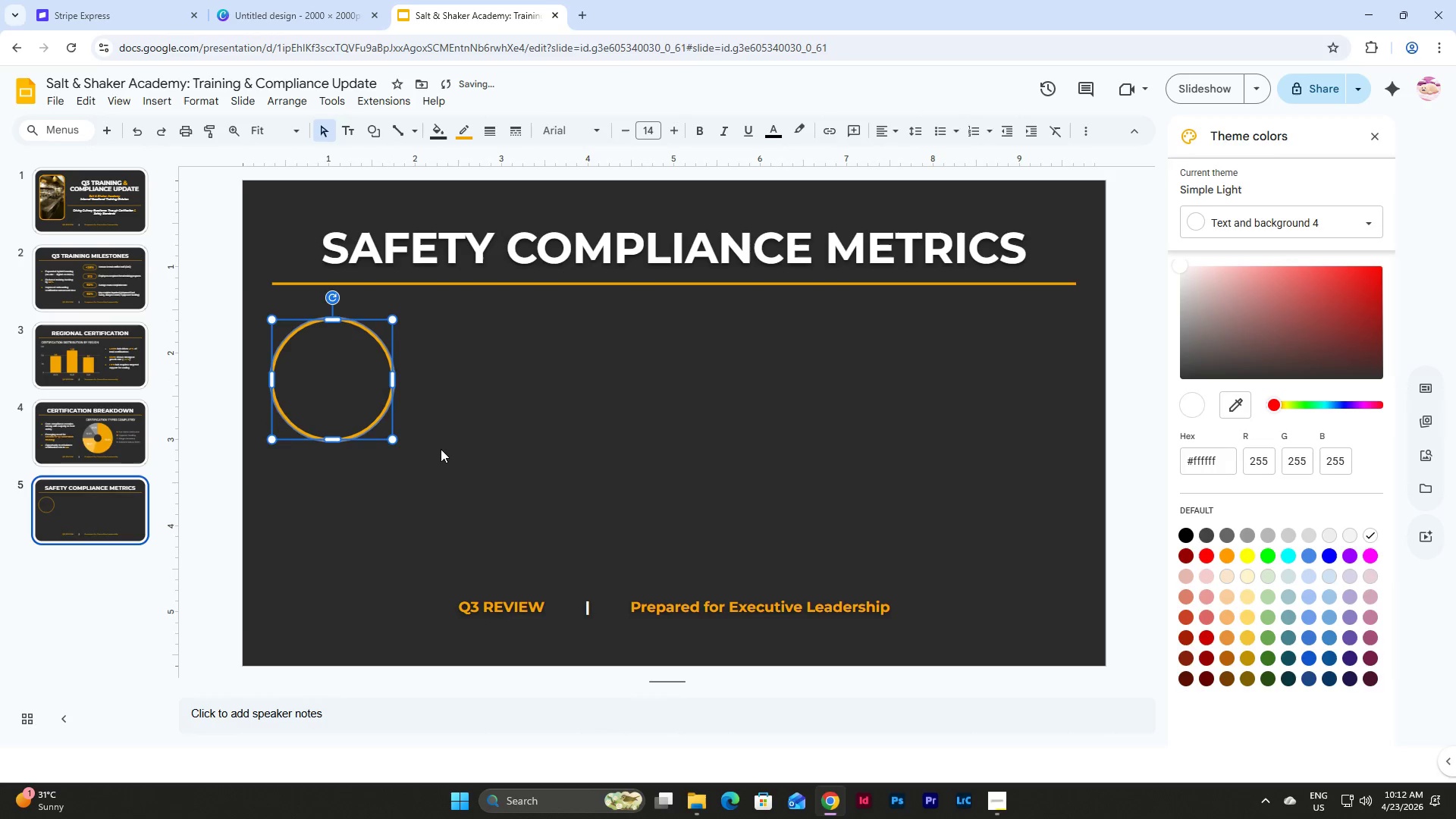 
left_click([441, 449])
 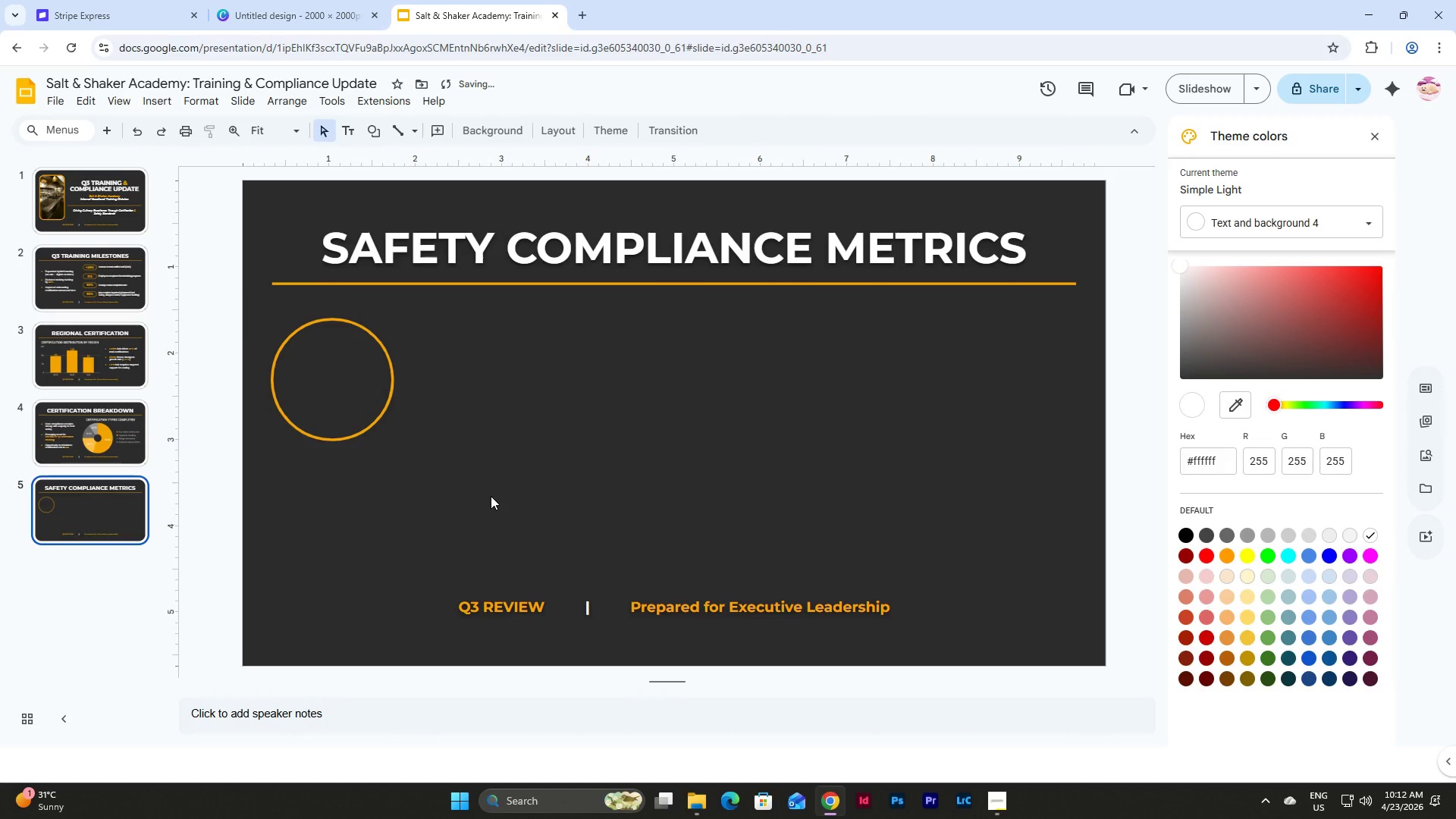 
left_click_drag(start_coordinate=[491, 496], to_coordinate=[315, 378])
 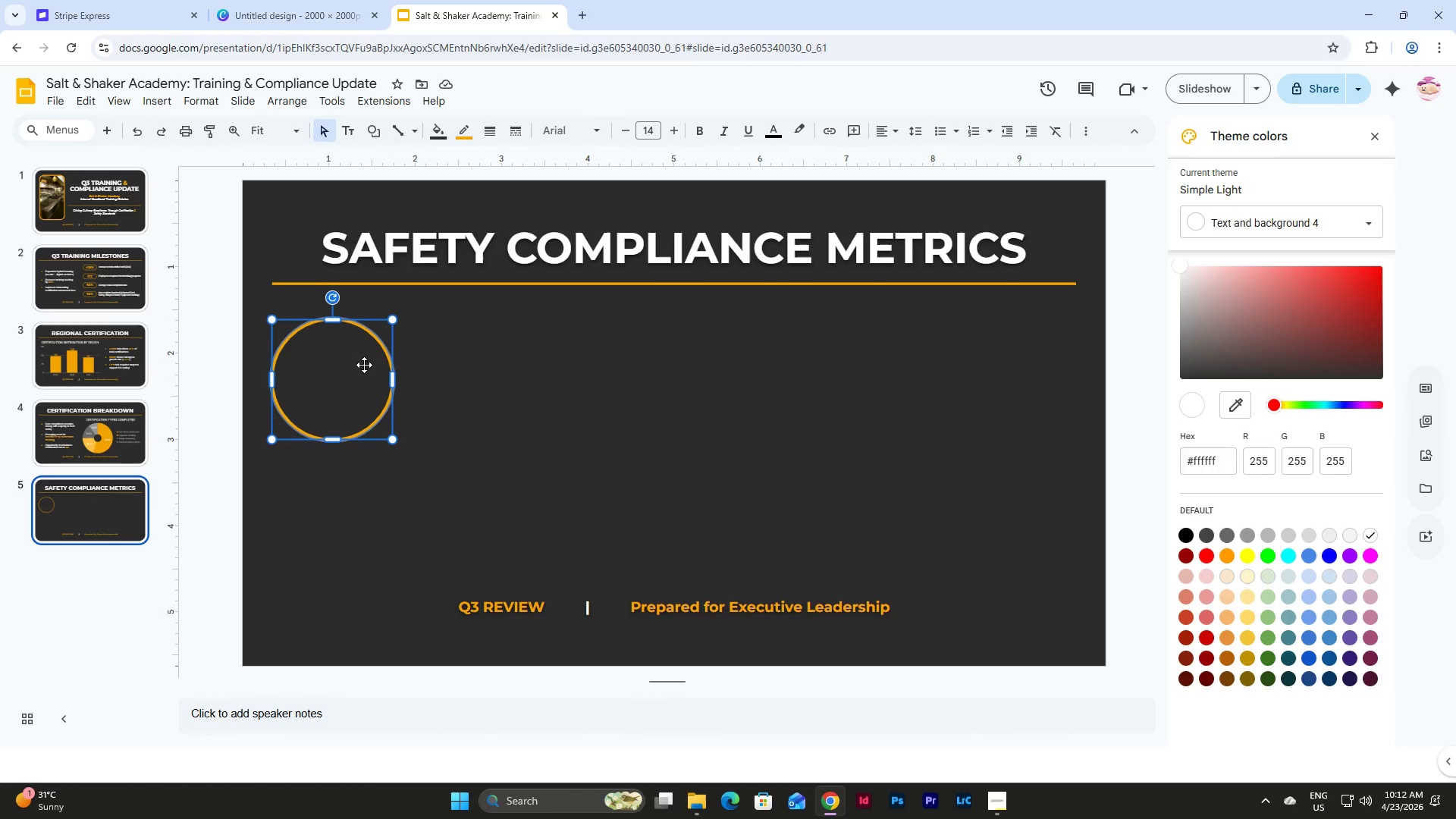 
wait(6.31)
 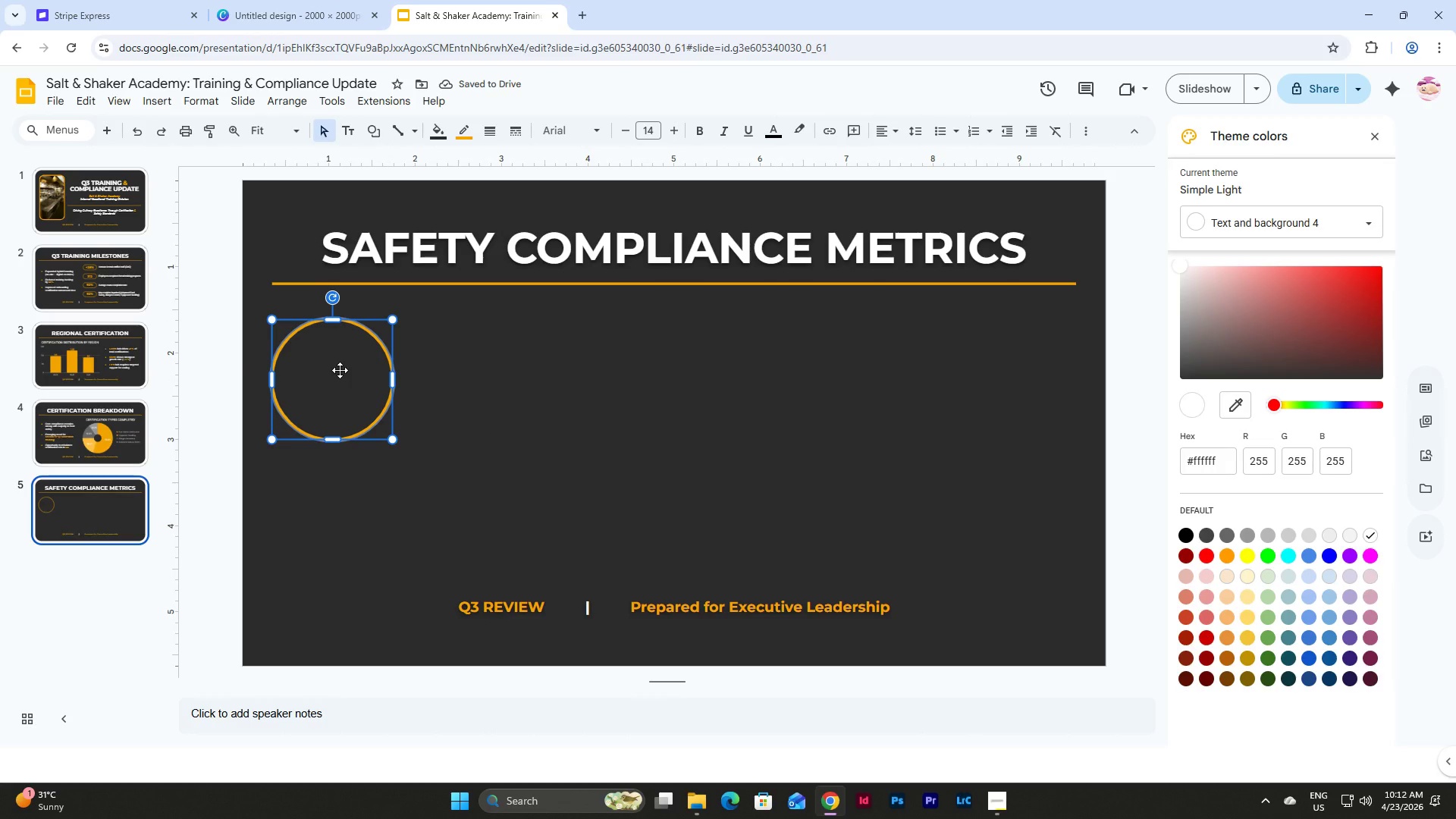 
key(Shift+D)
 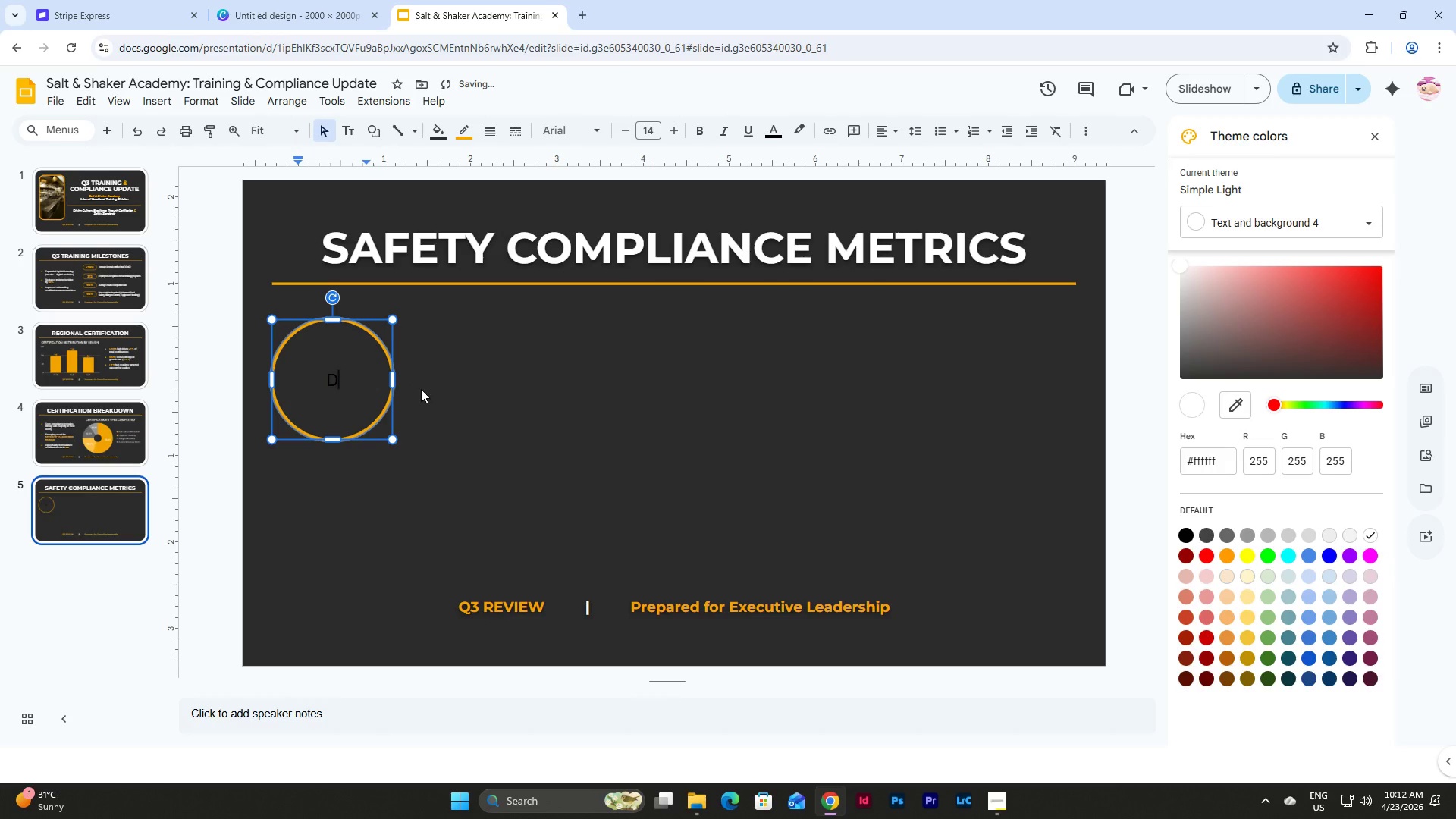 
key(Backspace)
 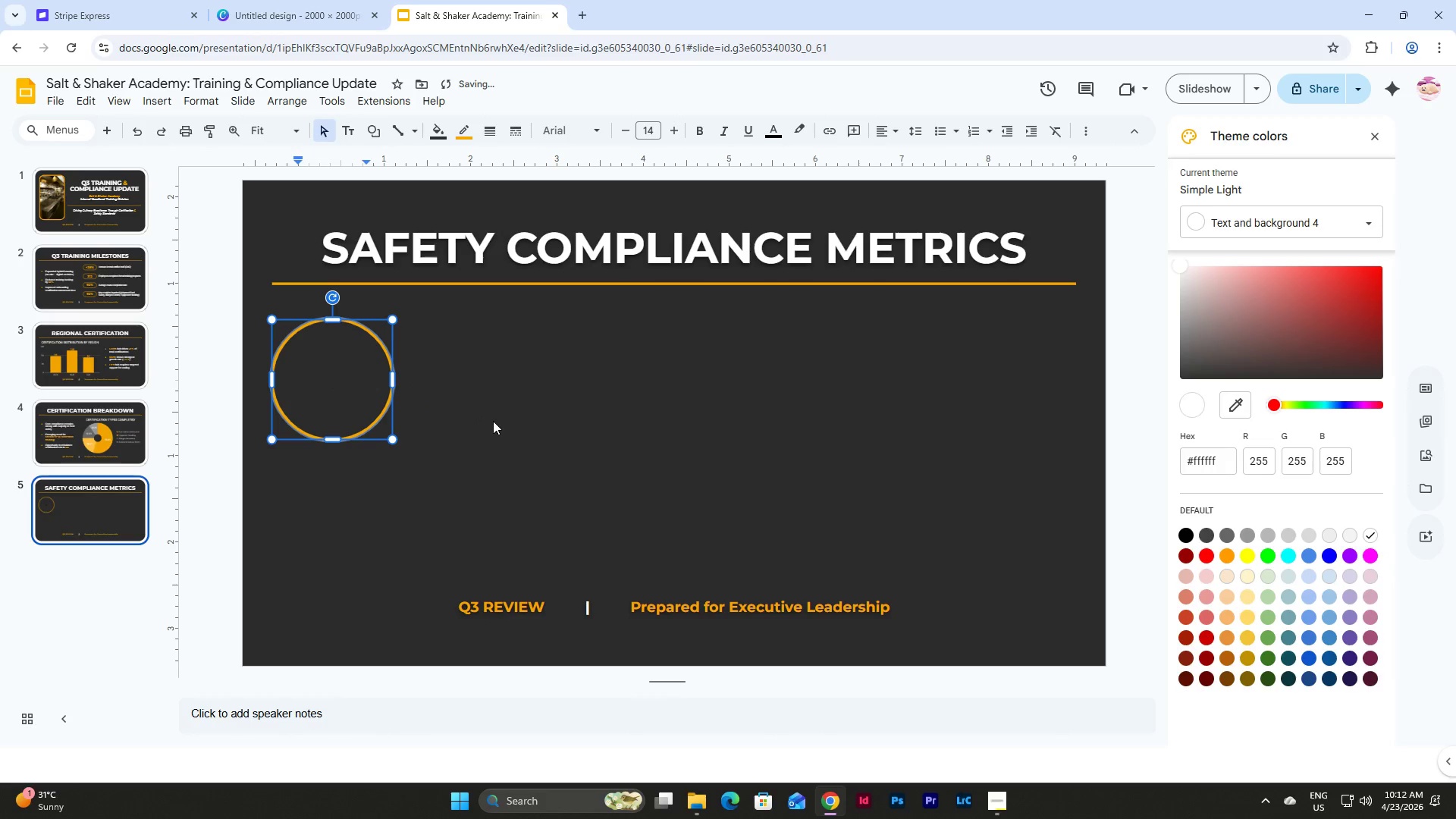 
left_click([493, 421])
 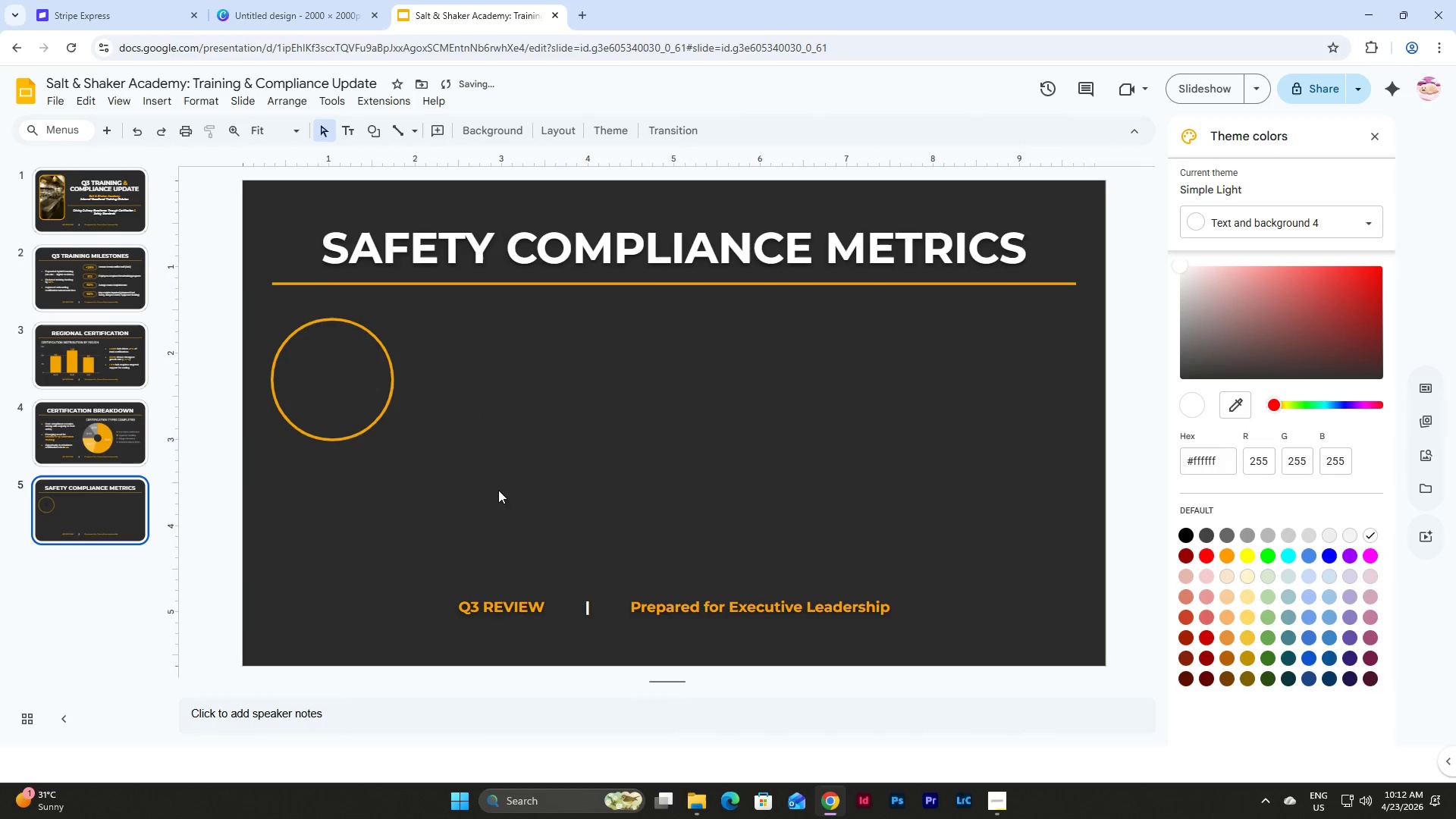 
left_click_drag(start_coordinate=[491, 487], to_coordinate=[327, 360])
 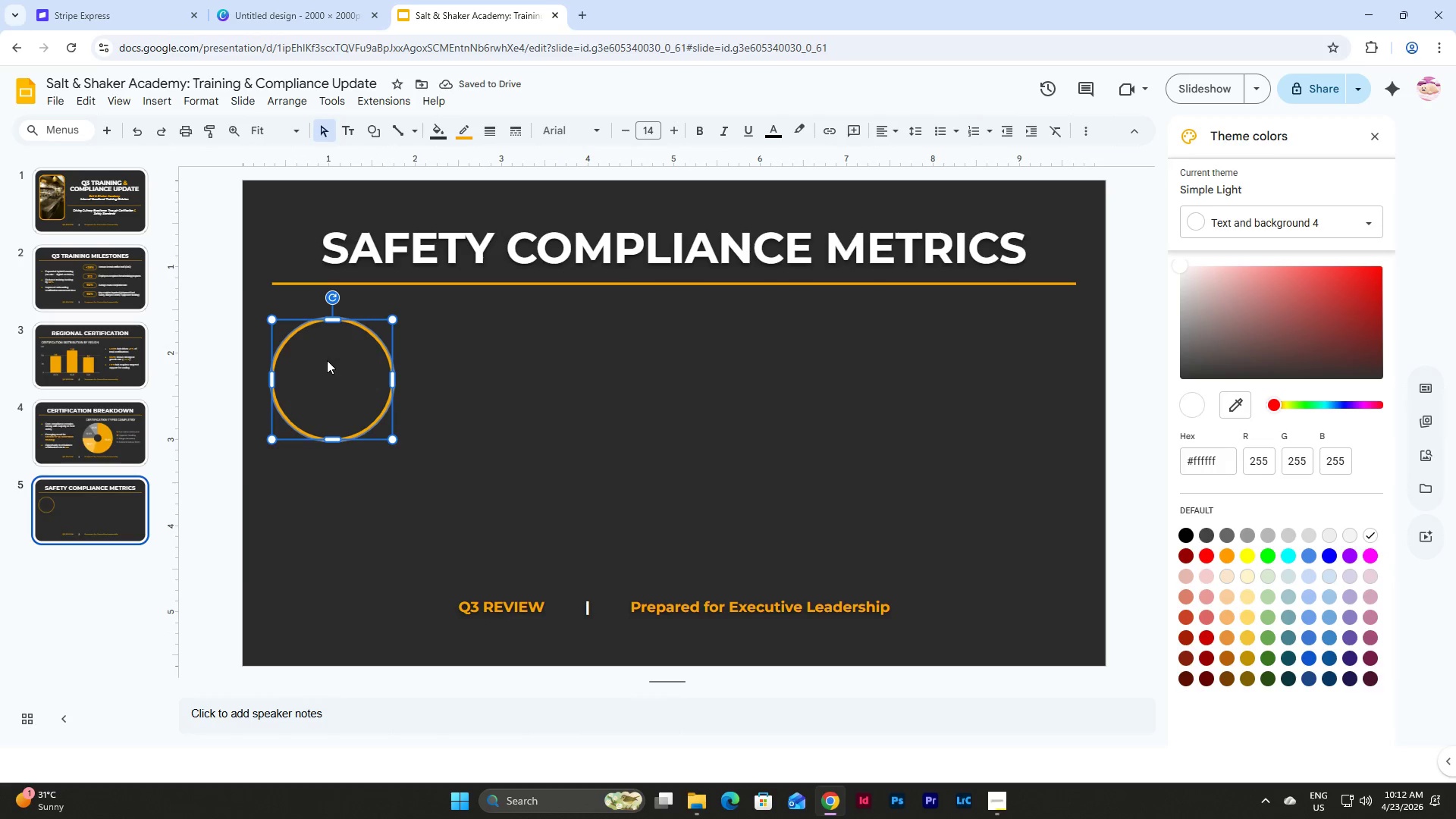 
key(Control+D)
 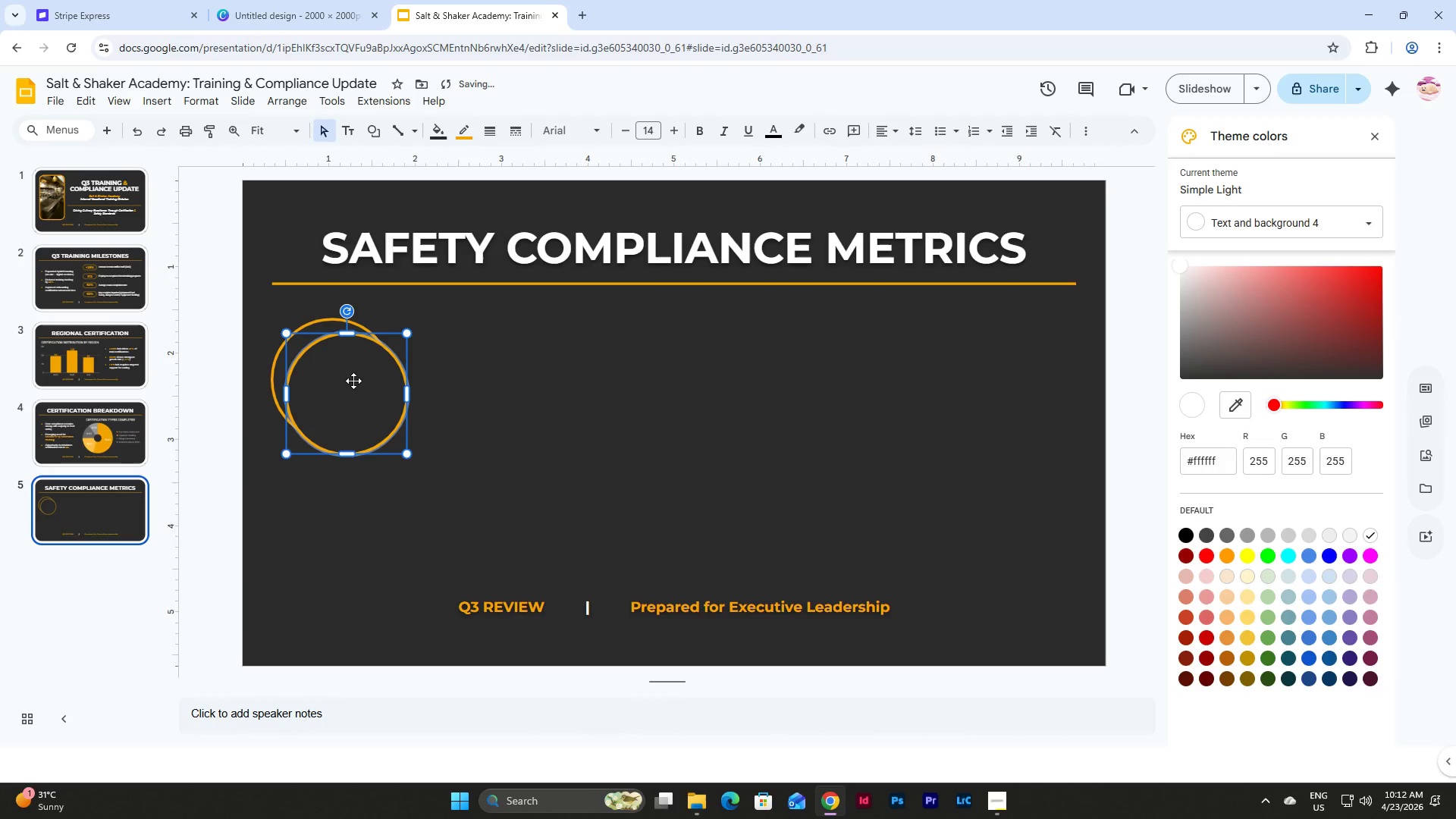 
left_click_drag(start_coordinate=[353, 381], to_coordinate=[343, 509])
 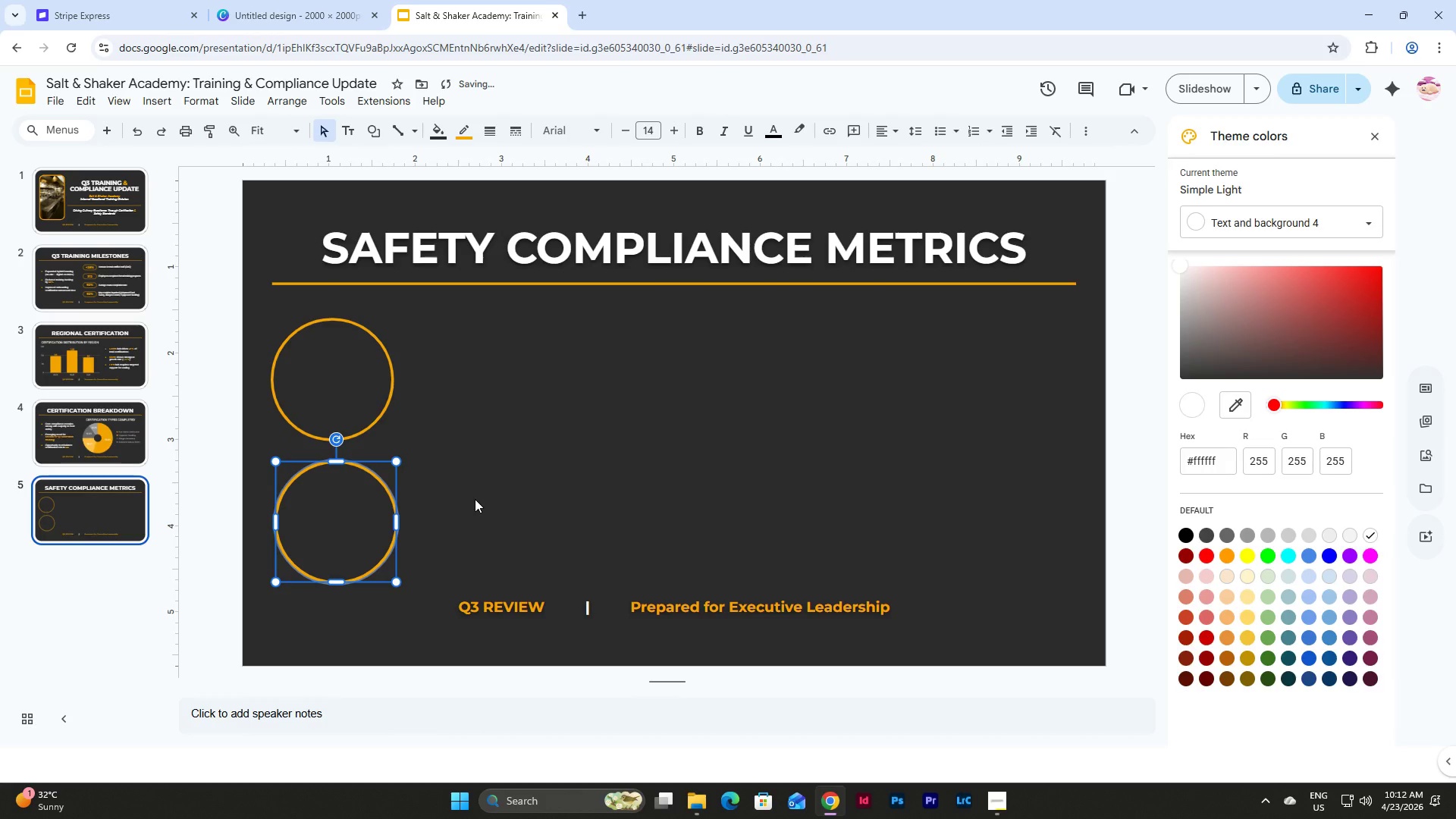 
left_click([475, 499])
 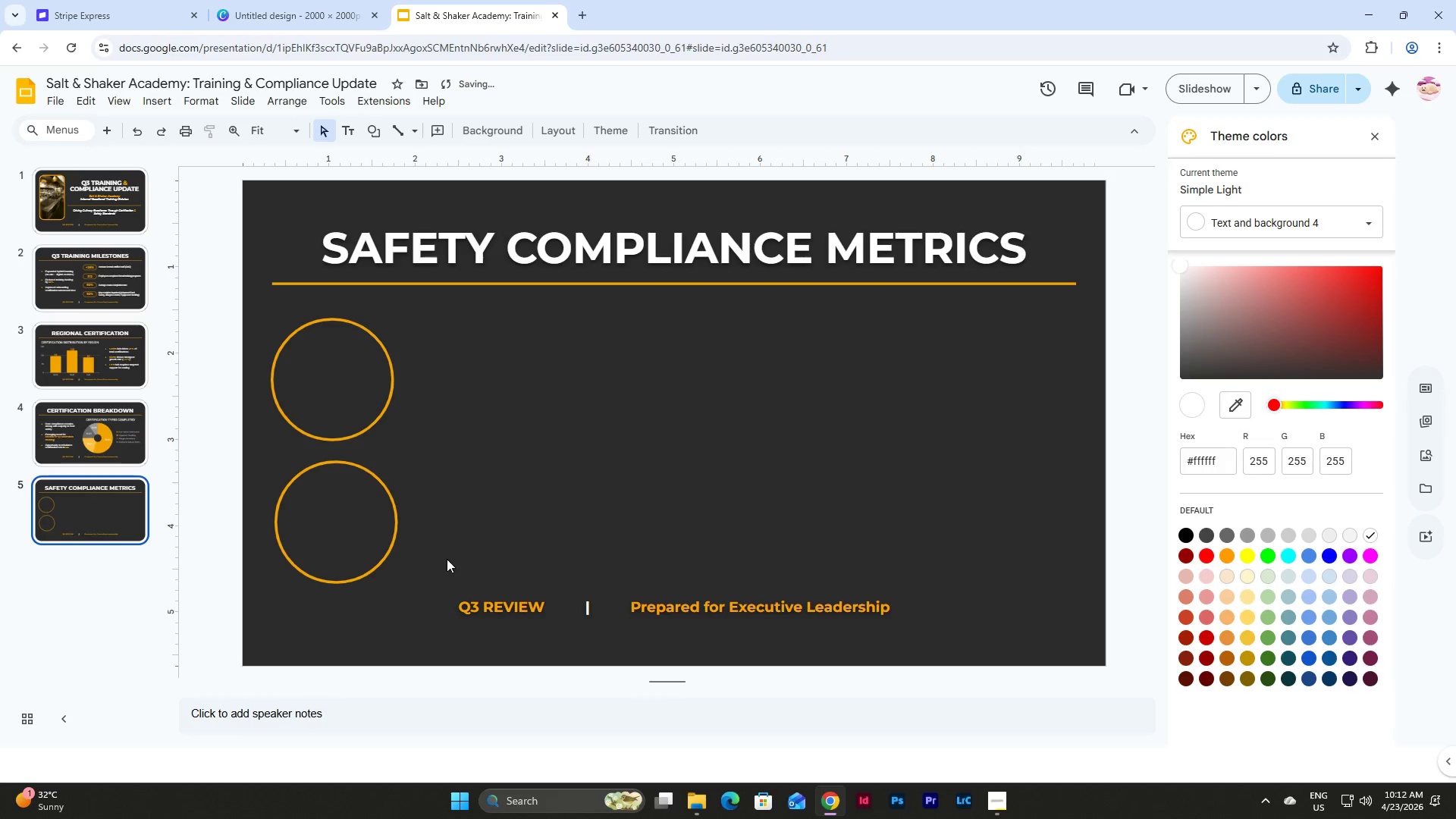 
left_click_drag(start_coordinate=[444, 563], to_coordinate=[312, 520])
 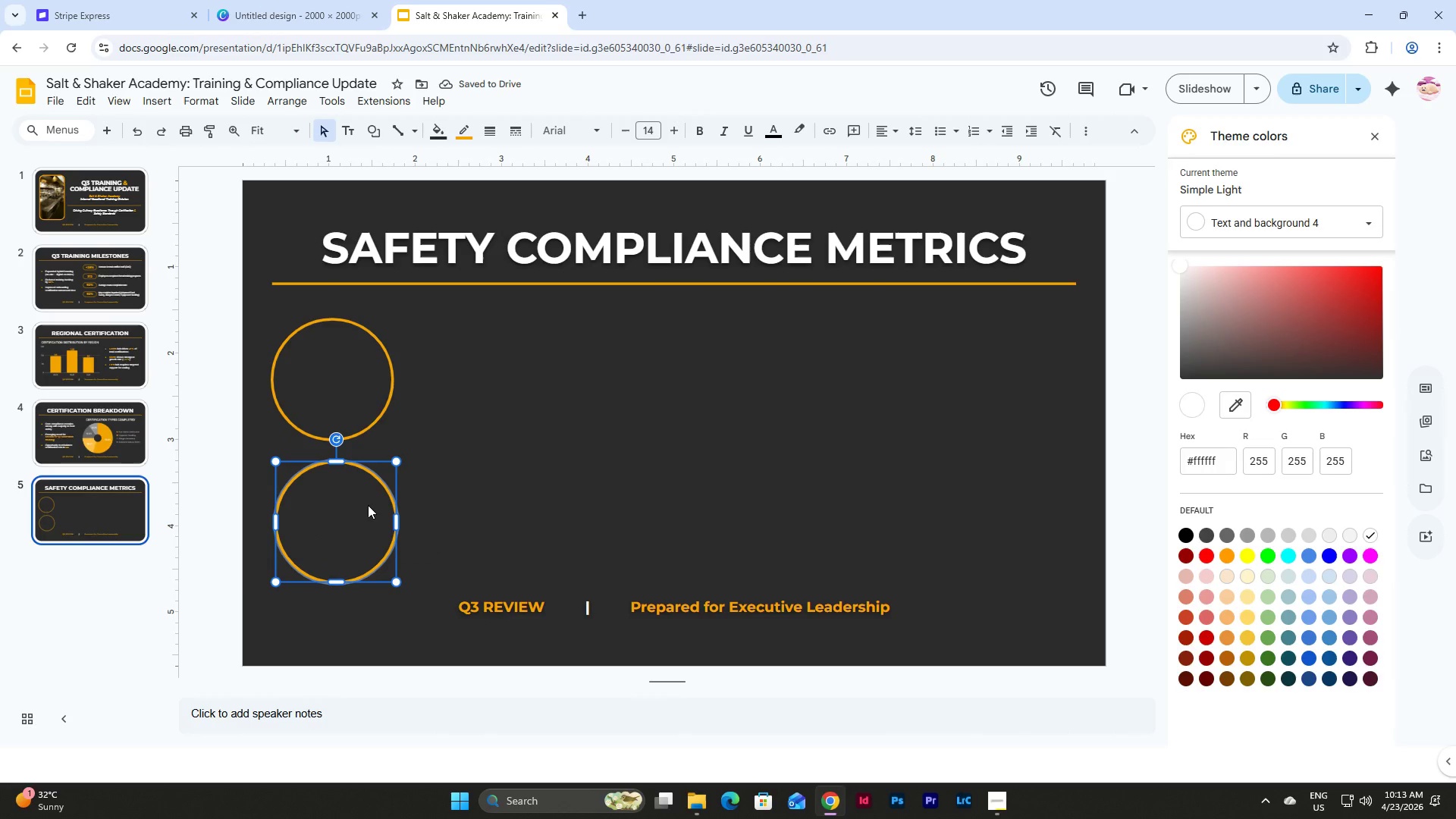 
left_click([503, 521])
 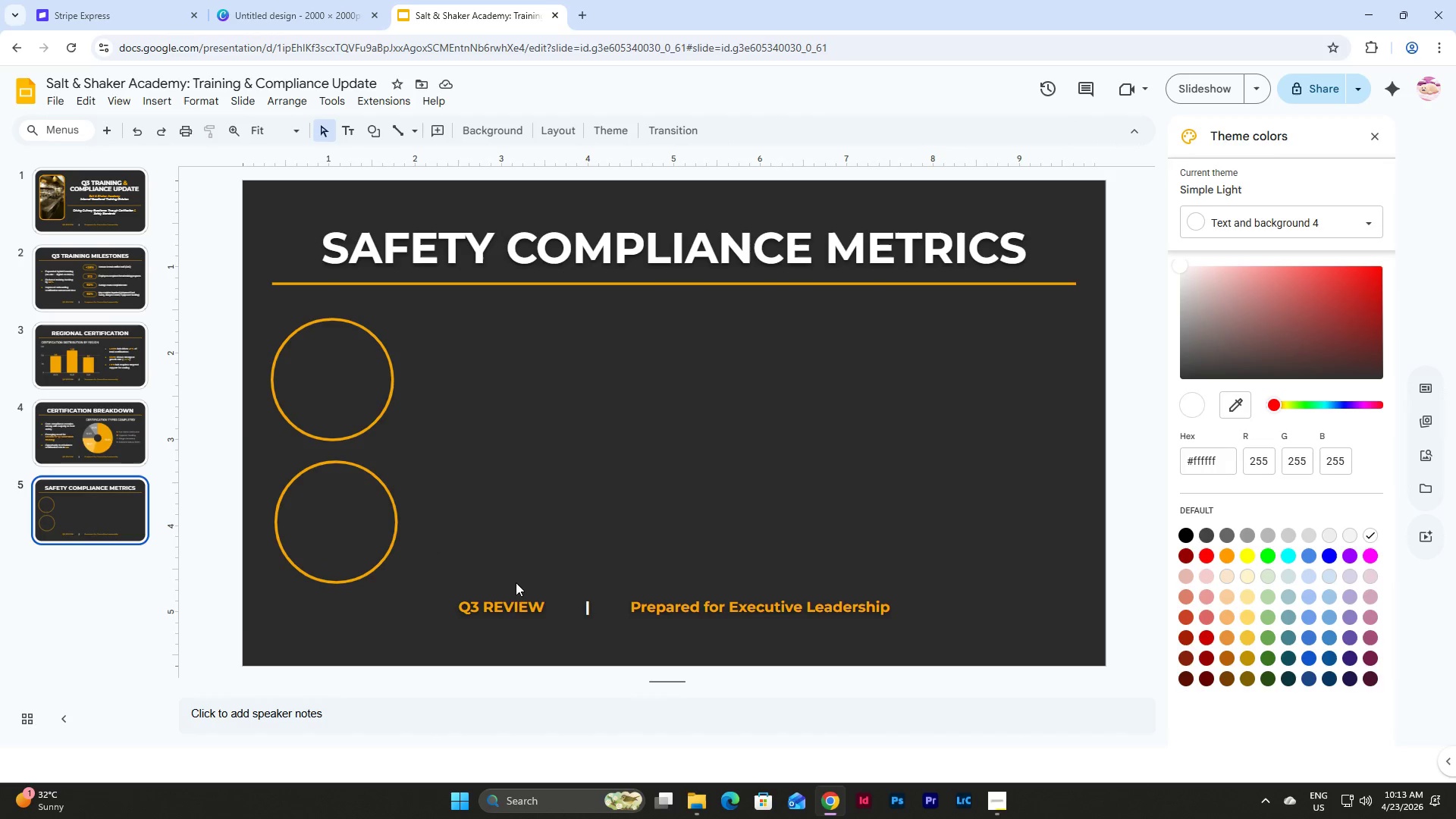 
left_click_drag(start_coordinate=[510, 613], to_coordinate=[282, 422])
 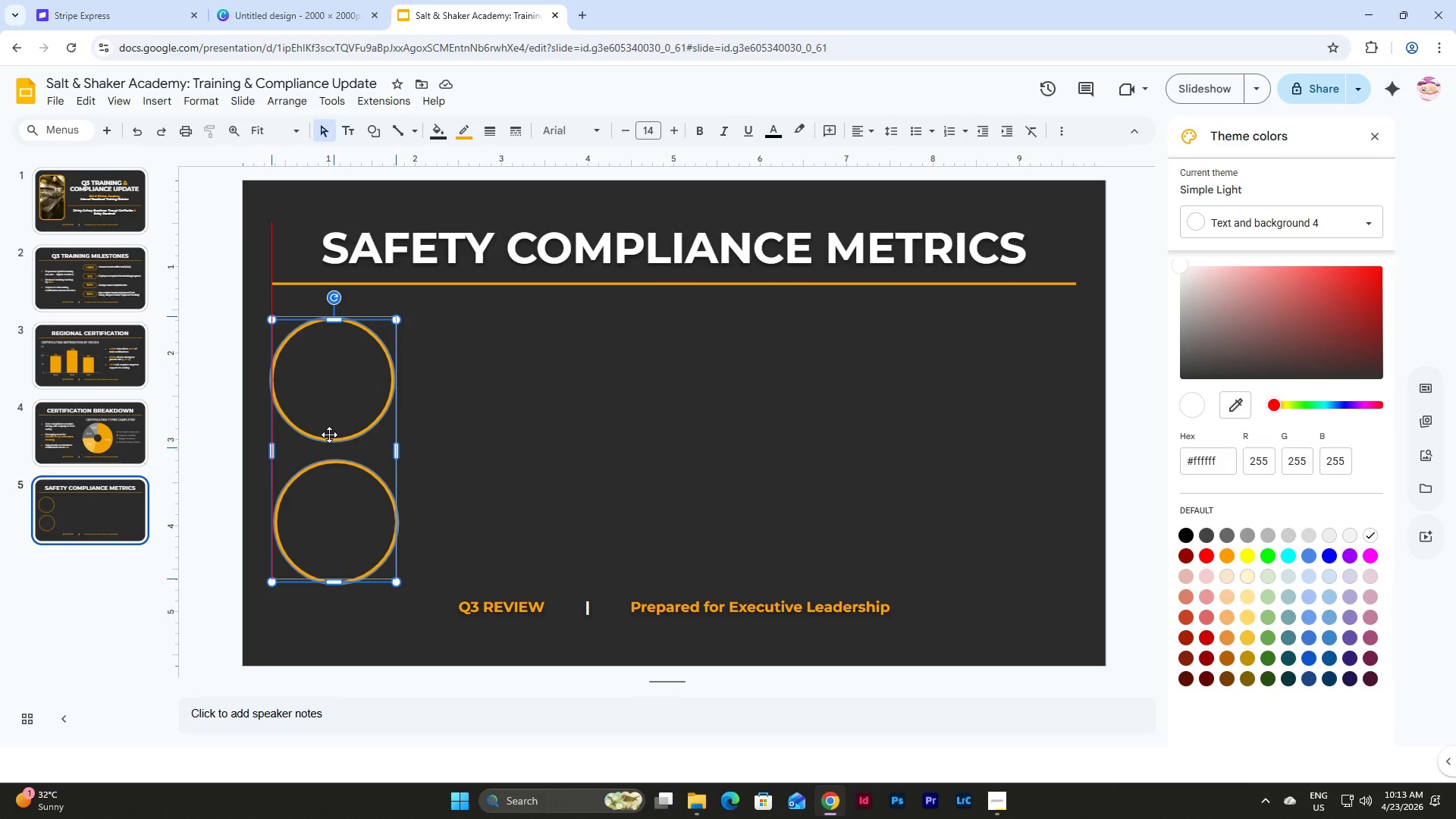 
wait(5.16)
 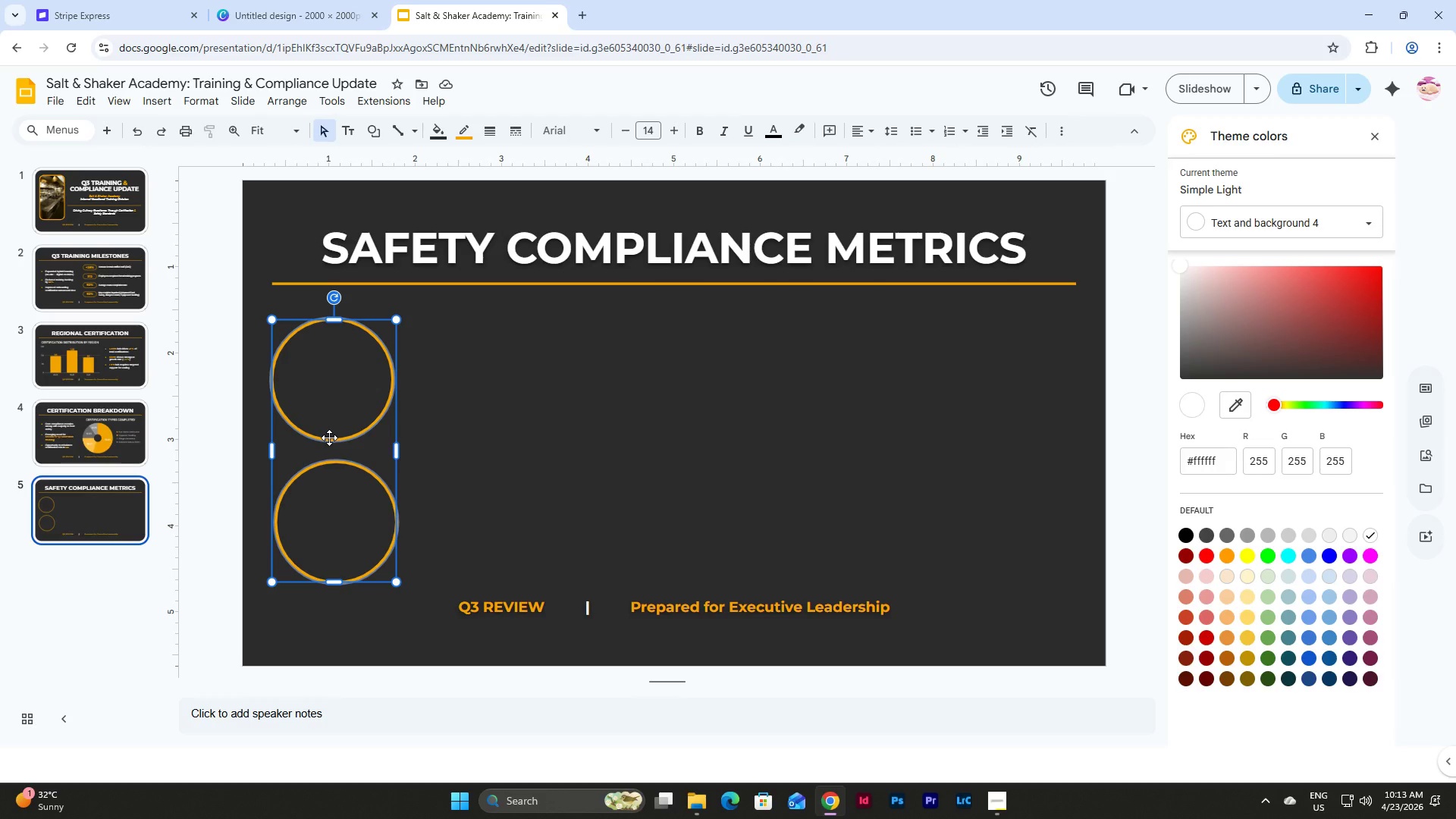 
left_click([519, 512])
 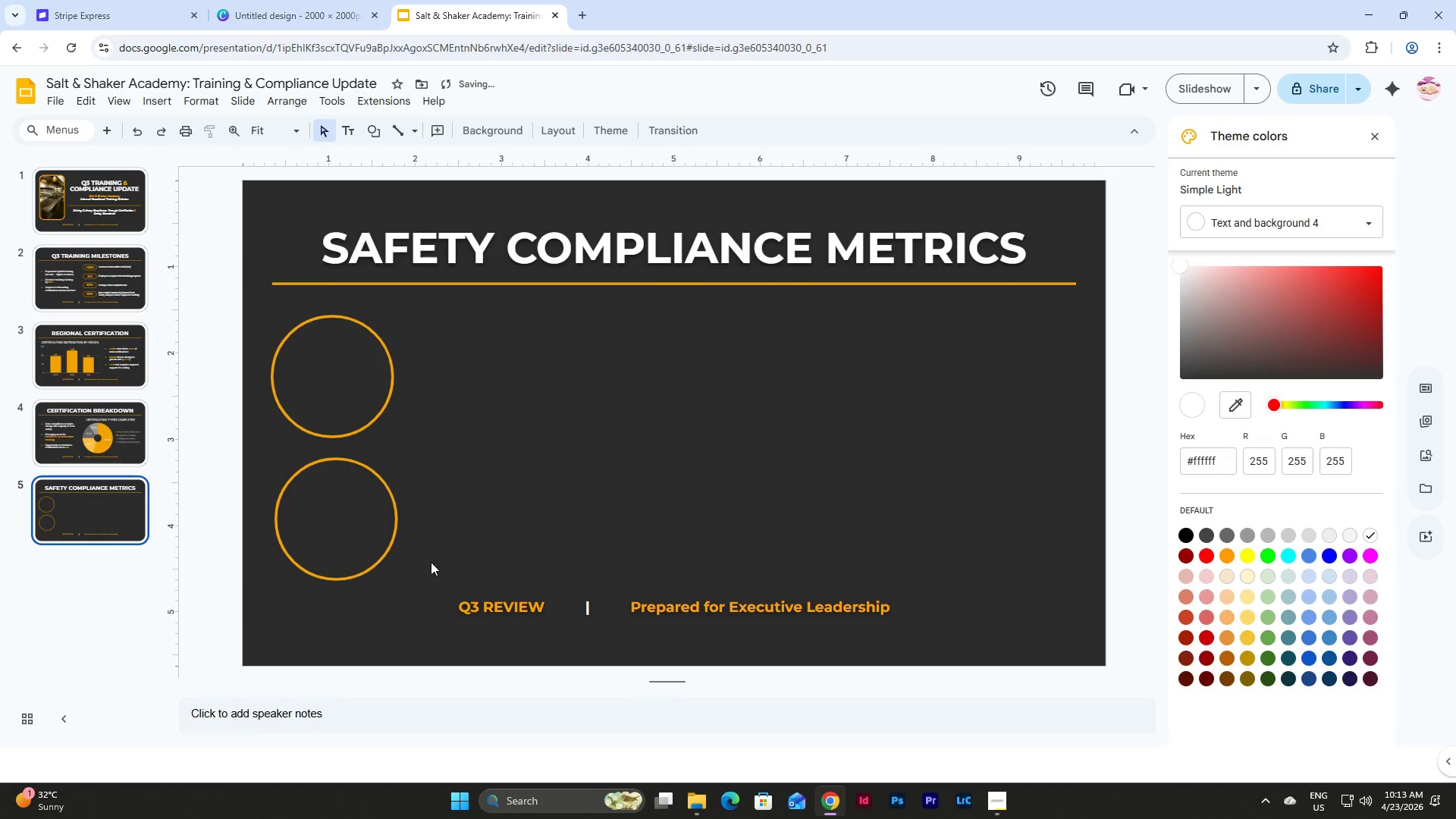 
left_click_drag(start_coordinate=[441, 564], to_coordinate=[282, 508])
 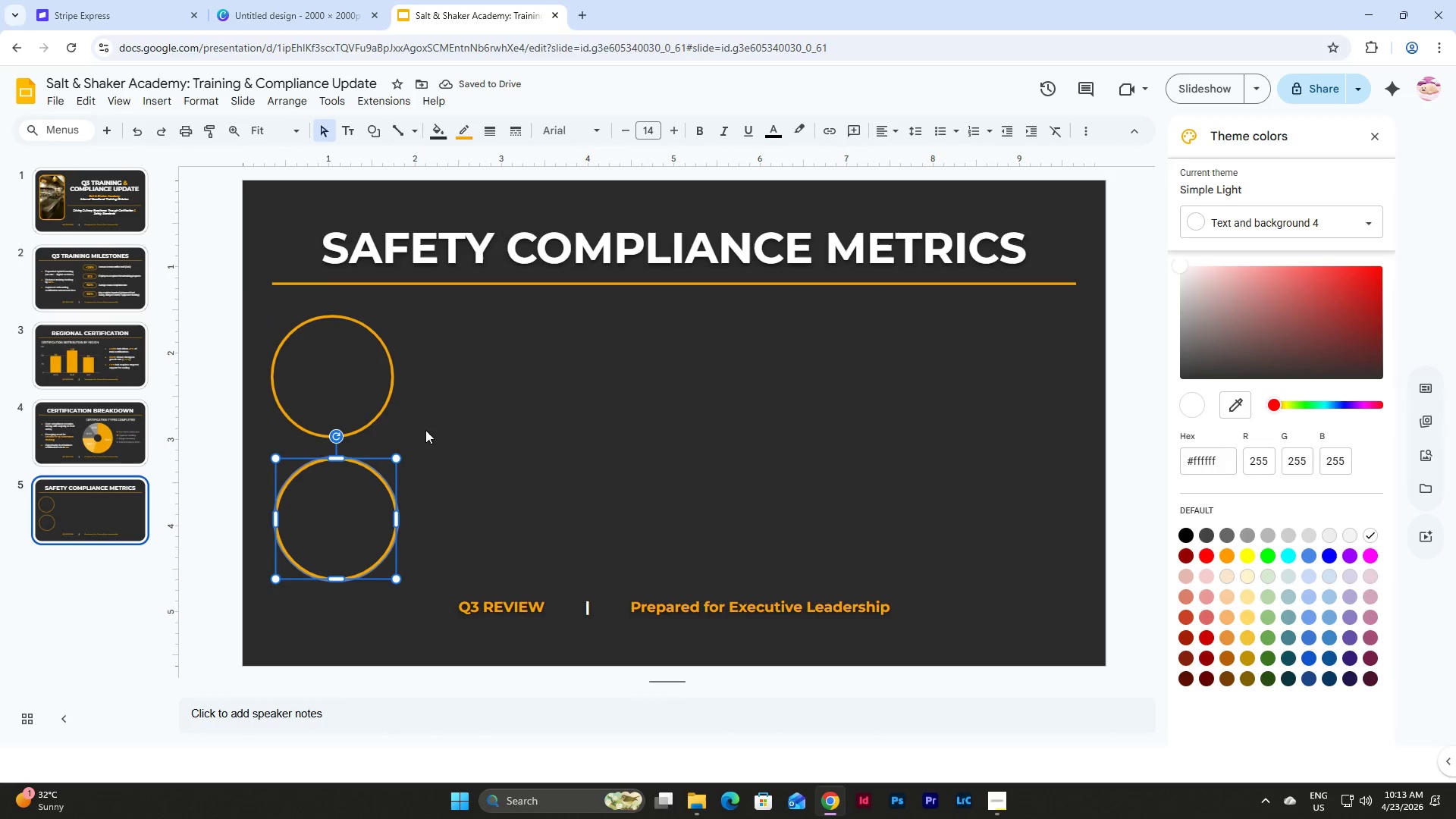 
left_click([384, 399])
 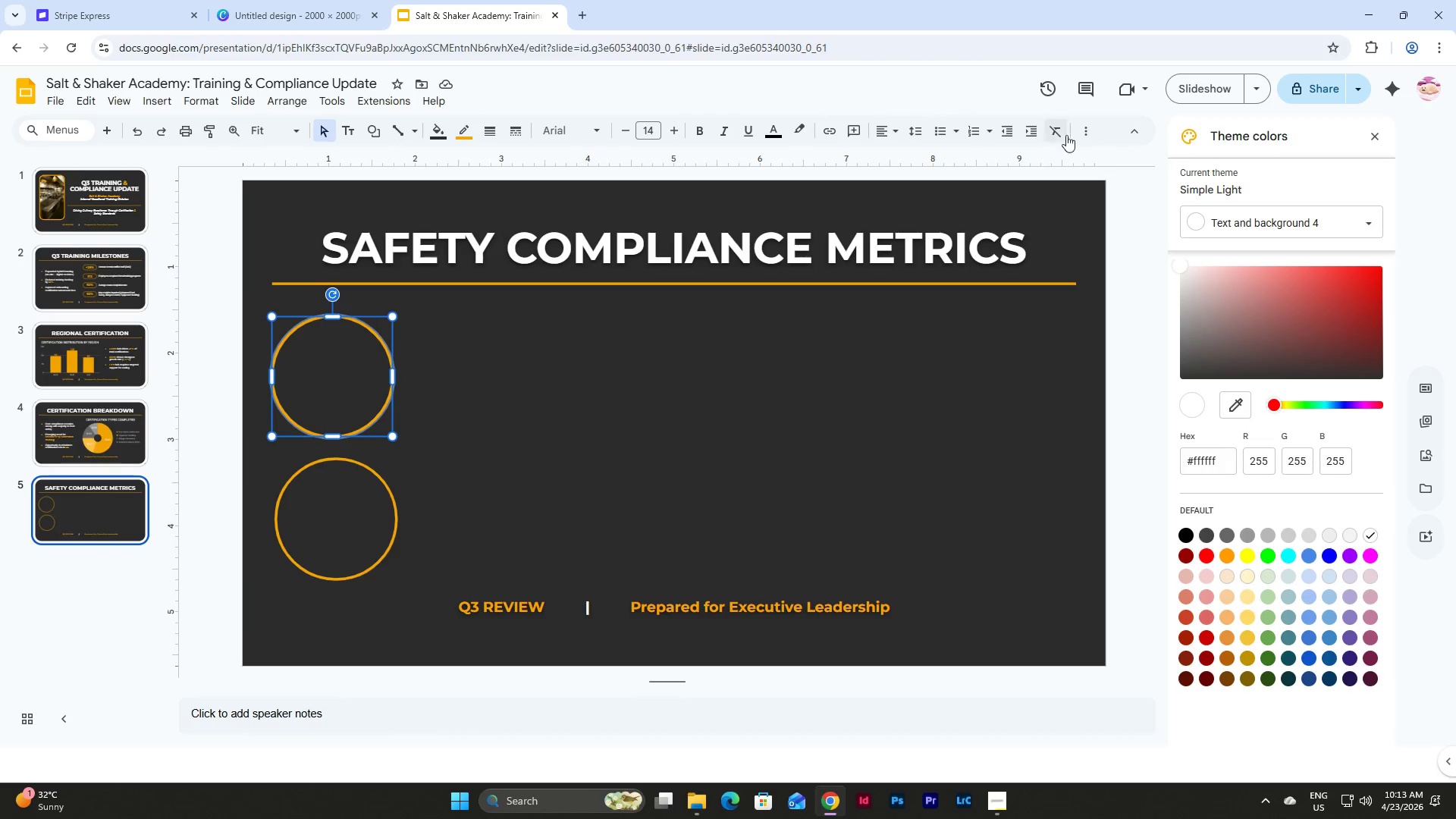 
left_click([1082, 122])
 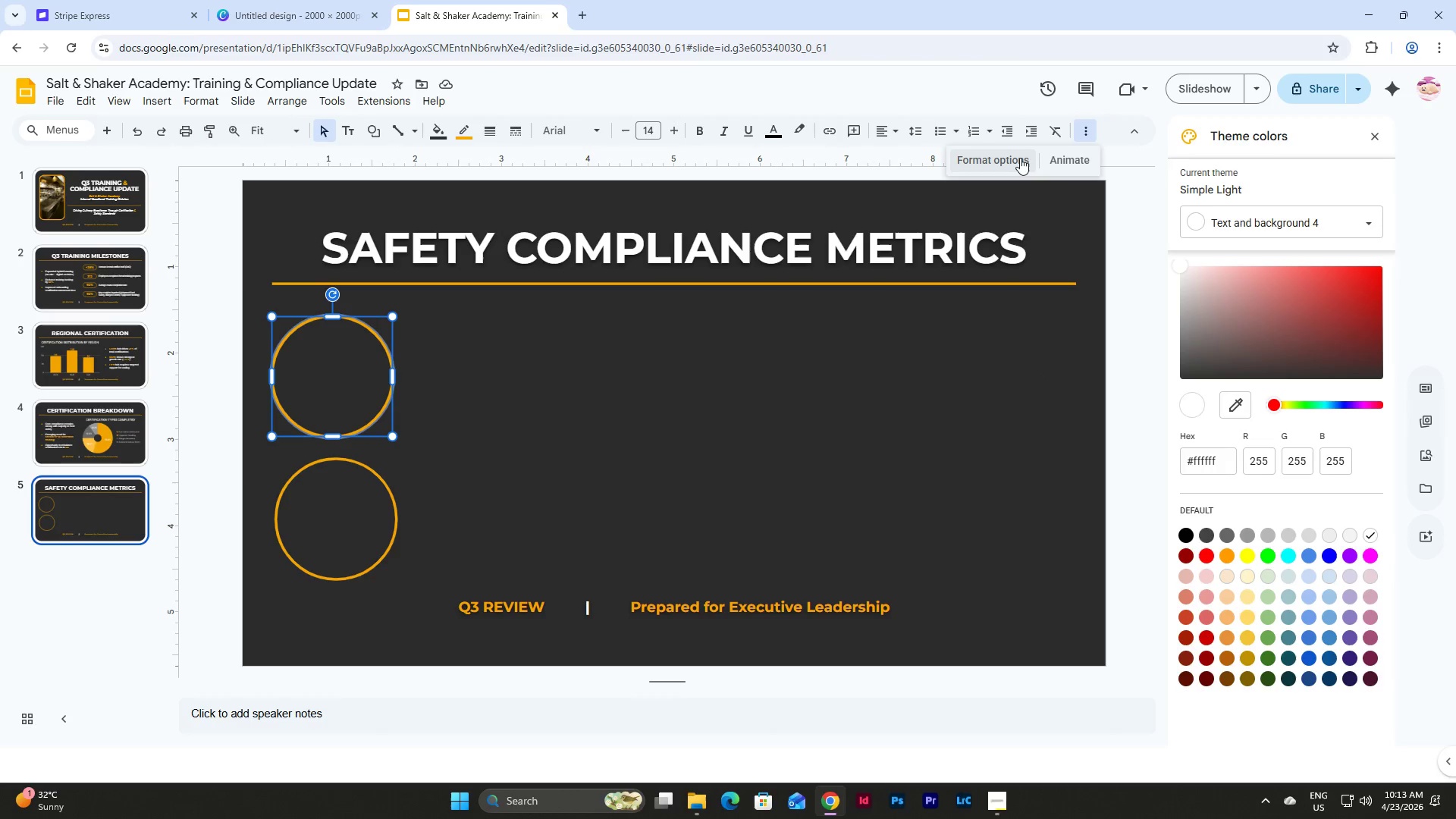 
left_click([1013, 158])
 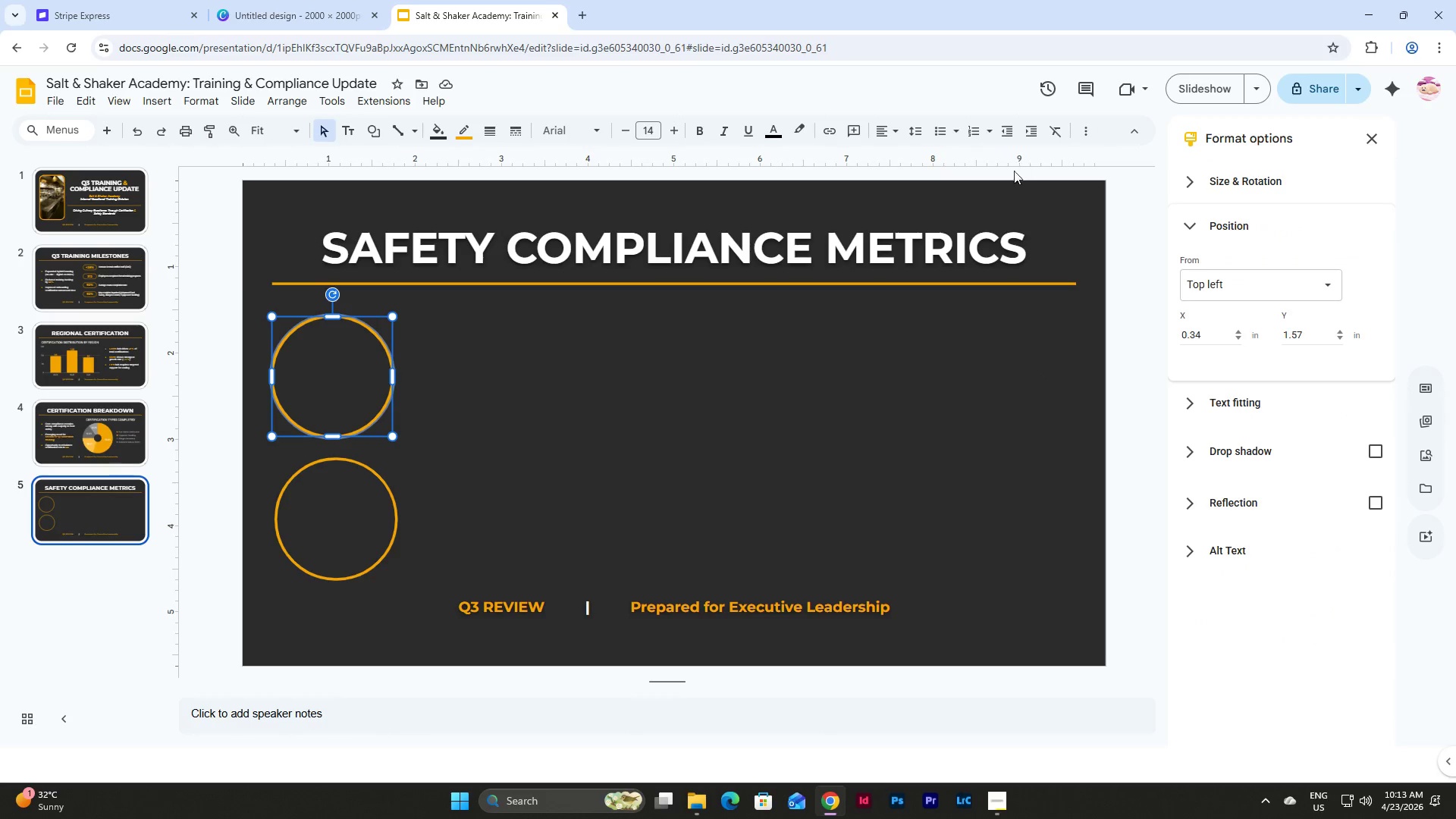 
scroll: coordinate [1245, 387], scroll_direction: up, amount: 4.0
 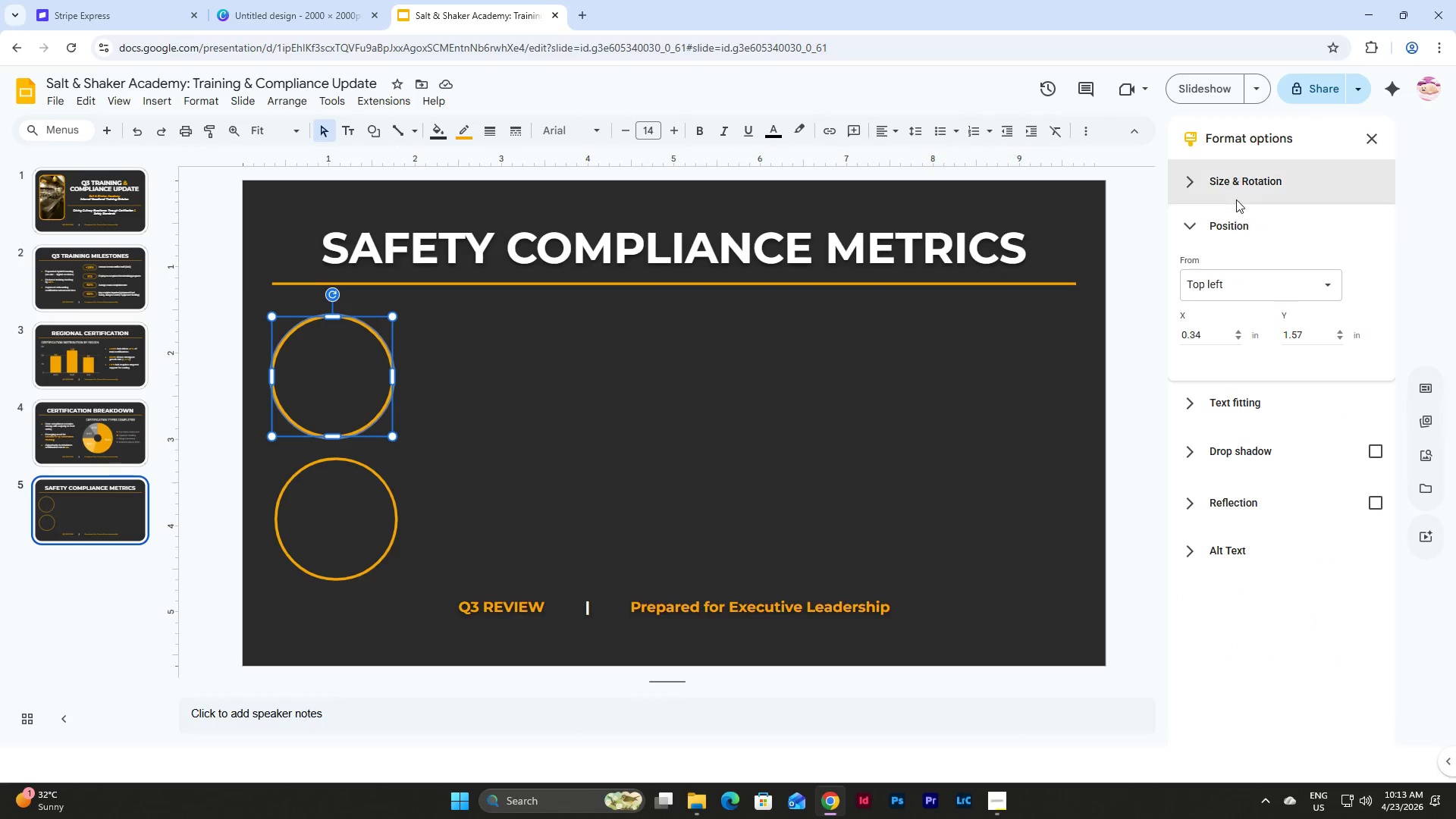 
left_click([1234, 179])
 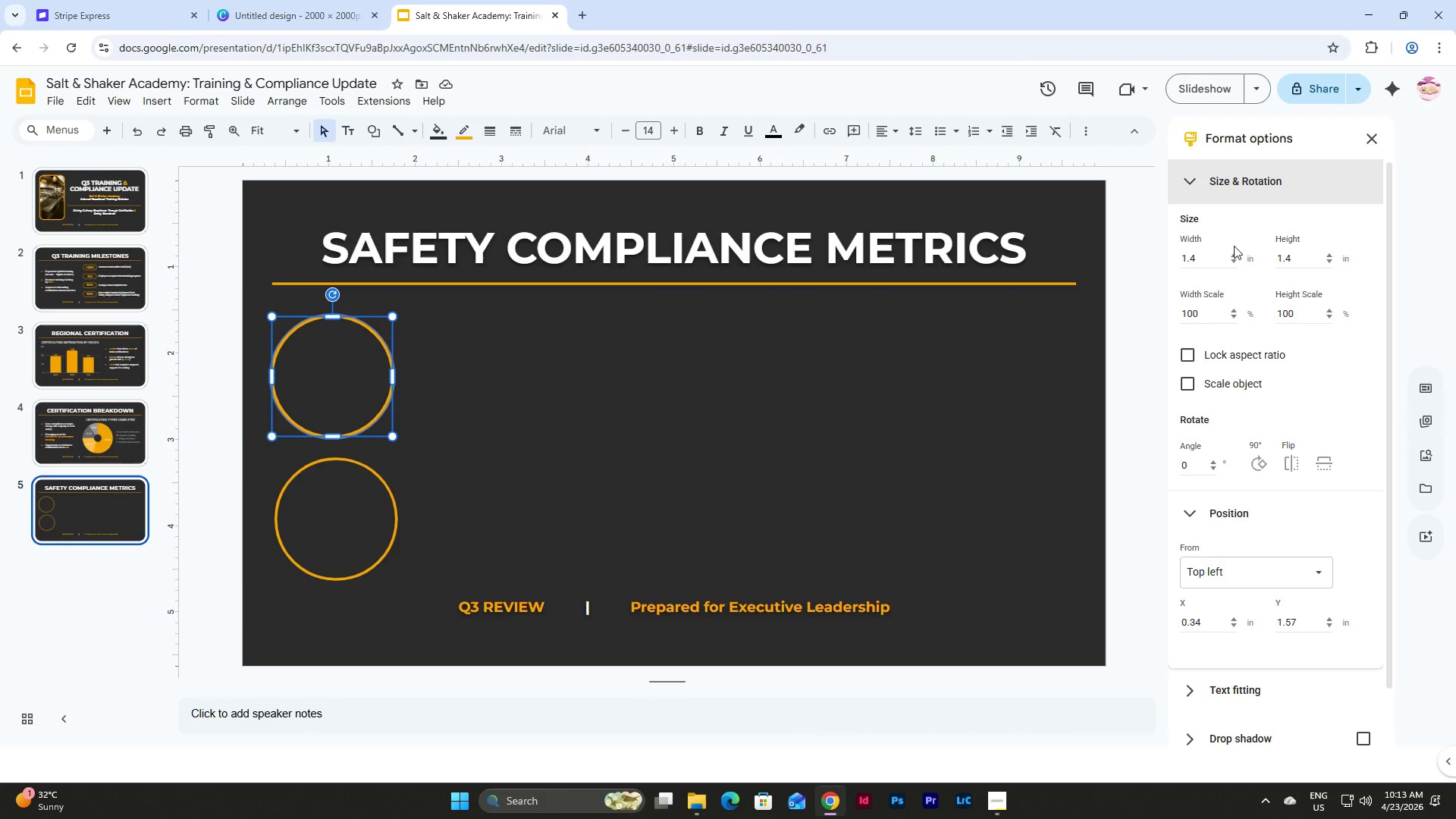 
scroll: coordinate [1235, 369], scroll_direction: up, amount: 2.0
 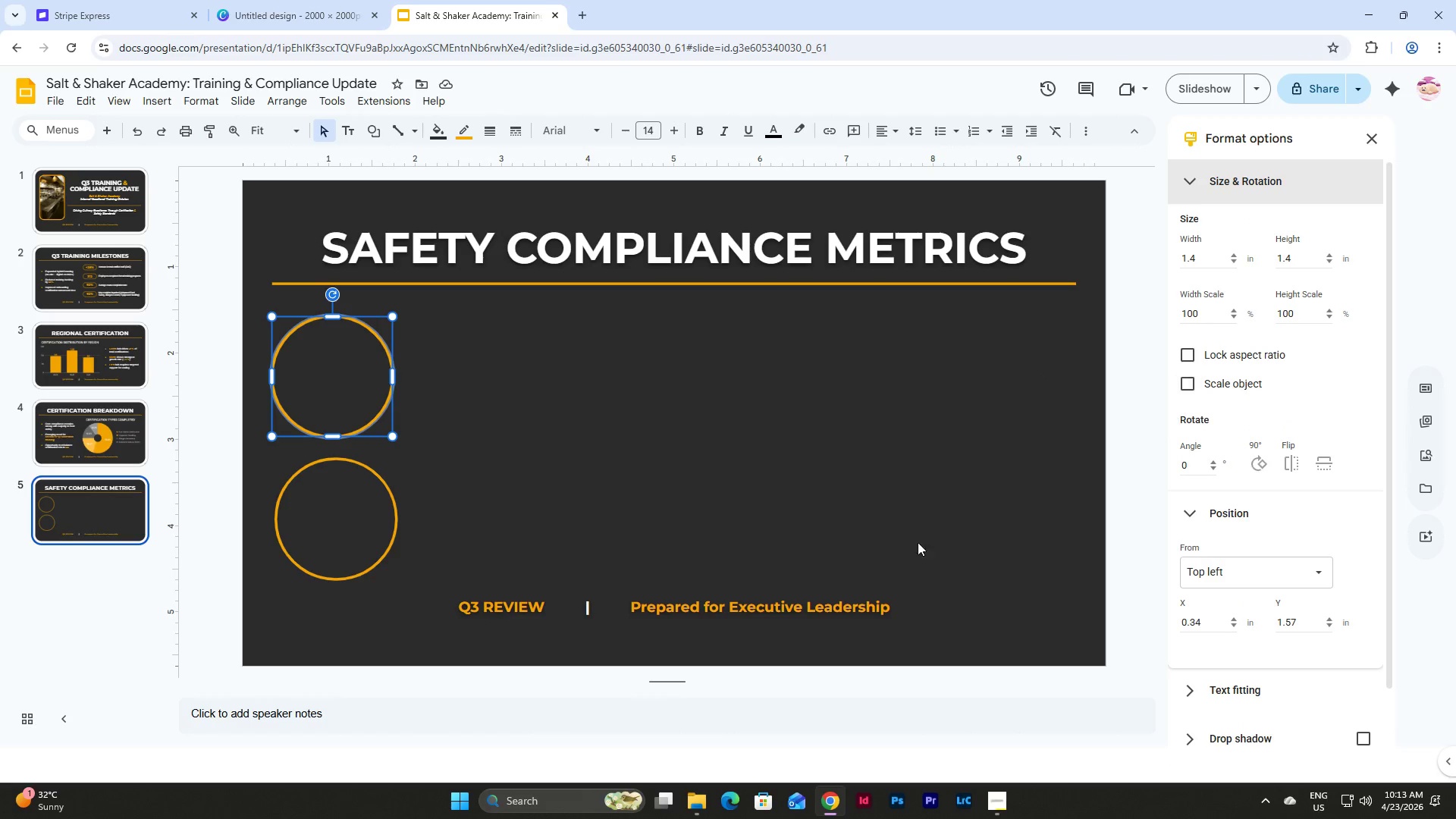 
left_click([446, 458])
 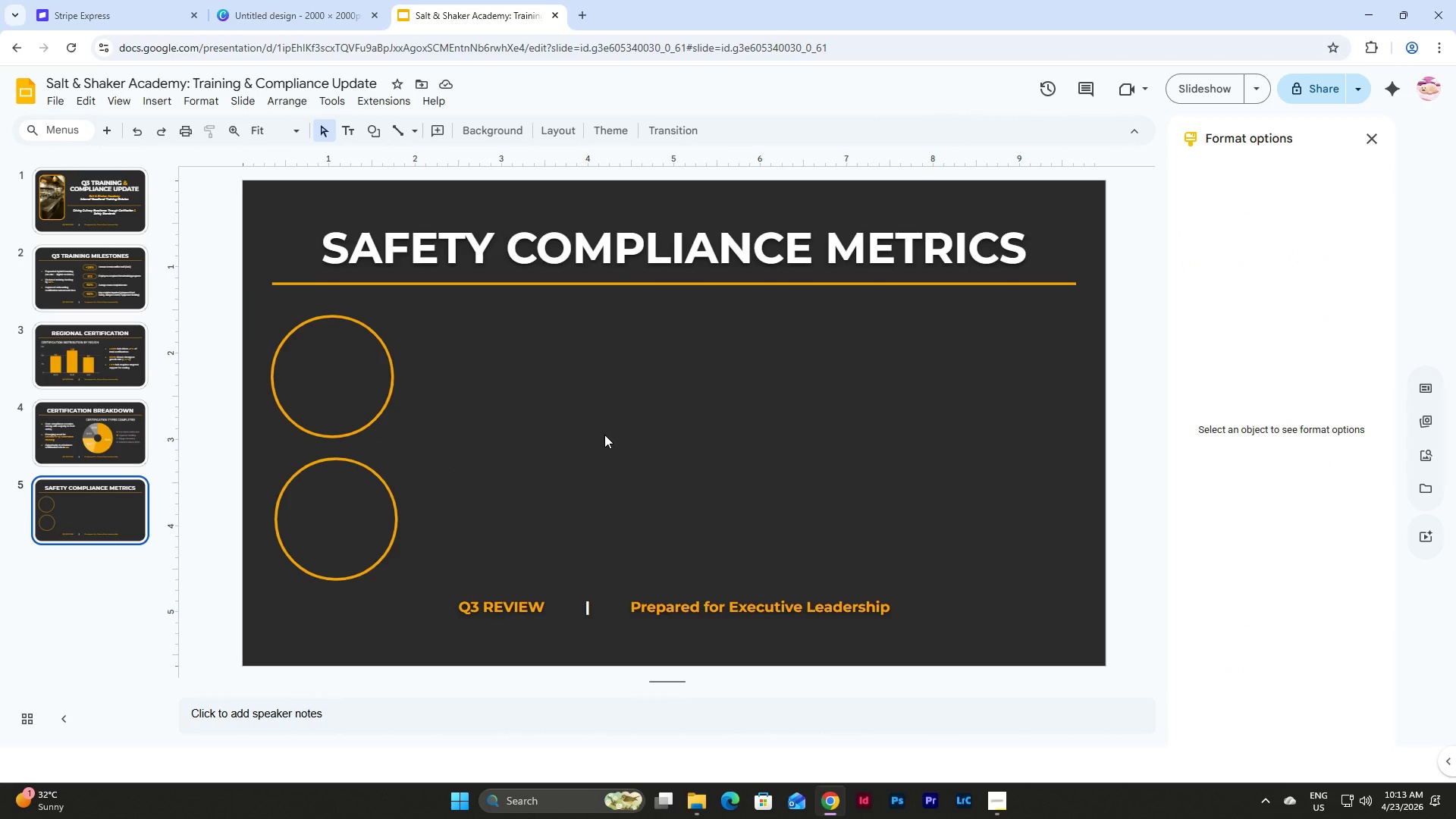 
wait(5.08)
 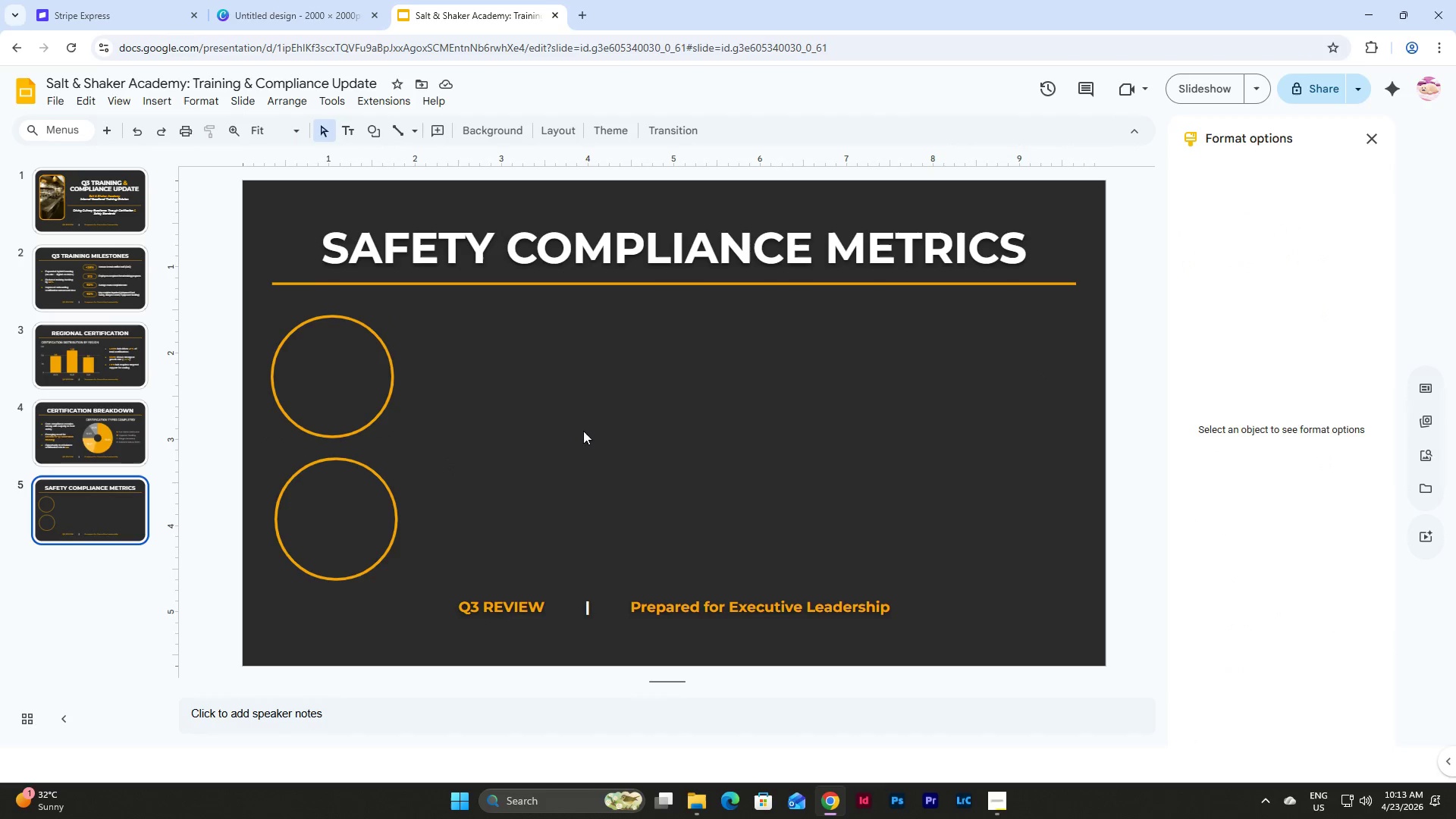 
left_click([372, 418])
 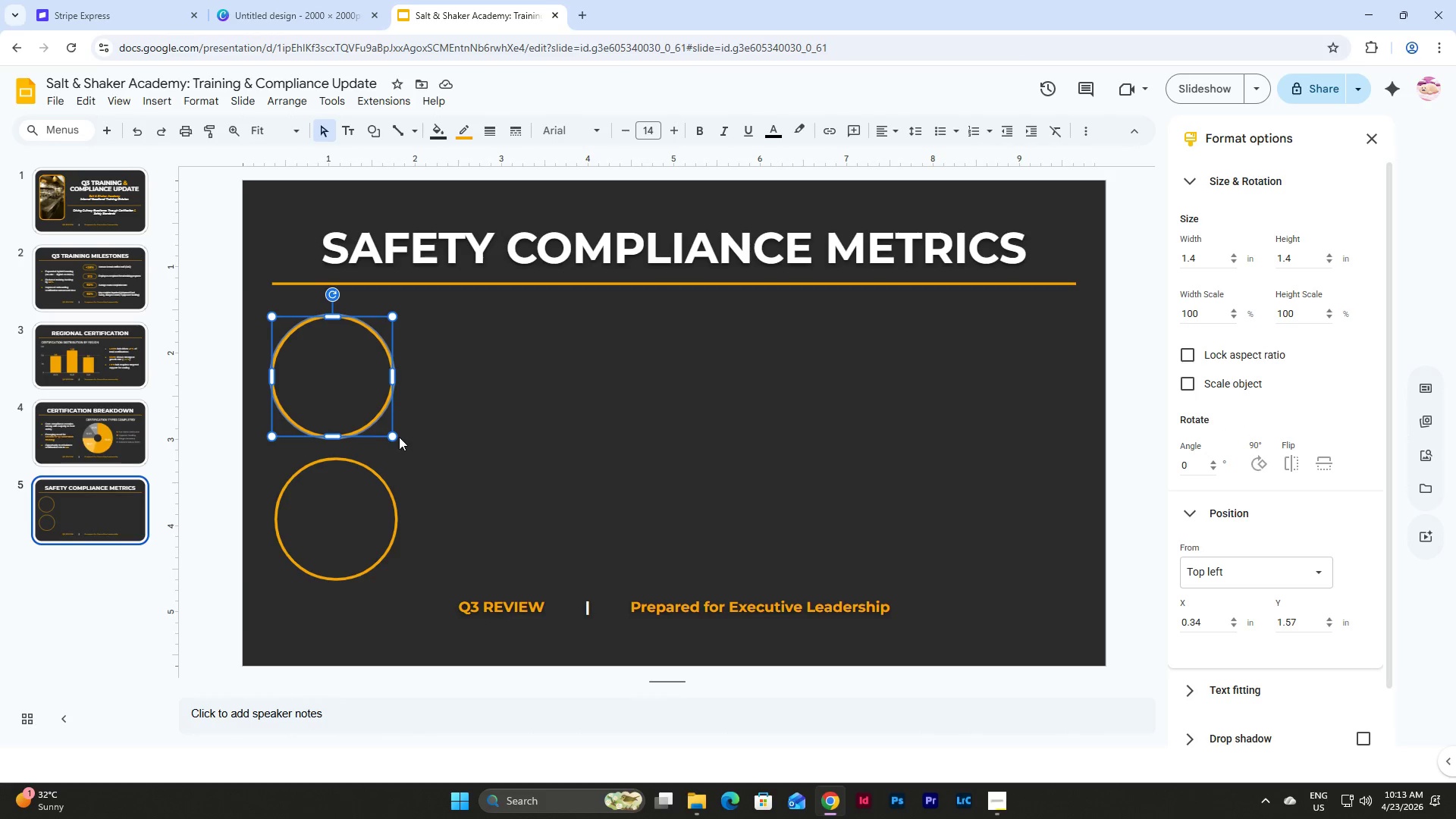 
wait(8.44)
 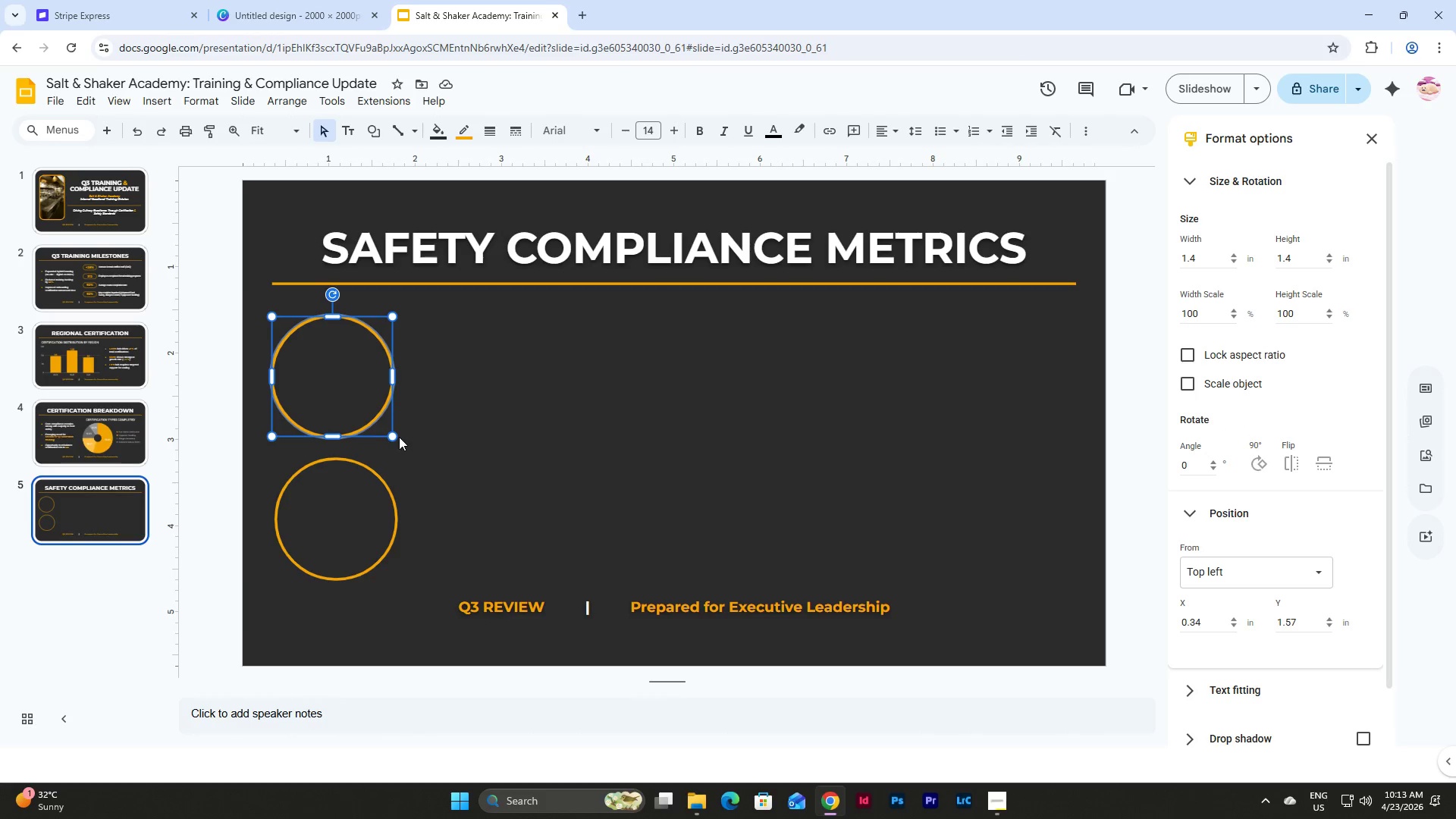 
hold_key(key=ShiftLeft, duration=7.84)
left_click_drag(start_coordinate=[394, 434], to_coordinate=[383, 406])
 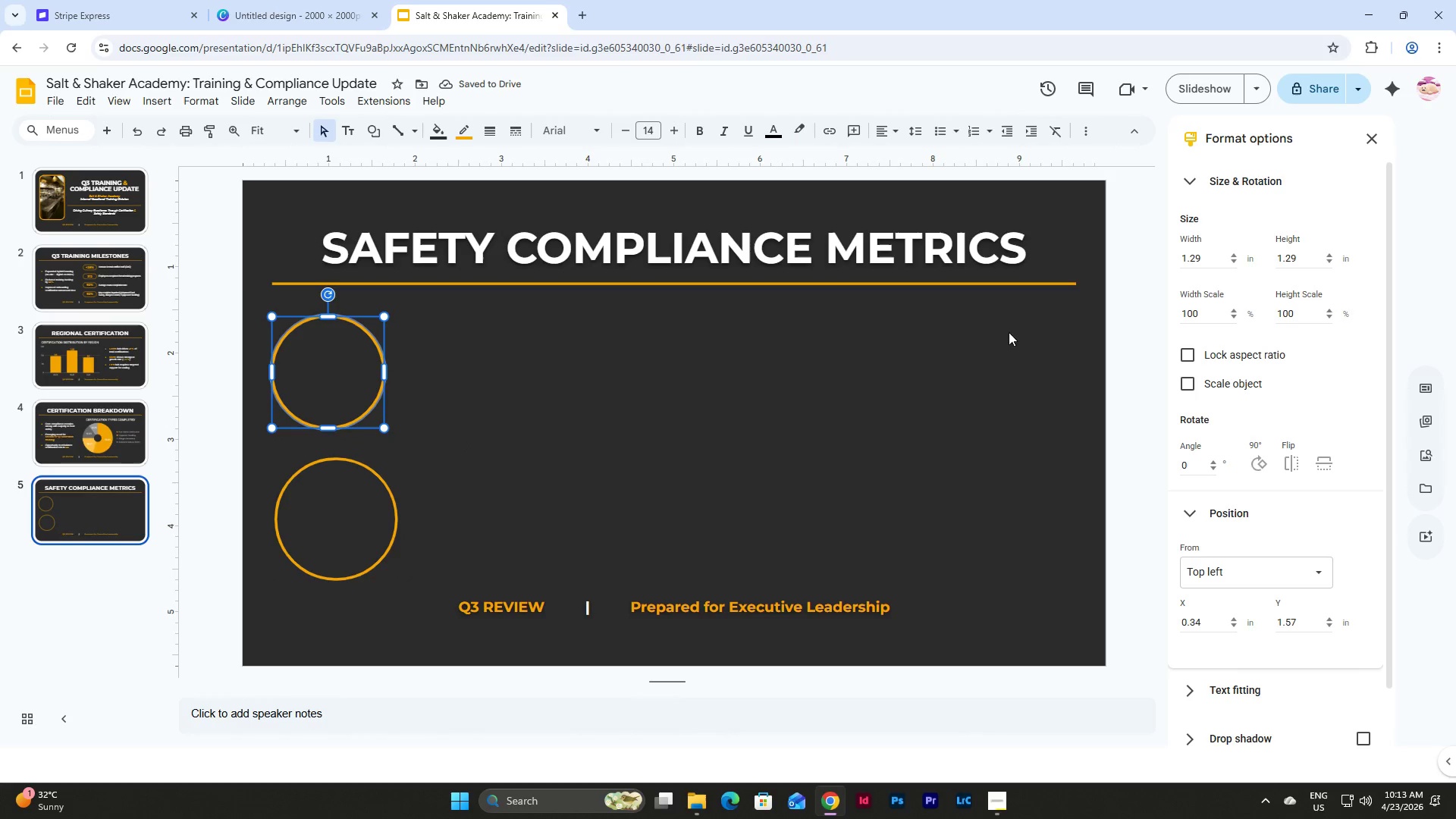 
left_click_drag(start_coordinate=[1211, 257], to_coordinate=[1148, 252])
 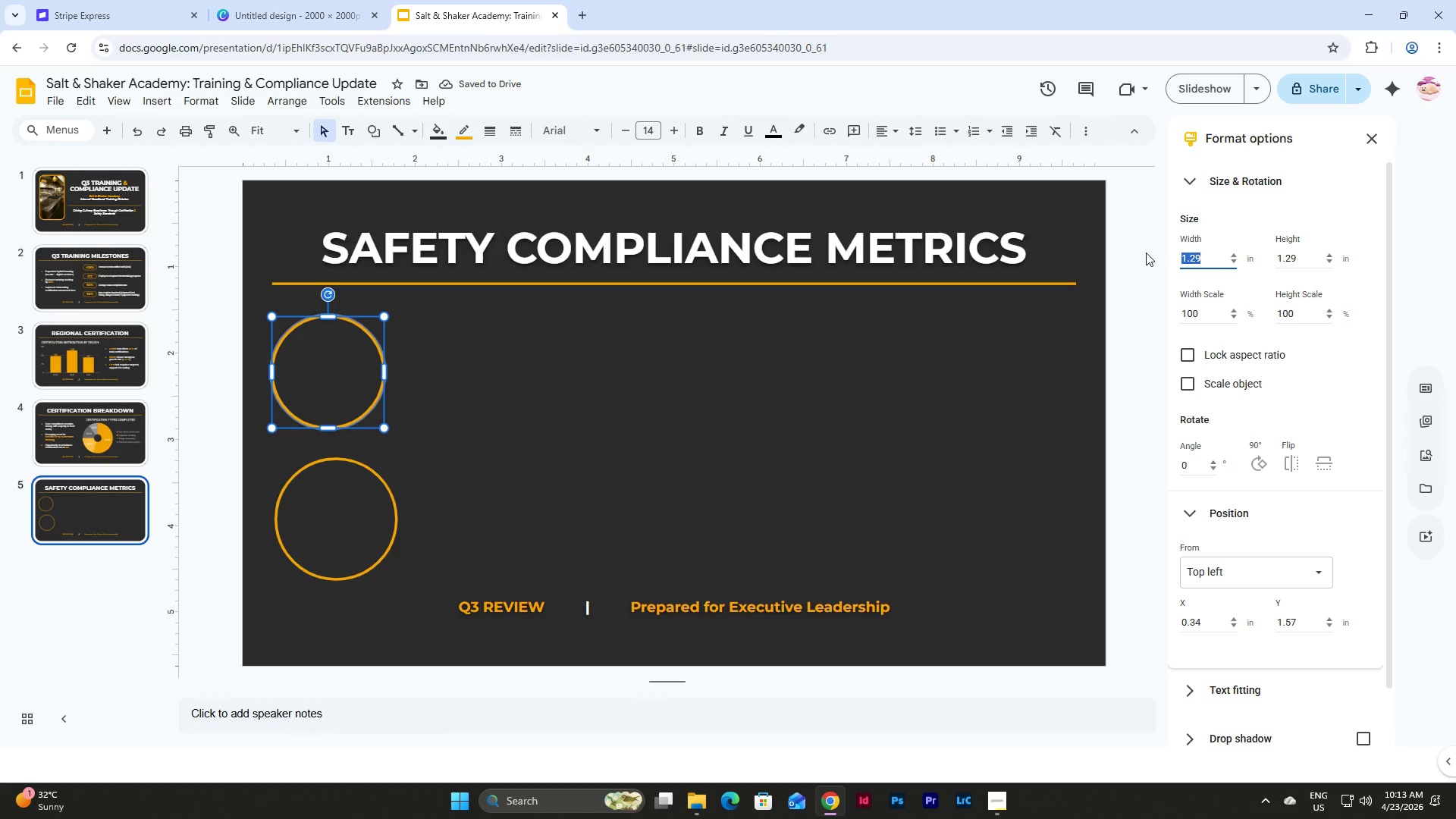 
key(Numpad1)
 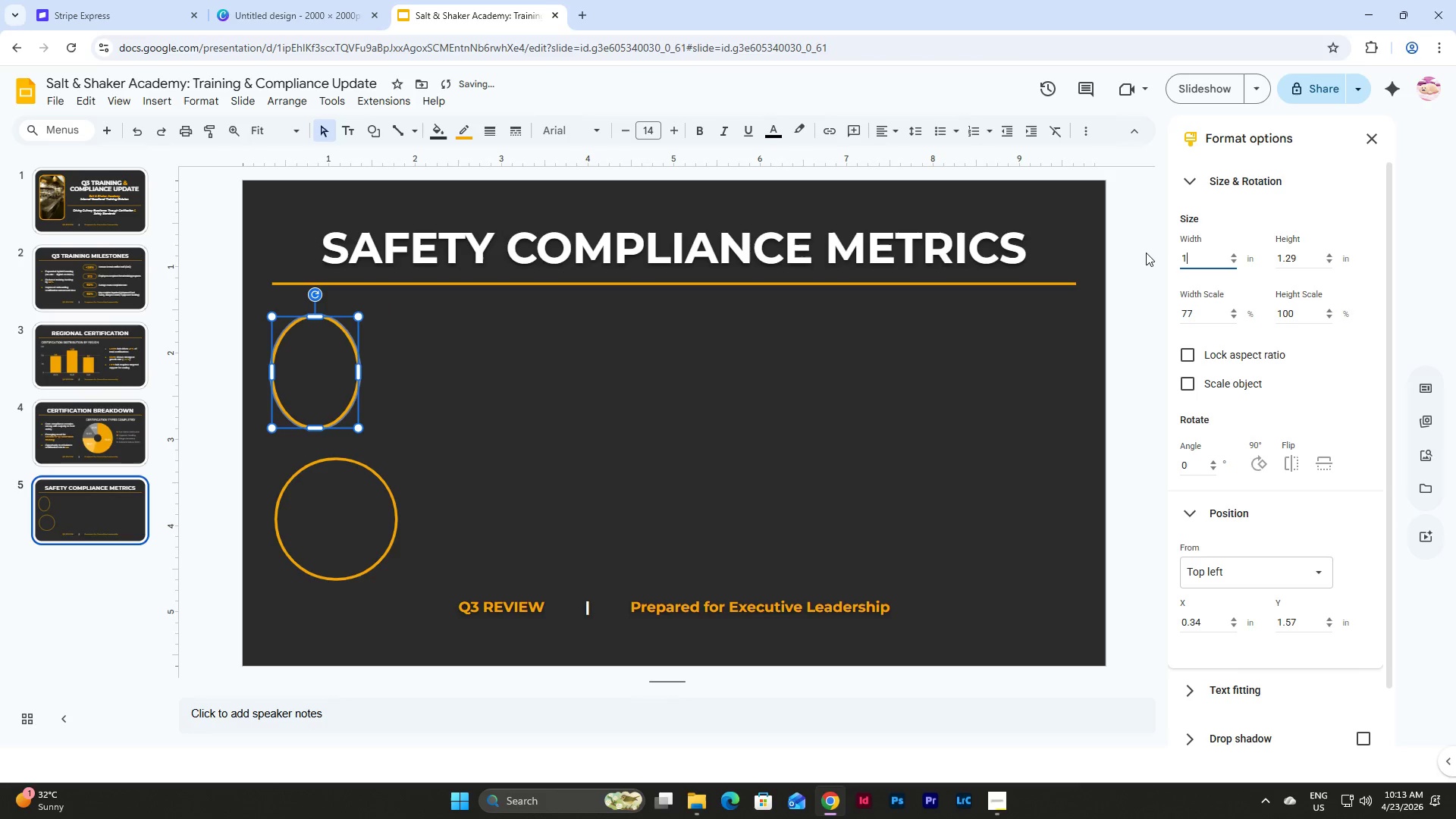 
key(NumpadDecimal)
 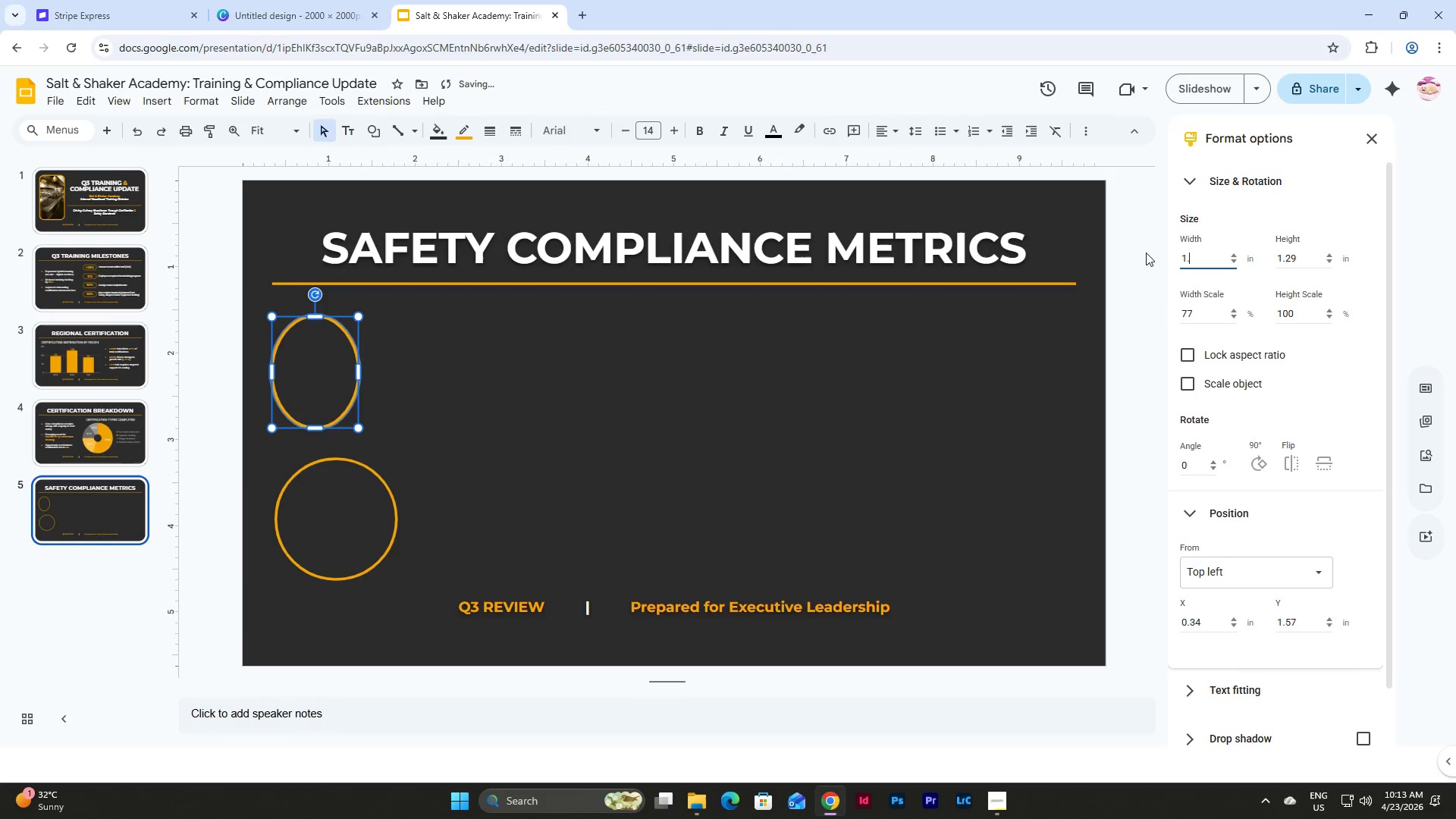 
key(Numpad3)
 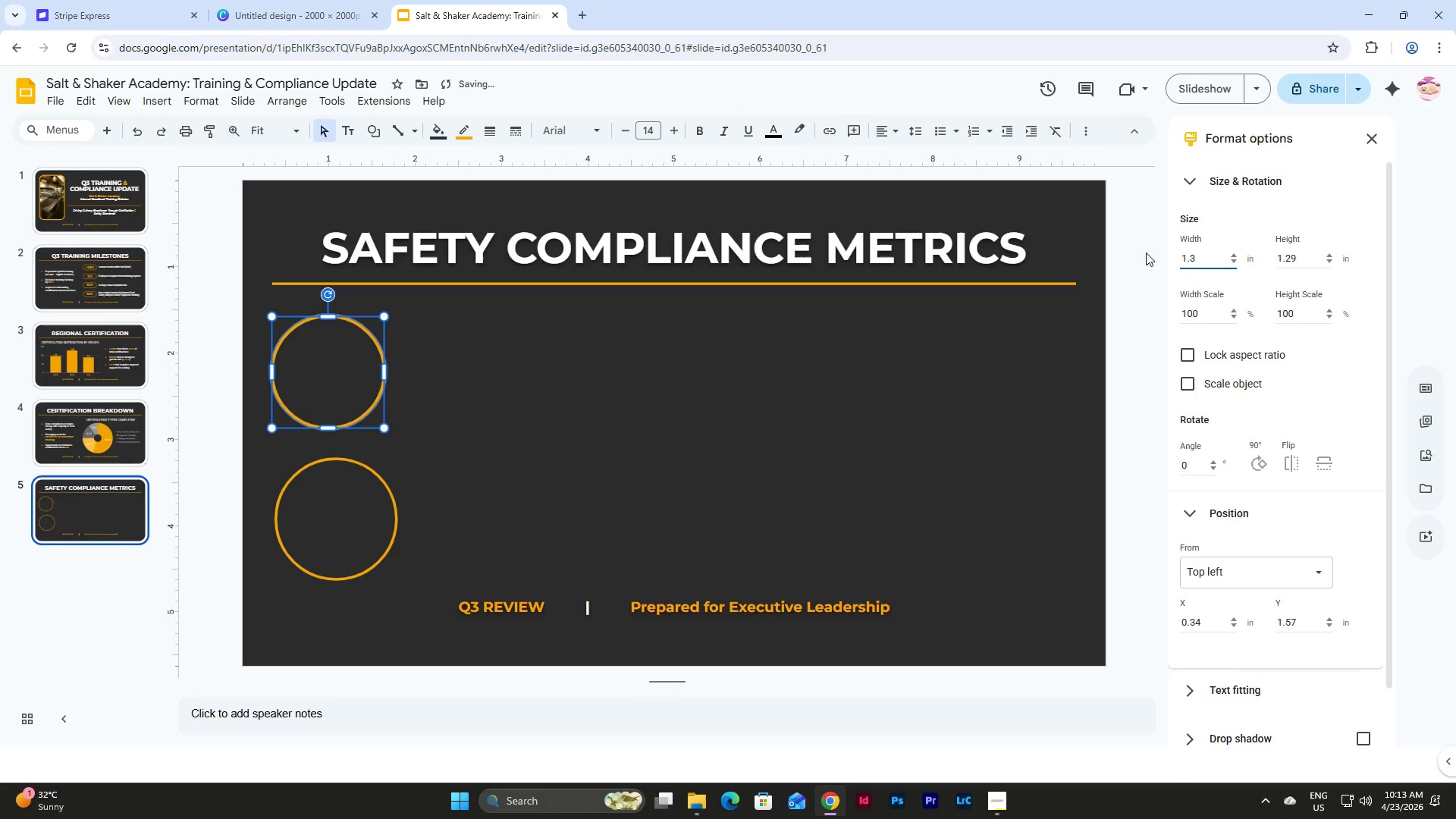 
key(Tab)
 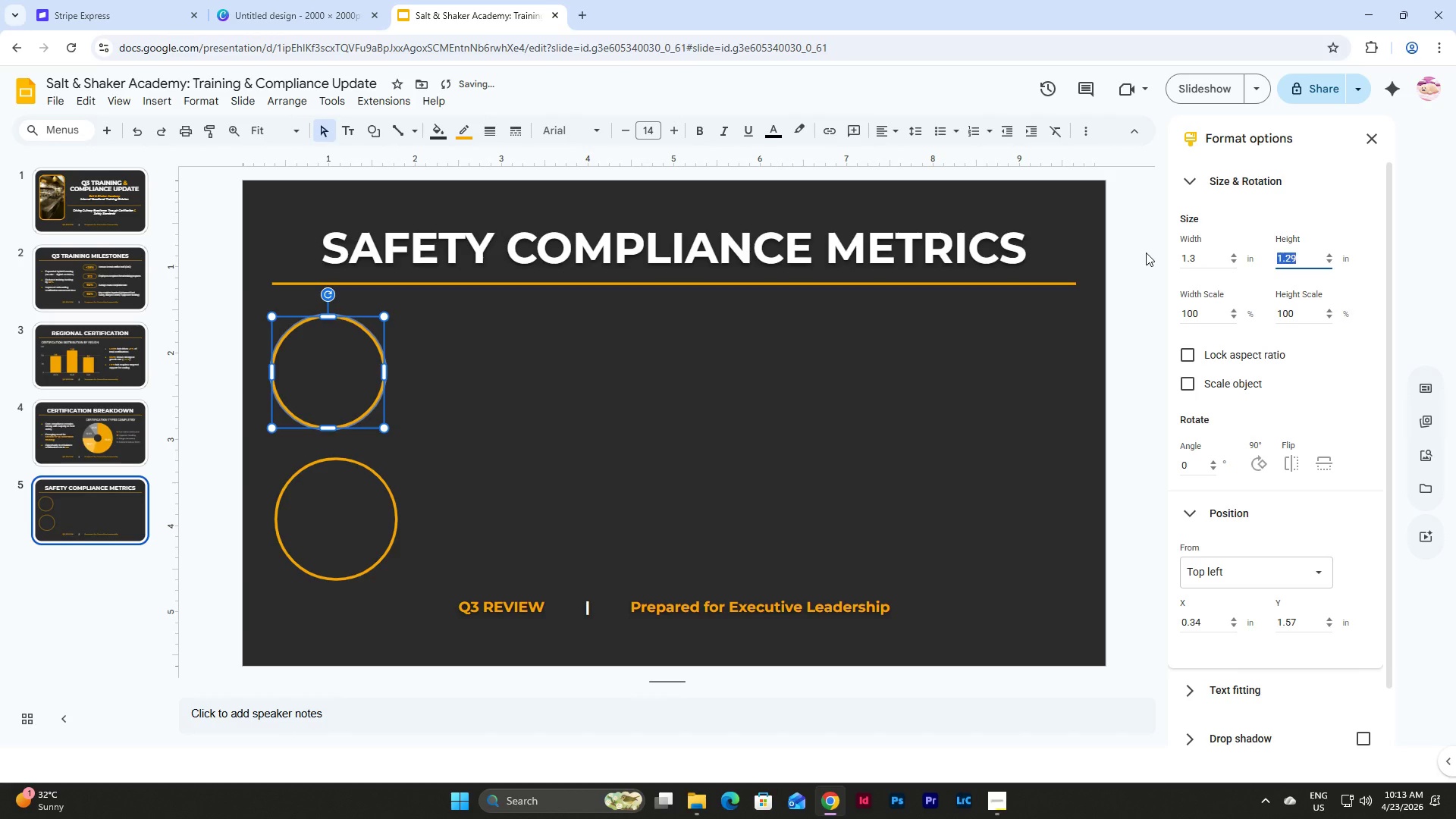 
key(Numpad1)
 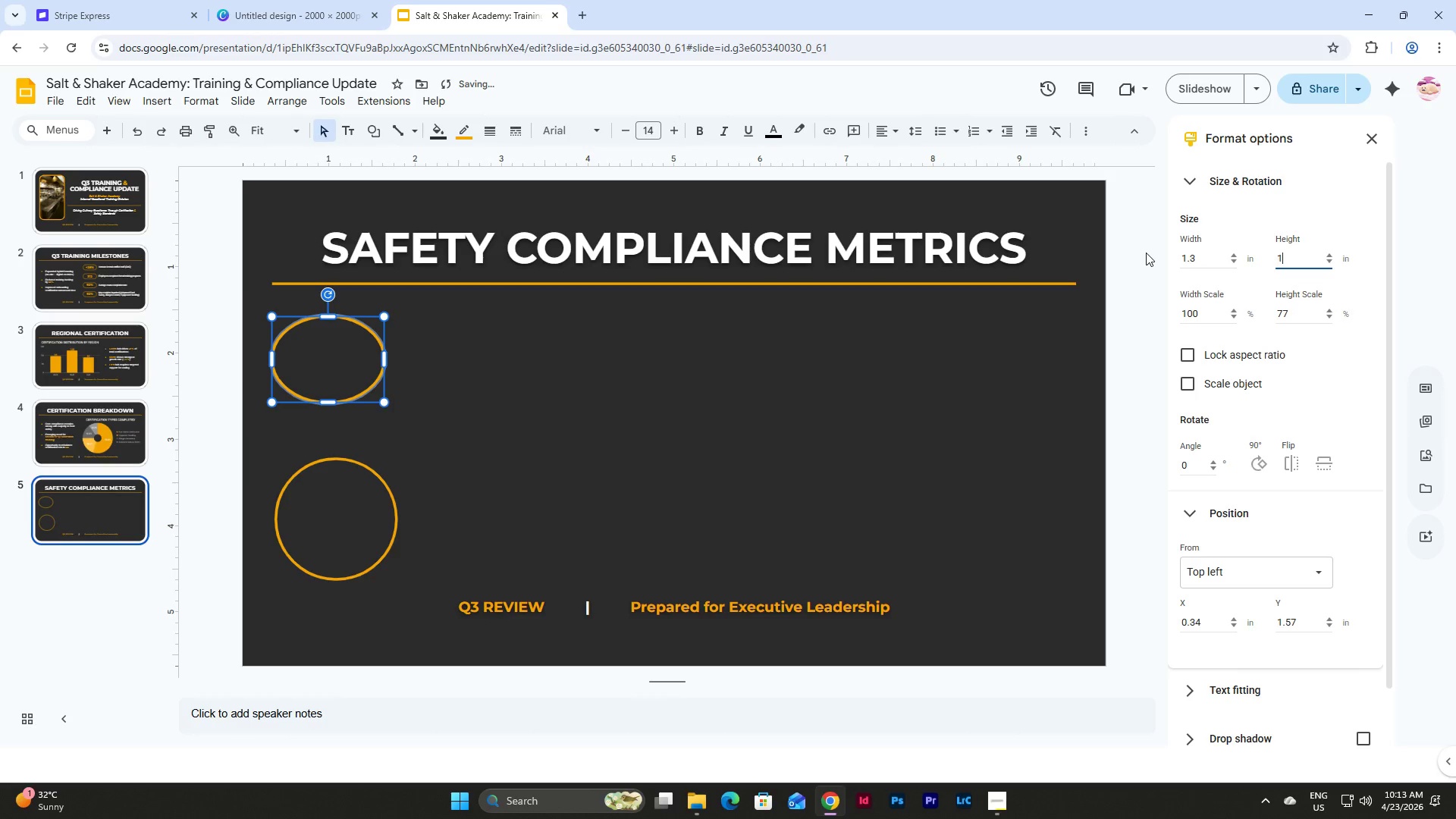 
key(NumpadDecimal)
 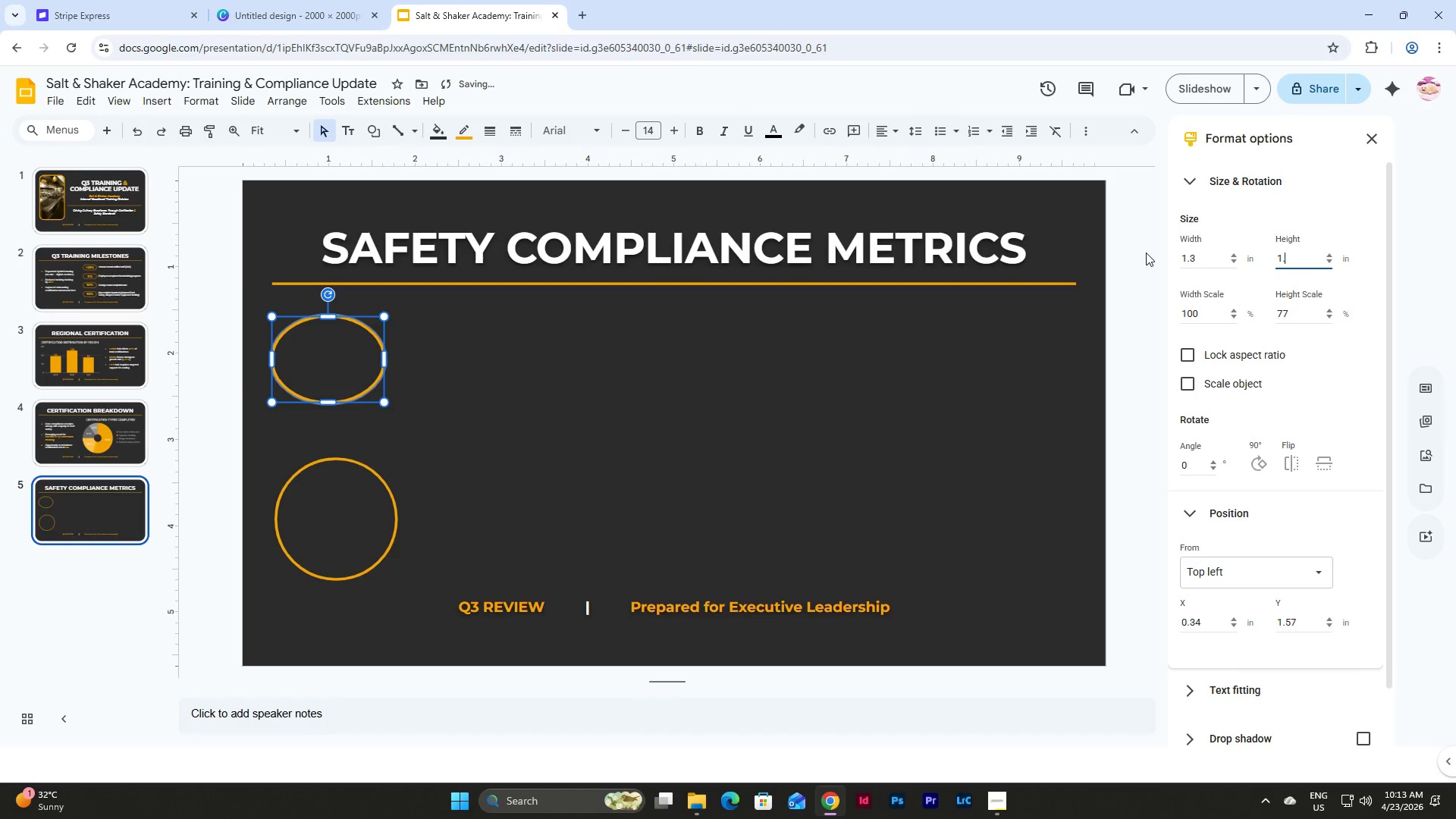 
key(Numpad3)
 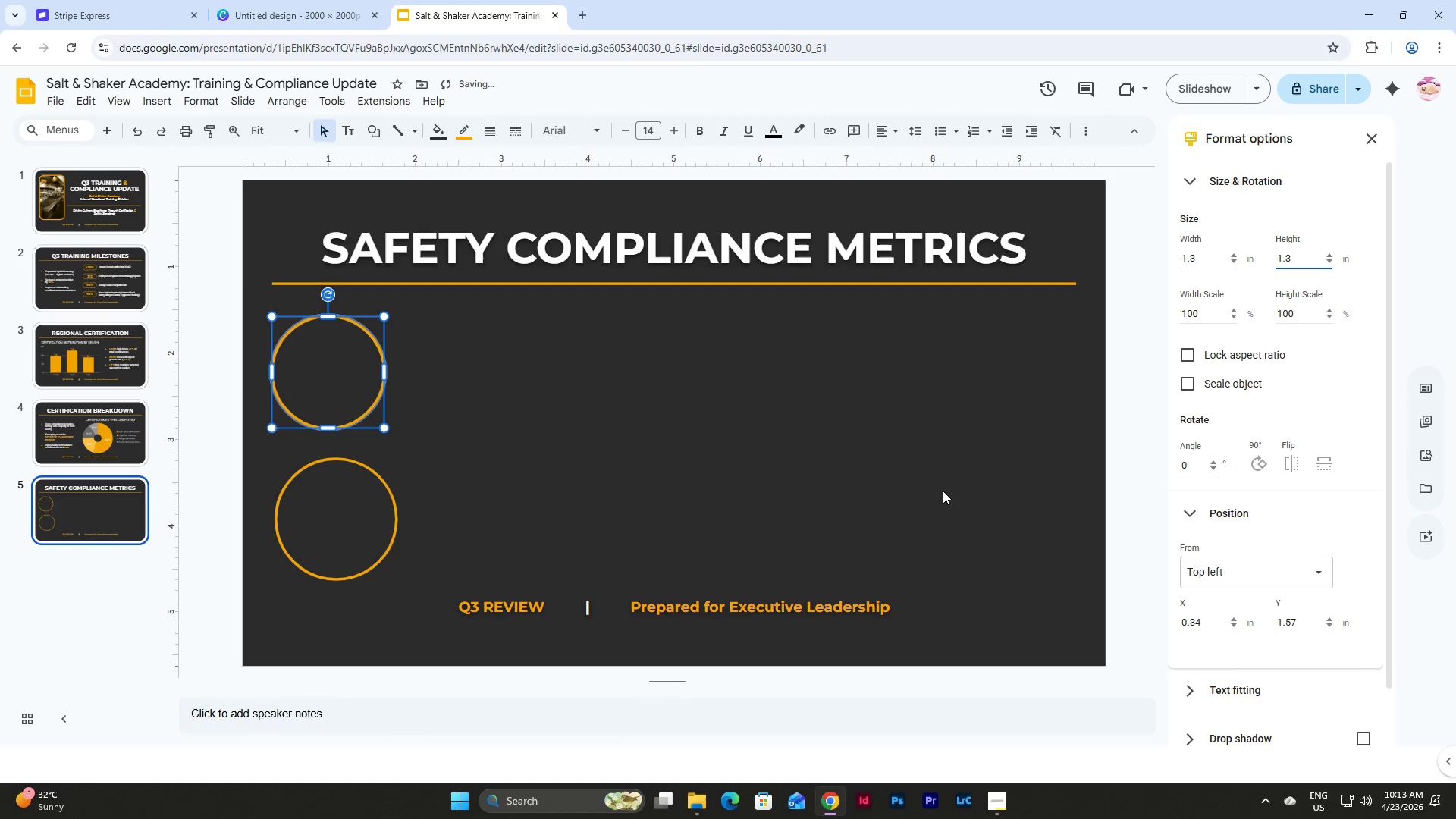 
left_click([657, 451])
 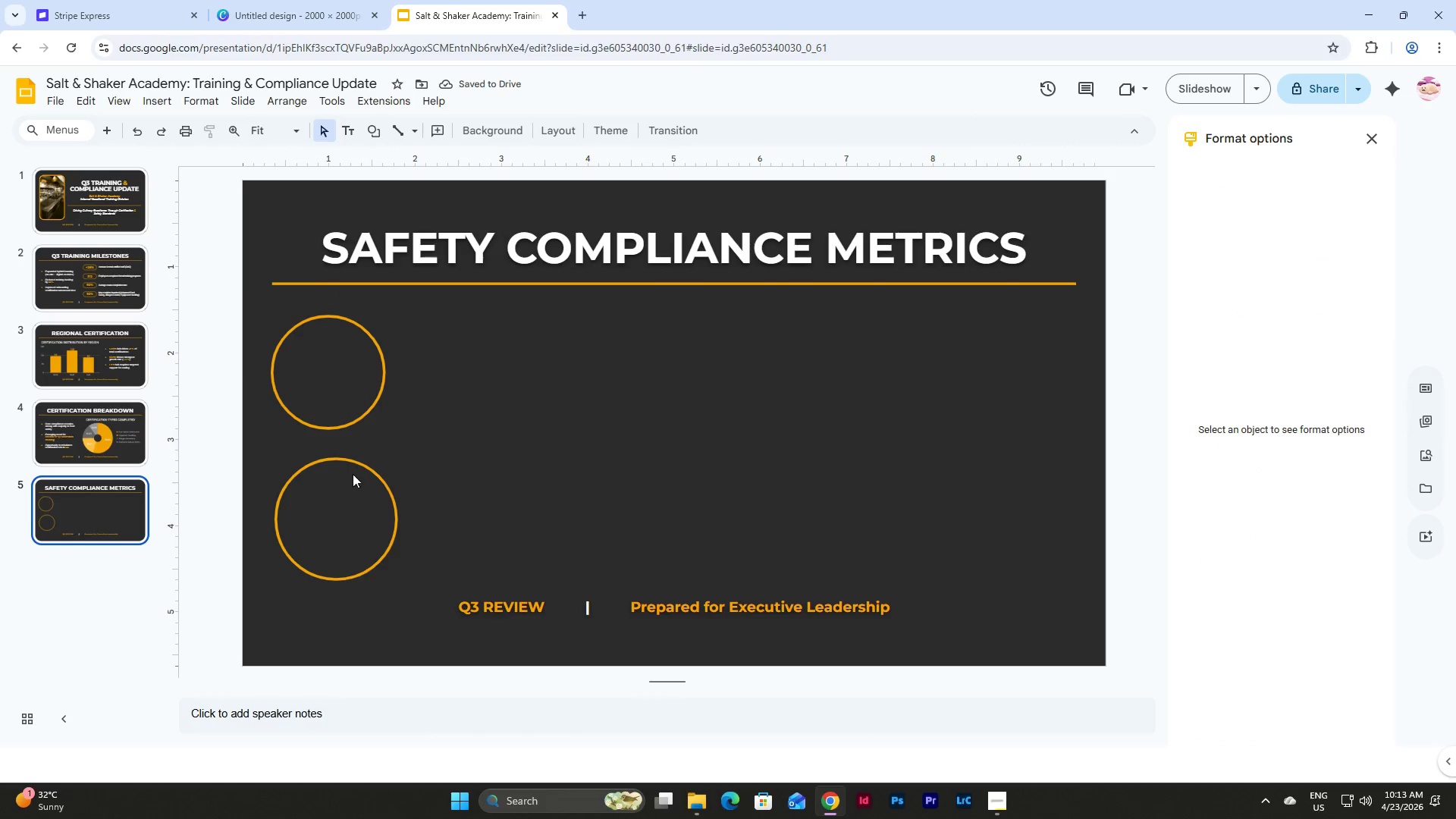 
left_click([360, 488])
 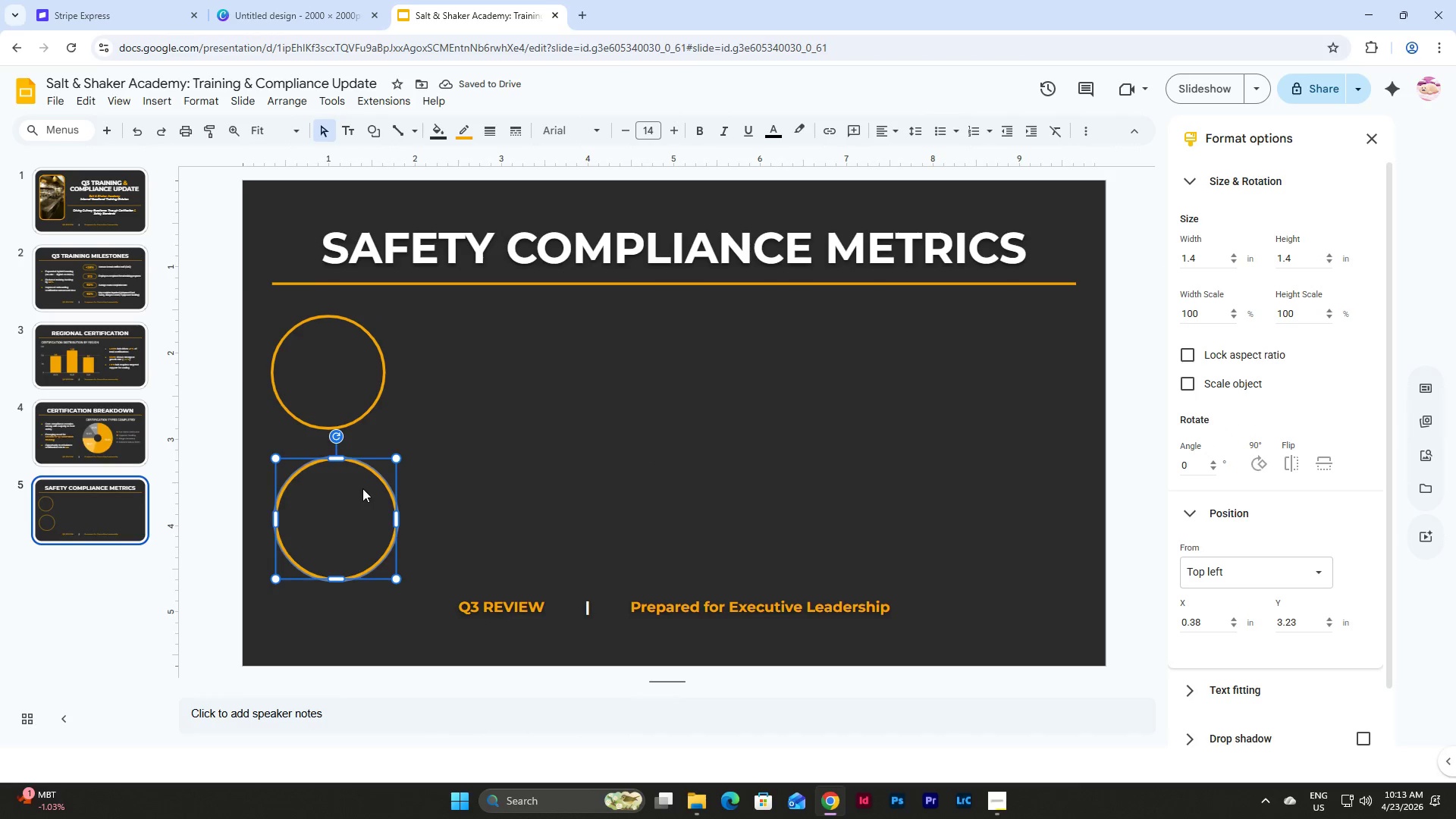 
key(Backspace)
 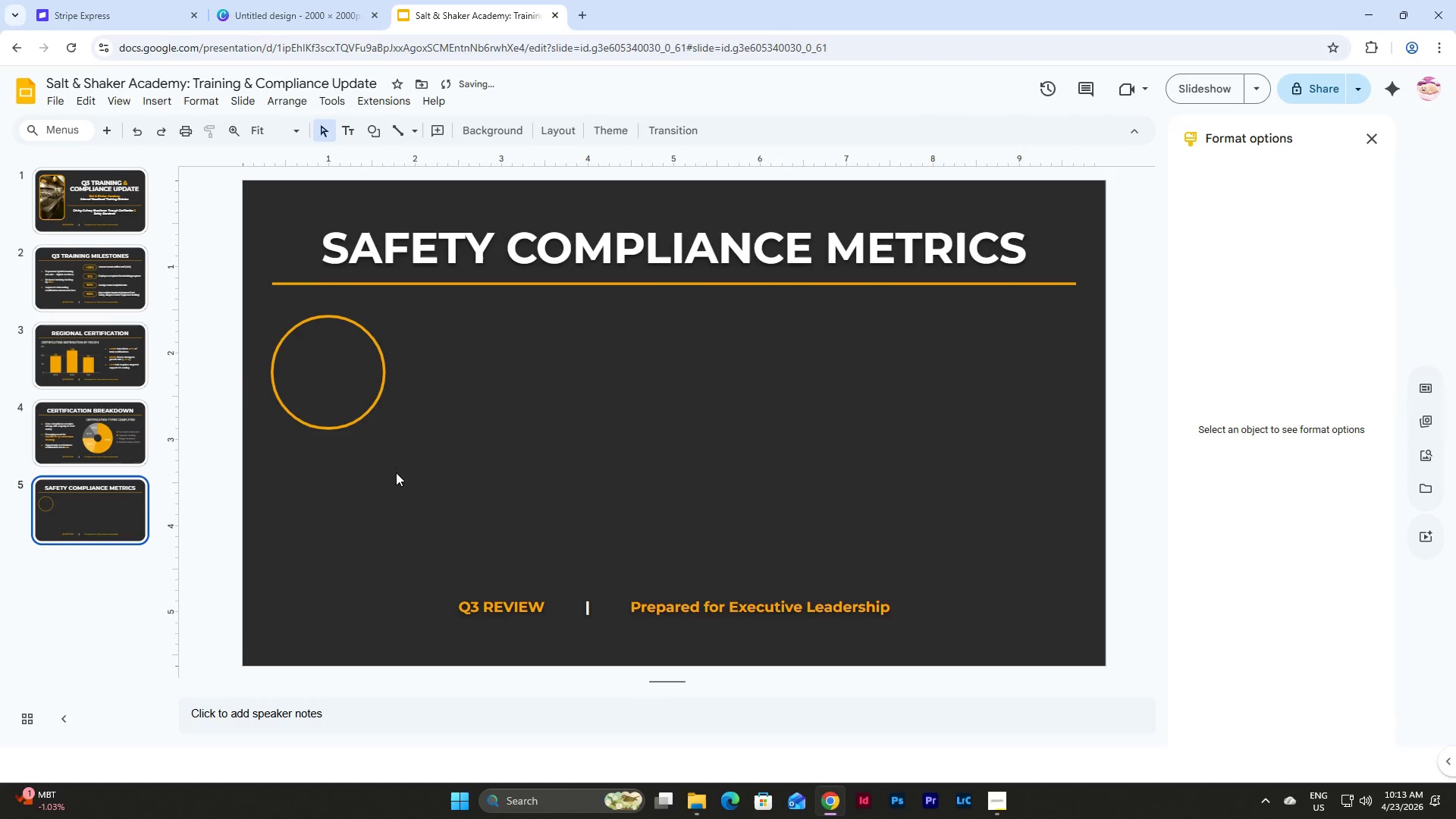 
left_click_drag(start_coordinate=[410, 451], to_coordinate=[277, 350])
 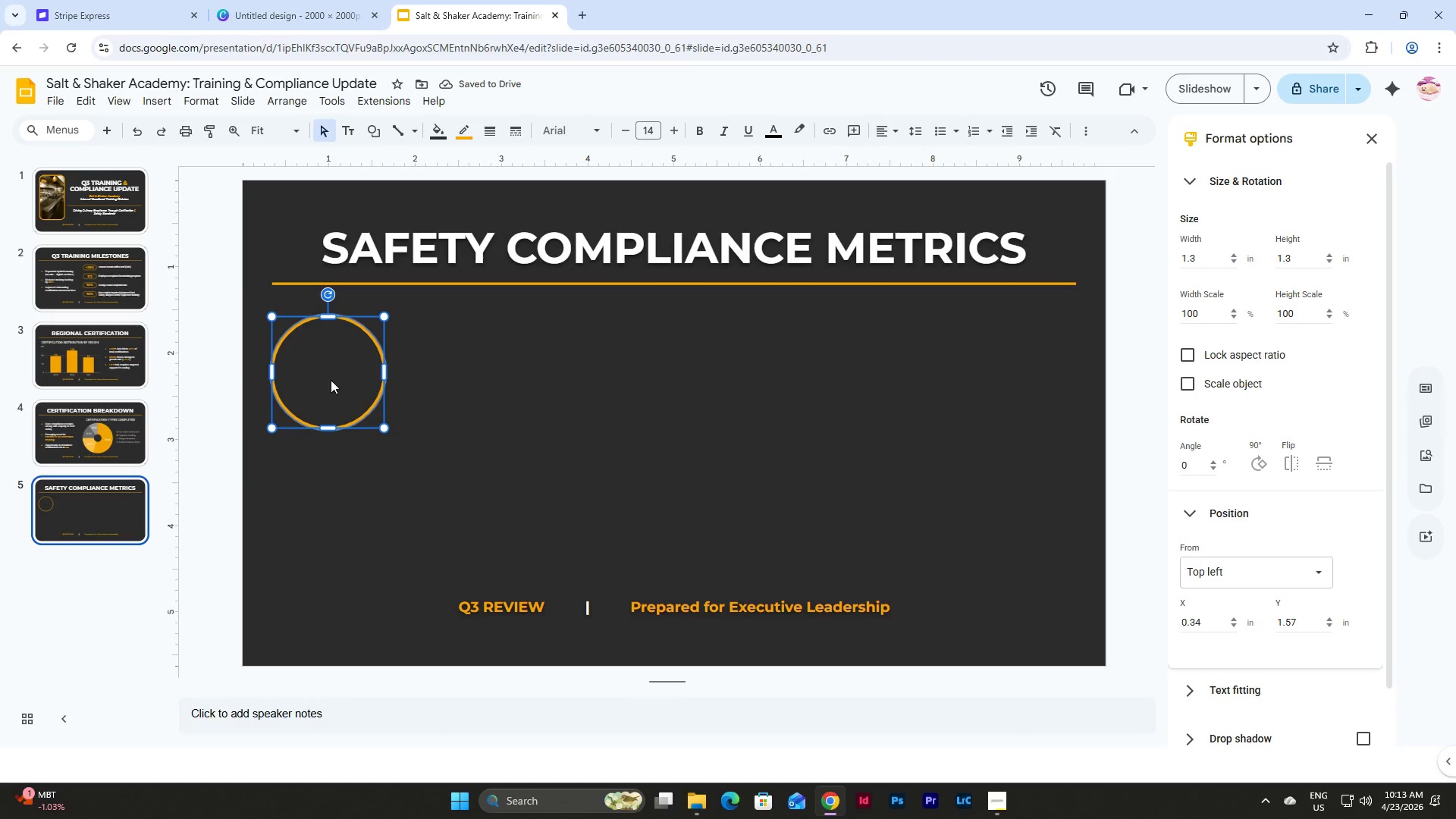 
key(Control+D)
 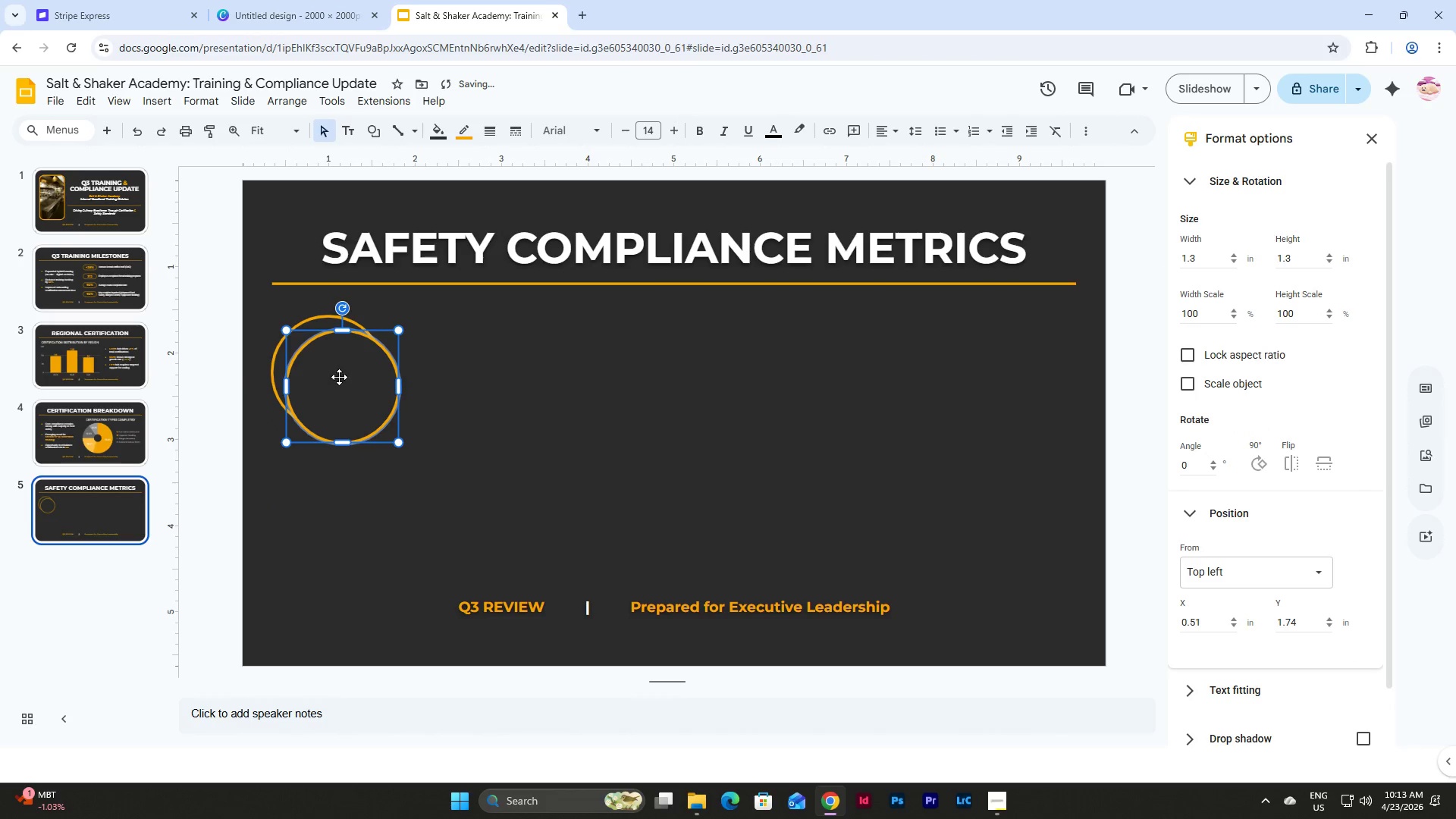 
left_click_drag(start_coordinate=[339, 377], to_coordinate=[326, 500])
 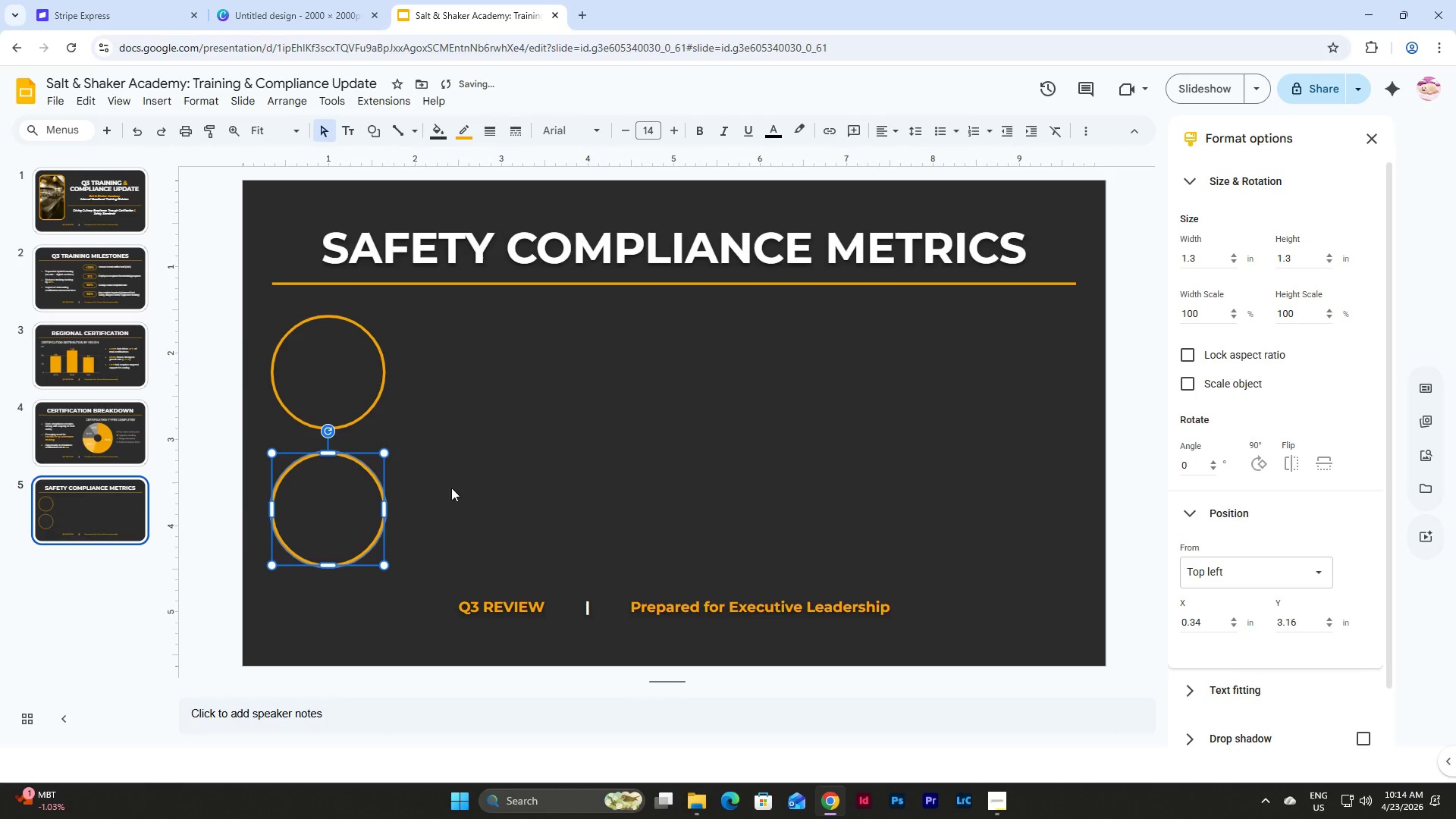 
left_click([460, 488])
 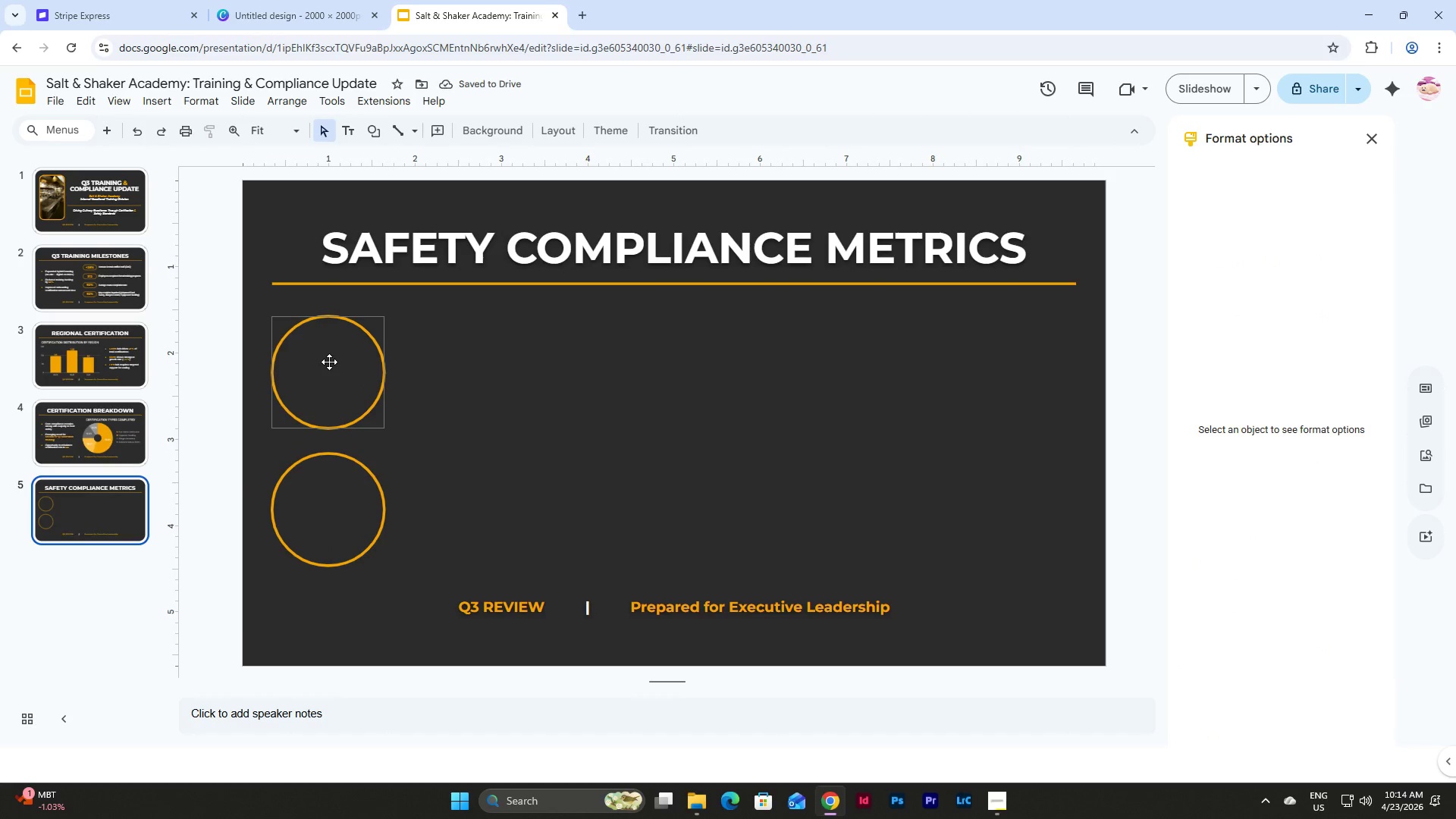 
left_click([329, 362])
 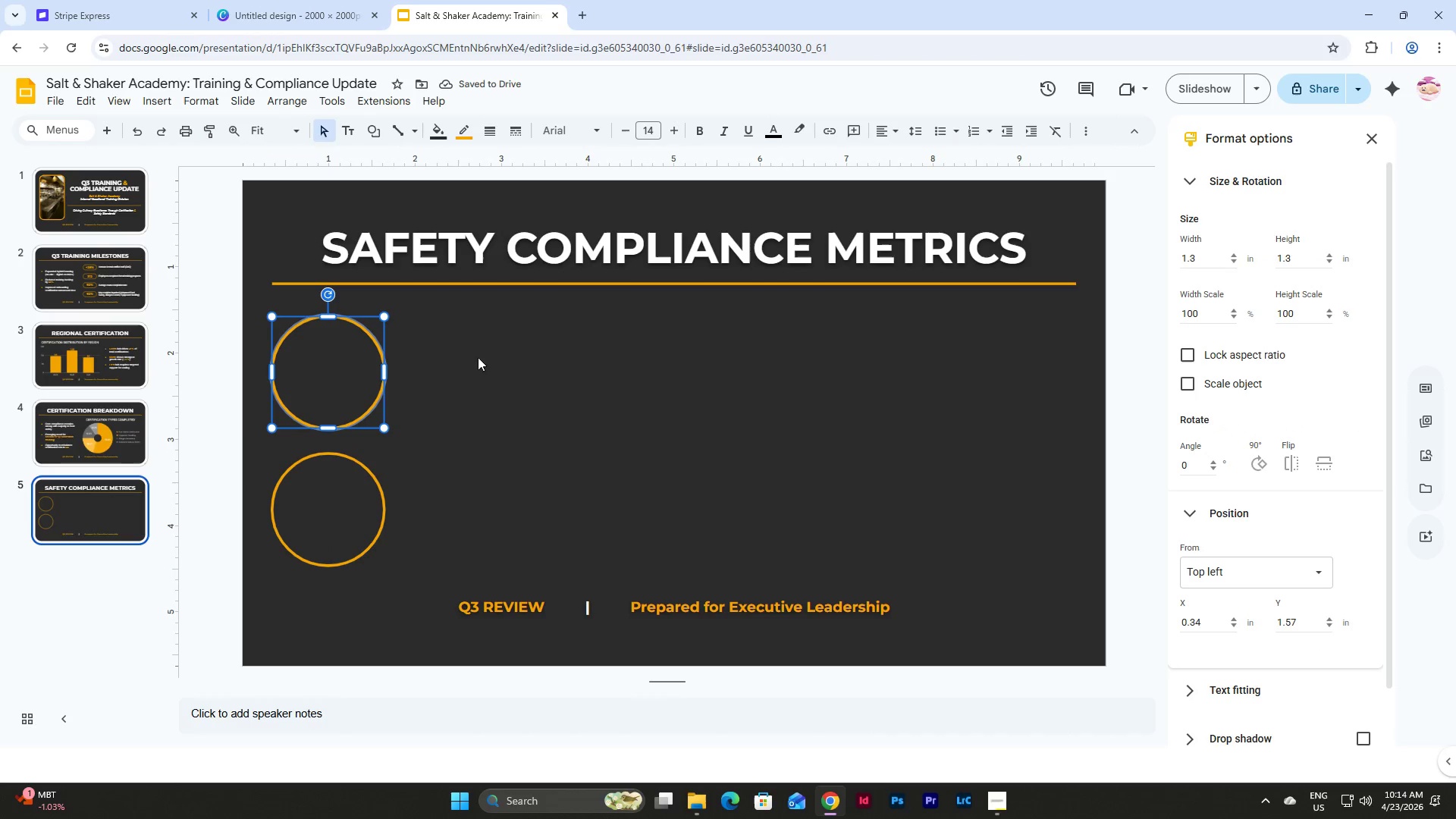 
left_click([486, 124])
 